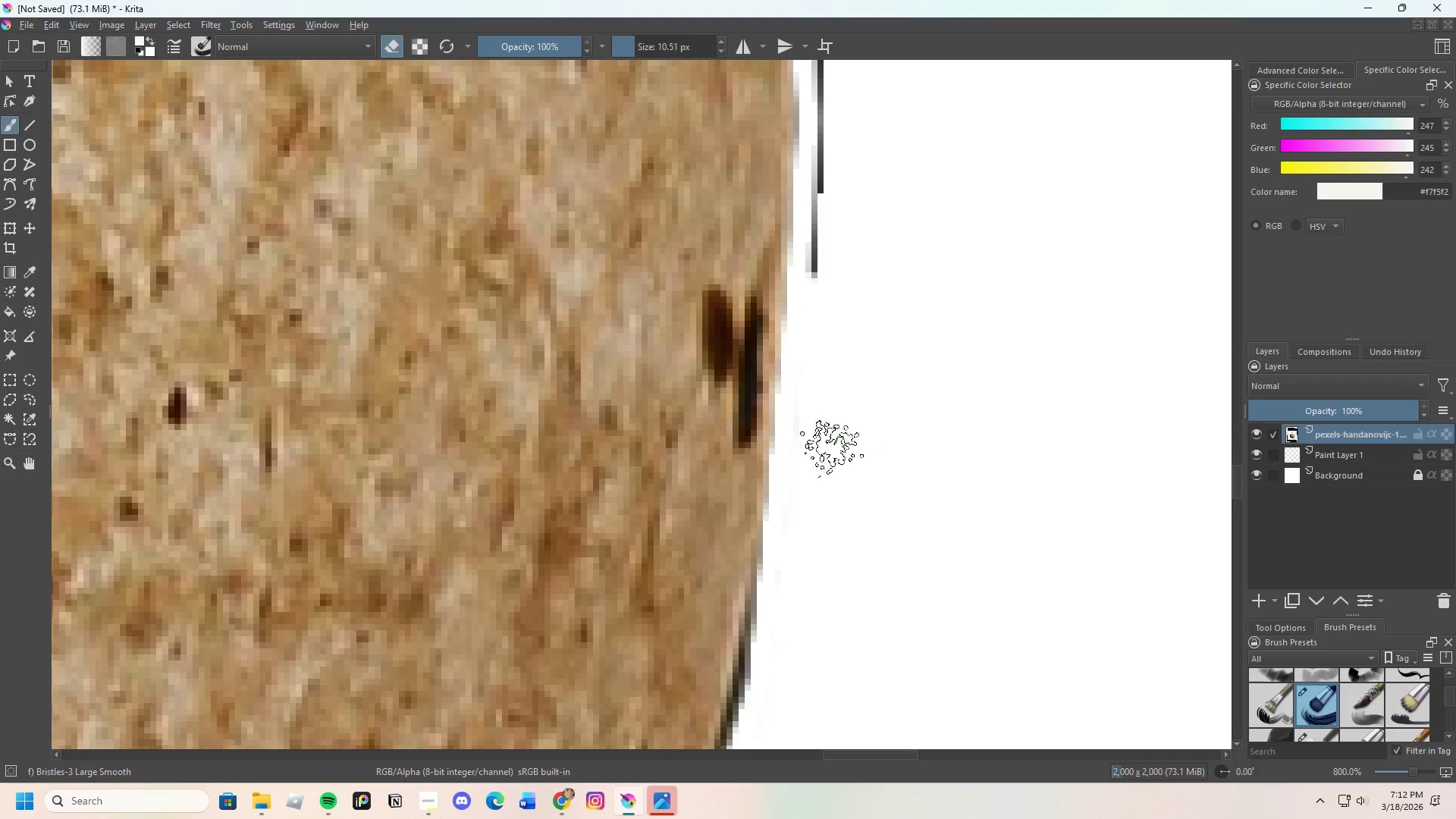 
scroll: coordinate [662, 282], scroll_direction: none, amount: 0.0
 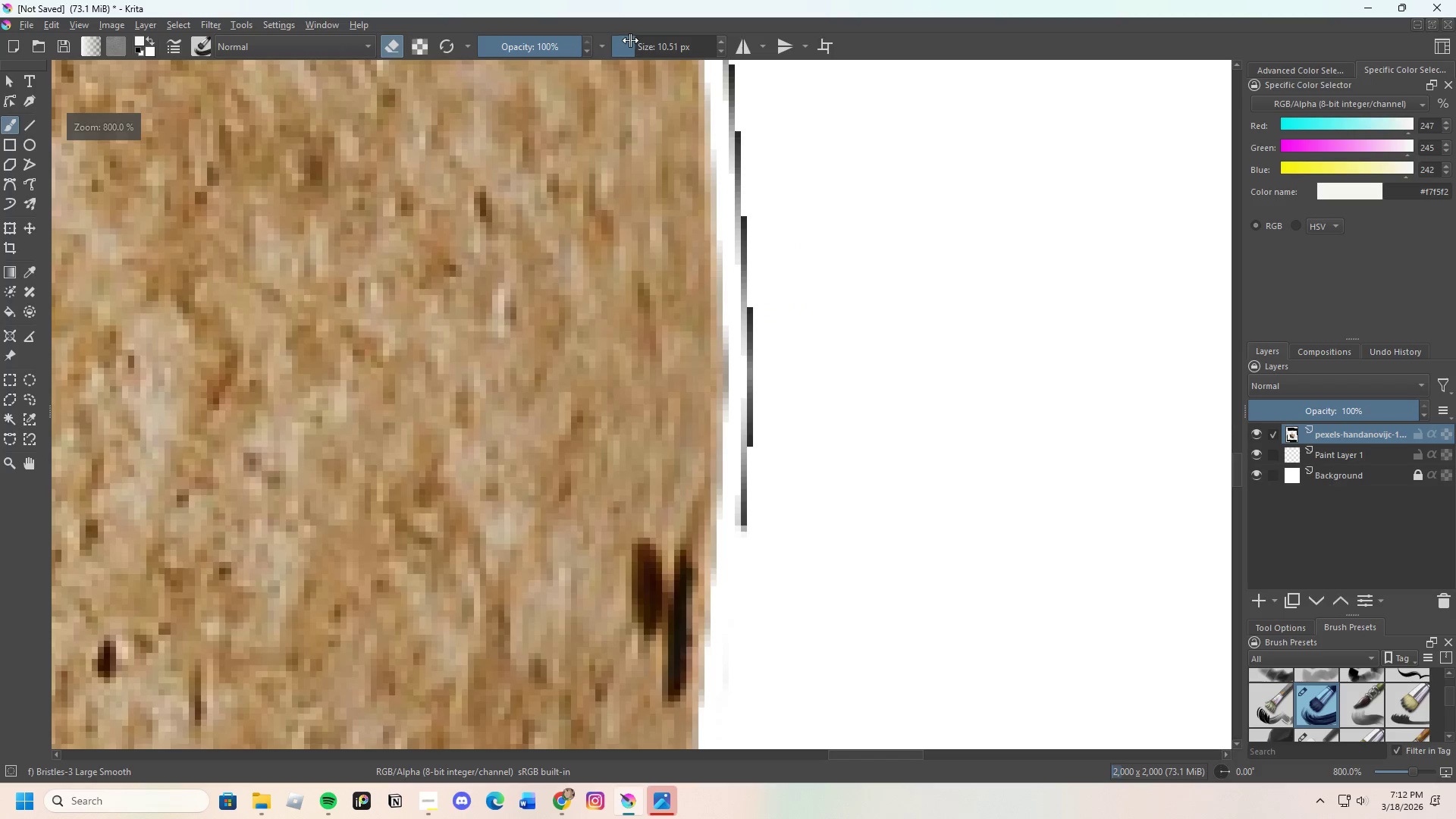 
left_click_drag(start_coordinate=[637, 41], to_coordinate=[635, 64])
 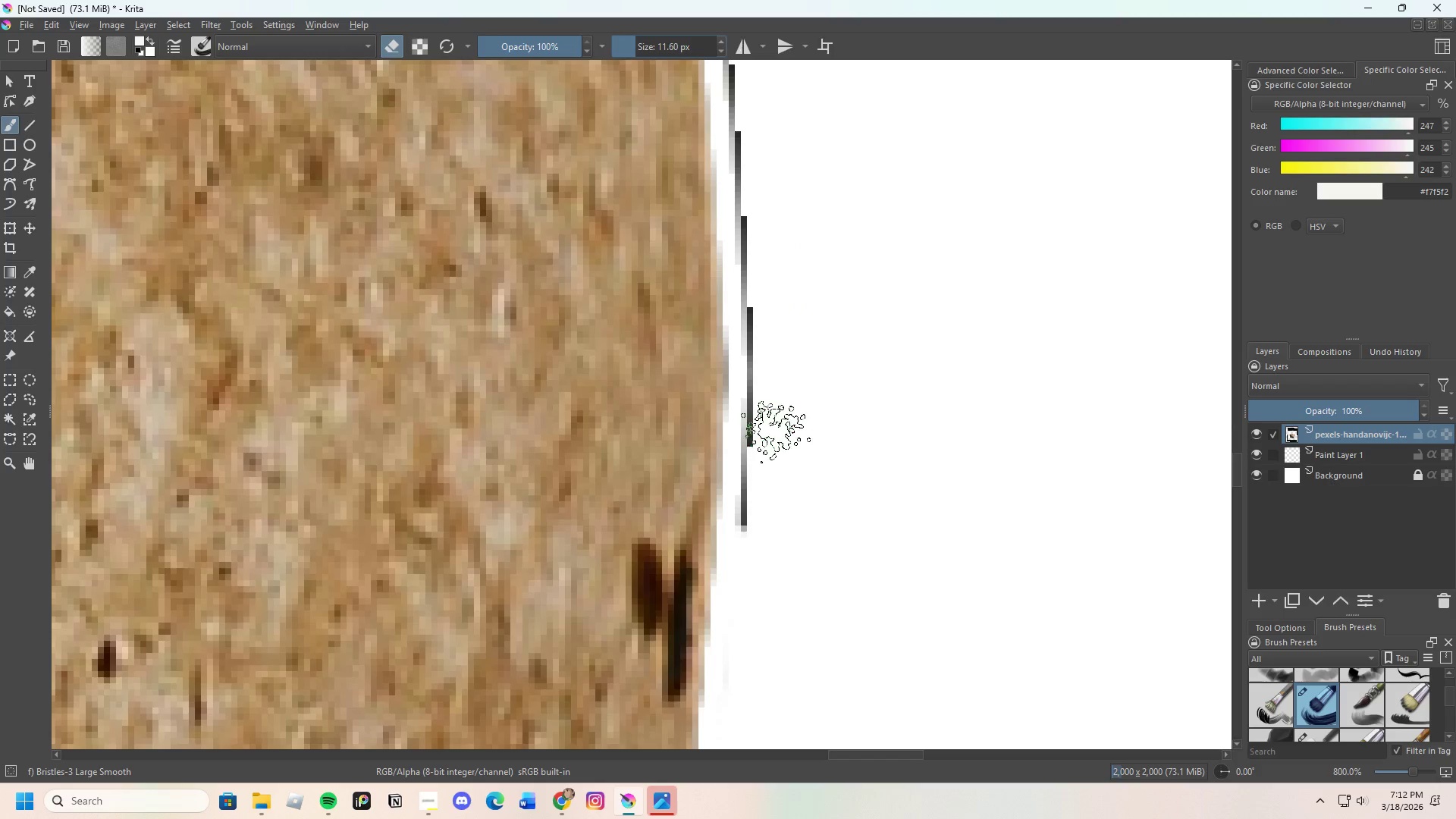 
left_click_drag(start_coordinate=[774, 439], to_coordinate=[777, 584])
 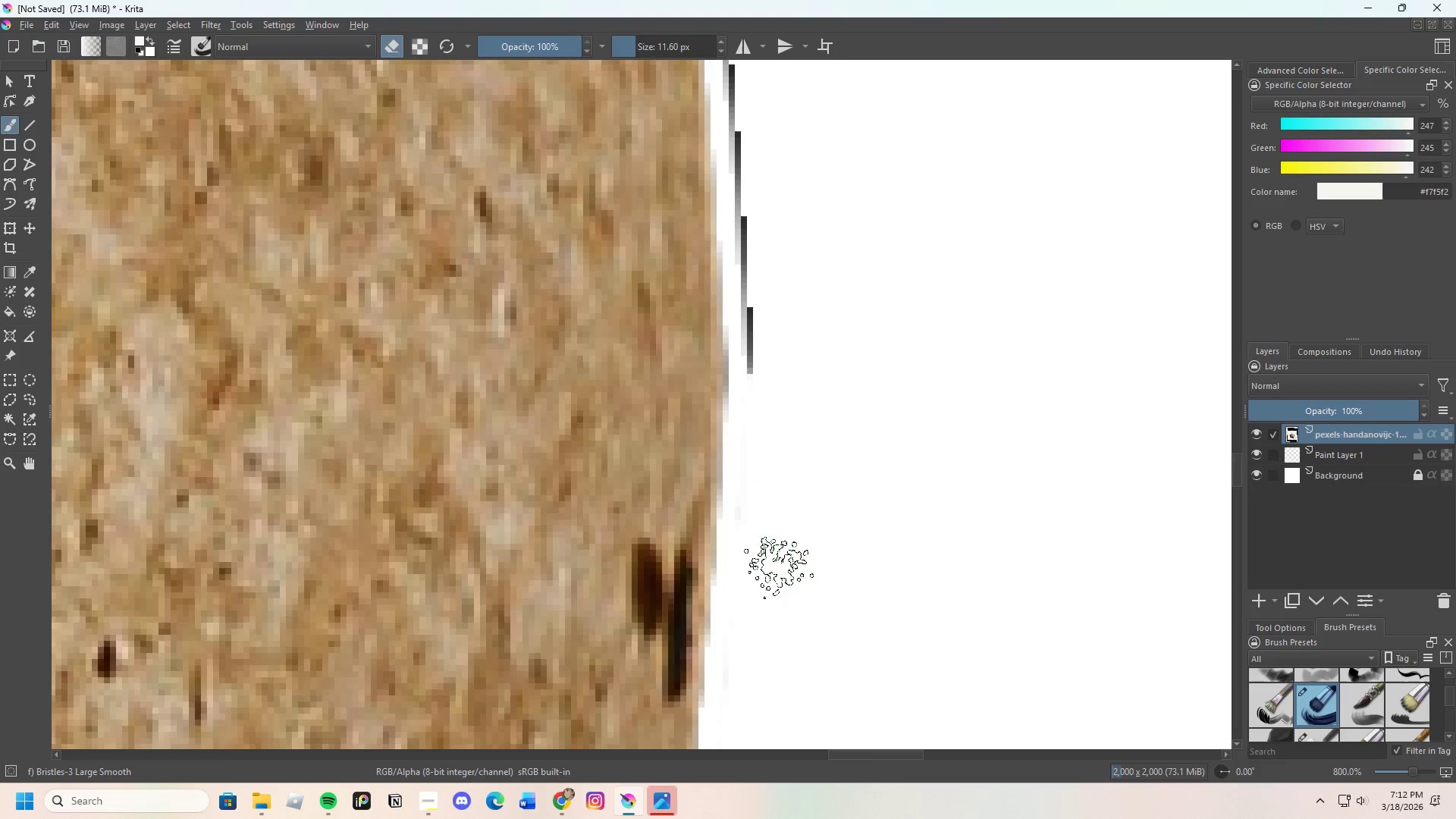 
scroll: coordinate [768, 416], scroll_direction: up, amount: 1.0
 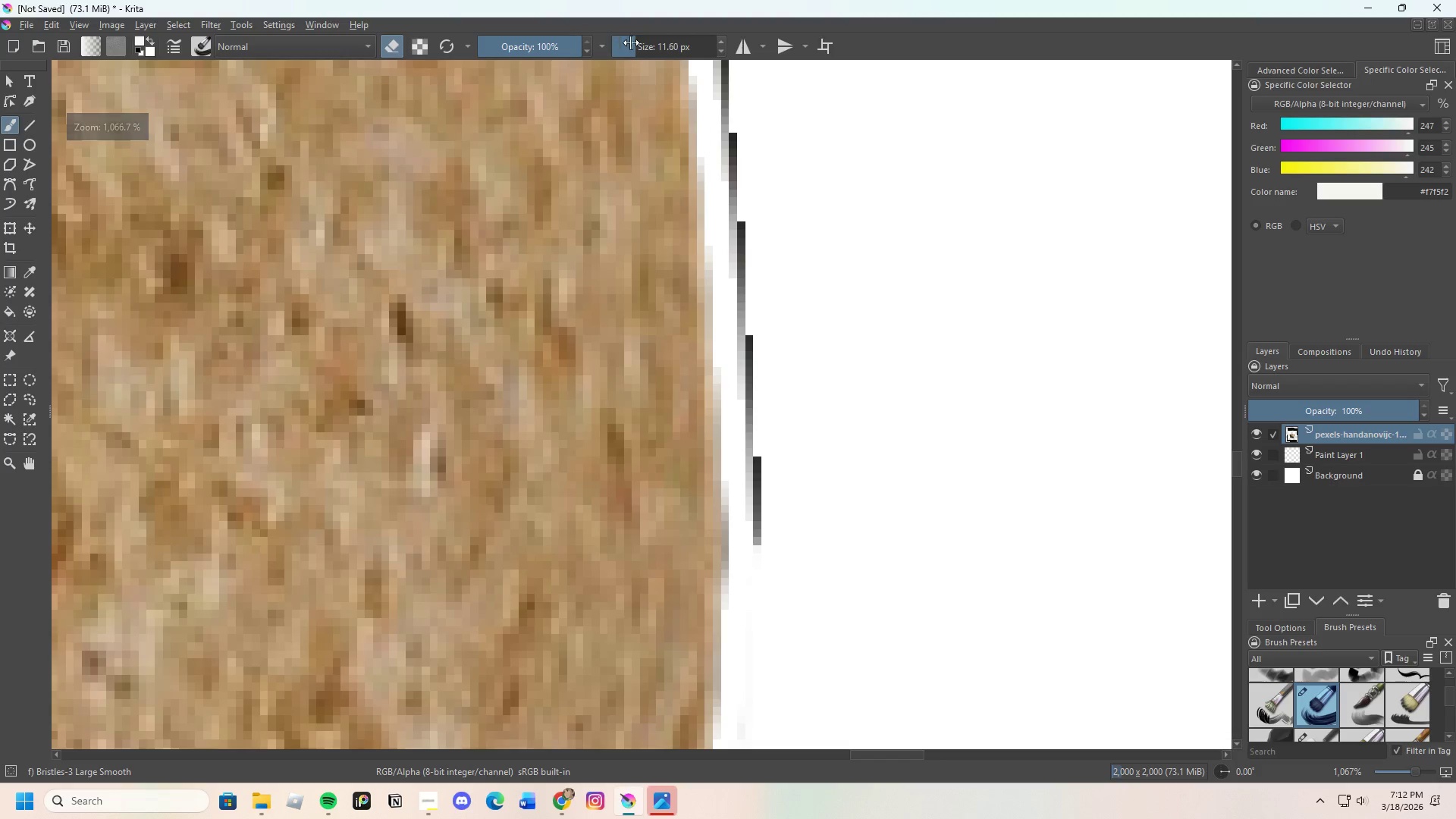 
left_click_drag(start_coordinate=[637, 40], to_coordinate=[632, 44])
 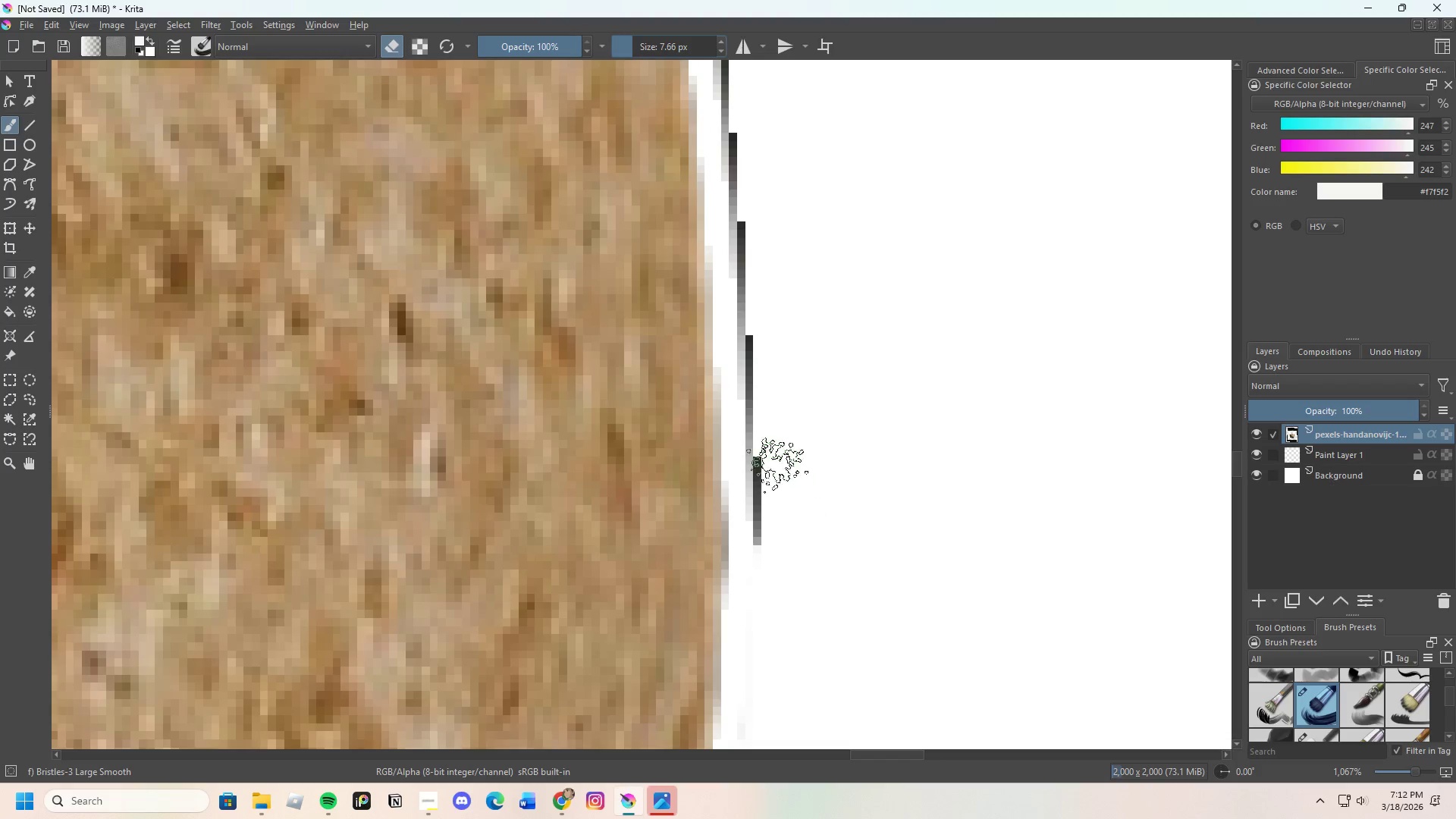 
left_click_drag(start_coordinate=[760, 434], to_coordinate=[801, 472])
 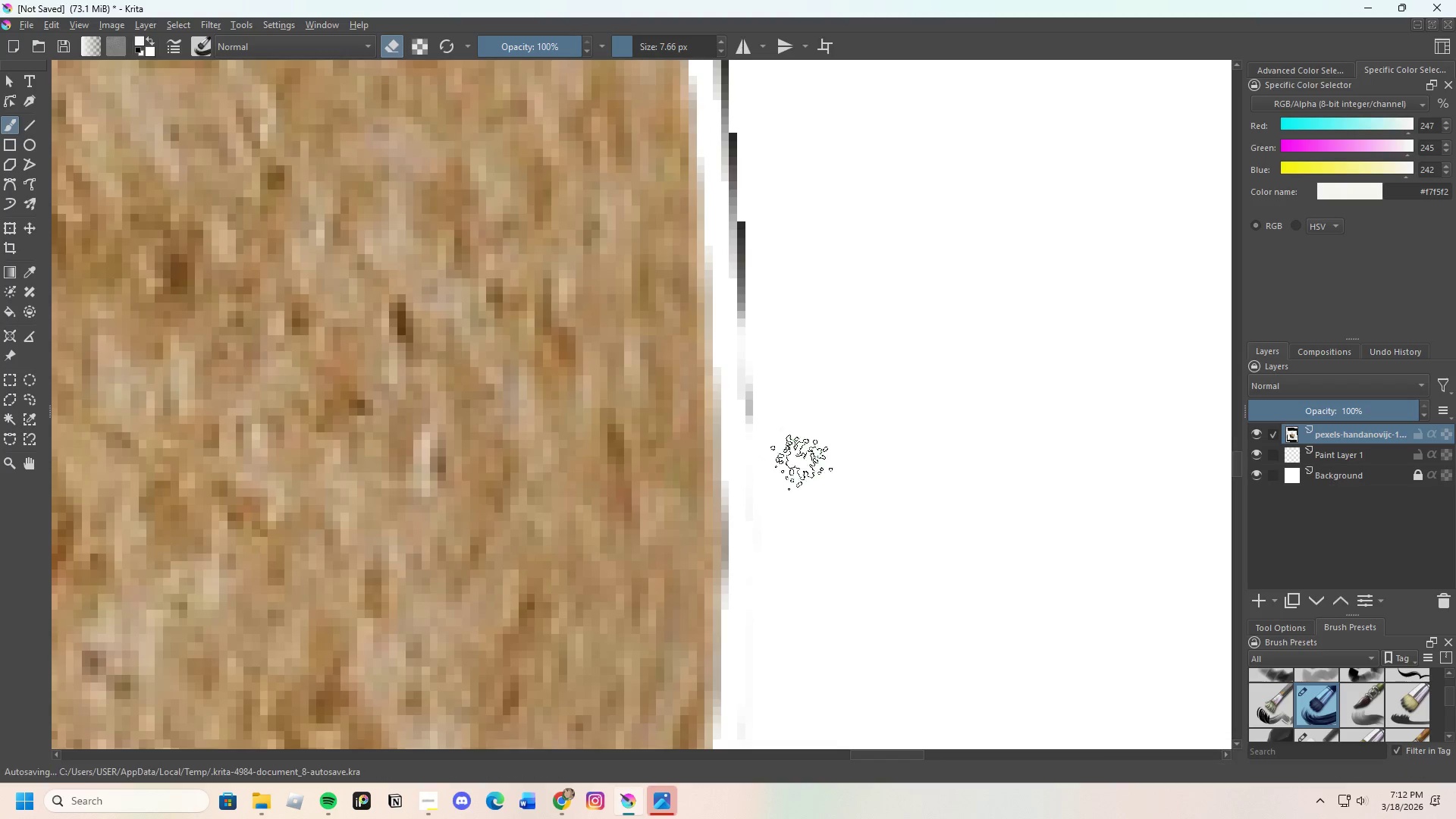 
scroll: coordinate [800, 380], scroll_direction: none, amount: 0.0
 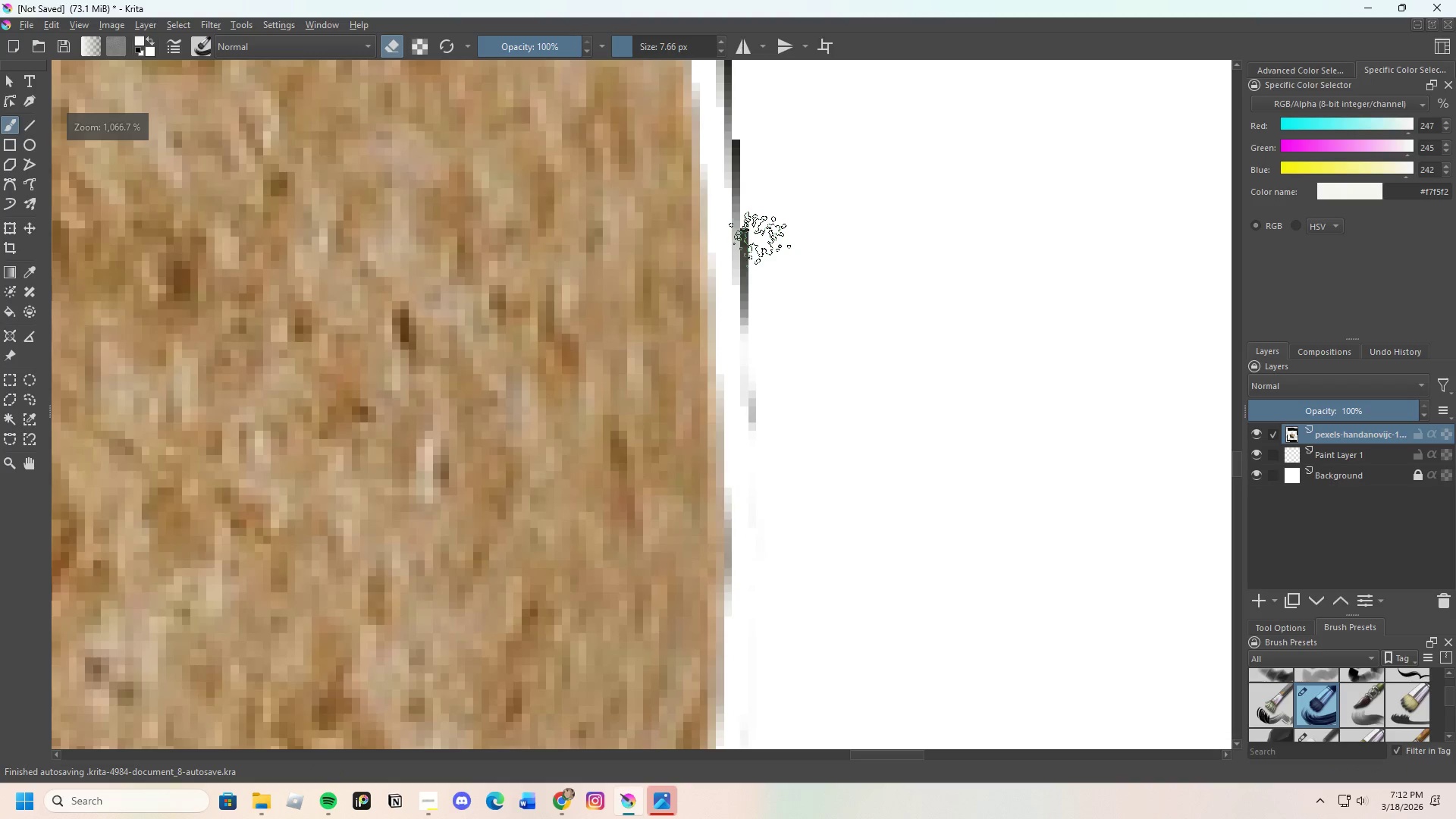 
left_click_drag(start_coordinate=[759, 224], to_coordinate=[748, 155])
 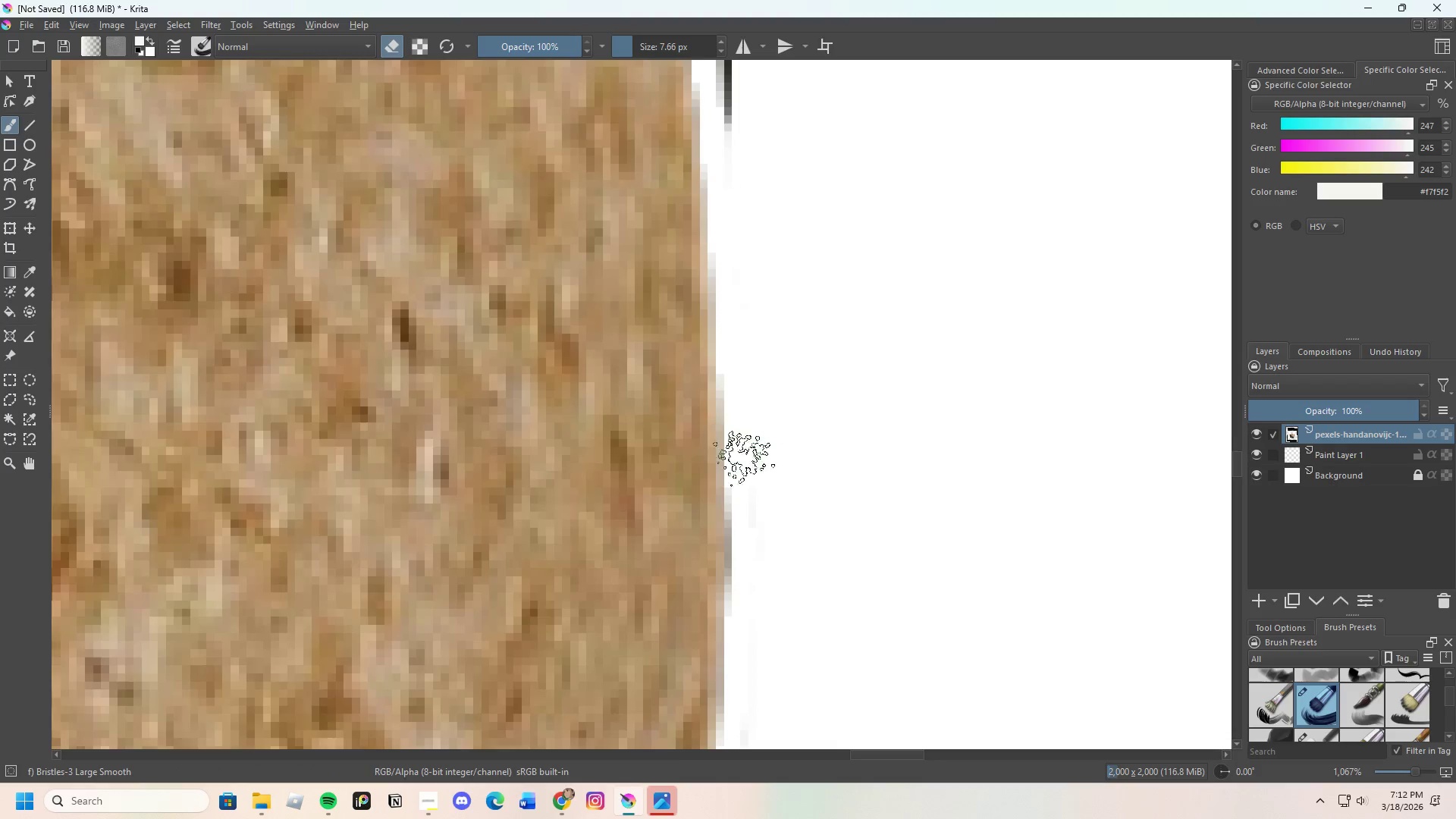 
scroll: coordinate [743, 463], scroll_direction: down, amount: 2.0
 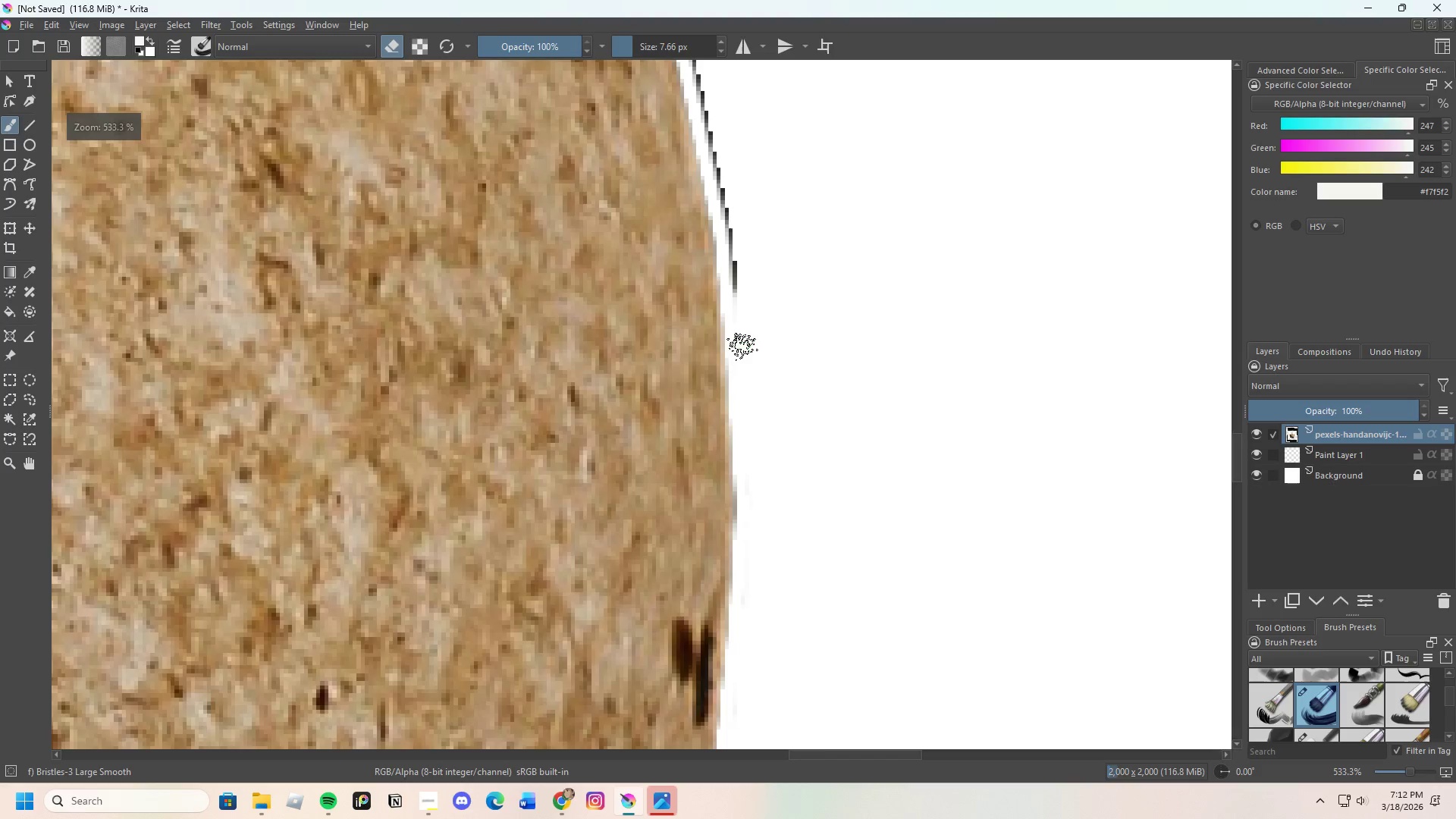 
scroll: coordinate [725, 190], scroll_direction: up, amount: 2.0
 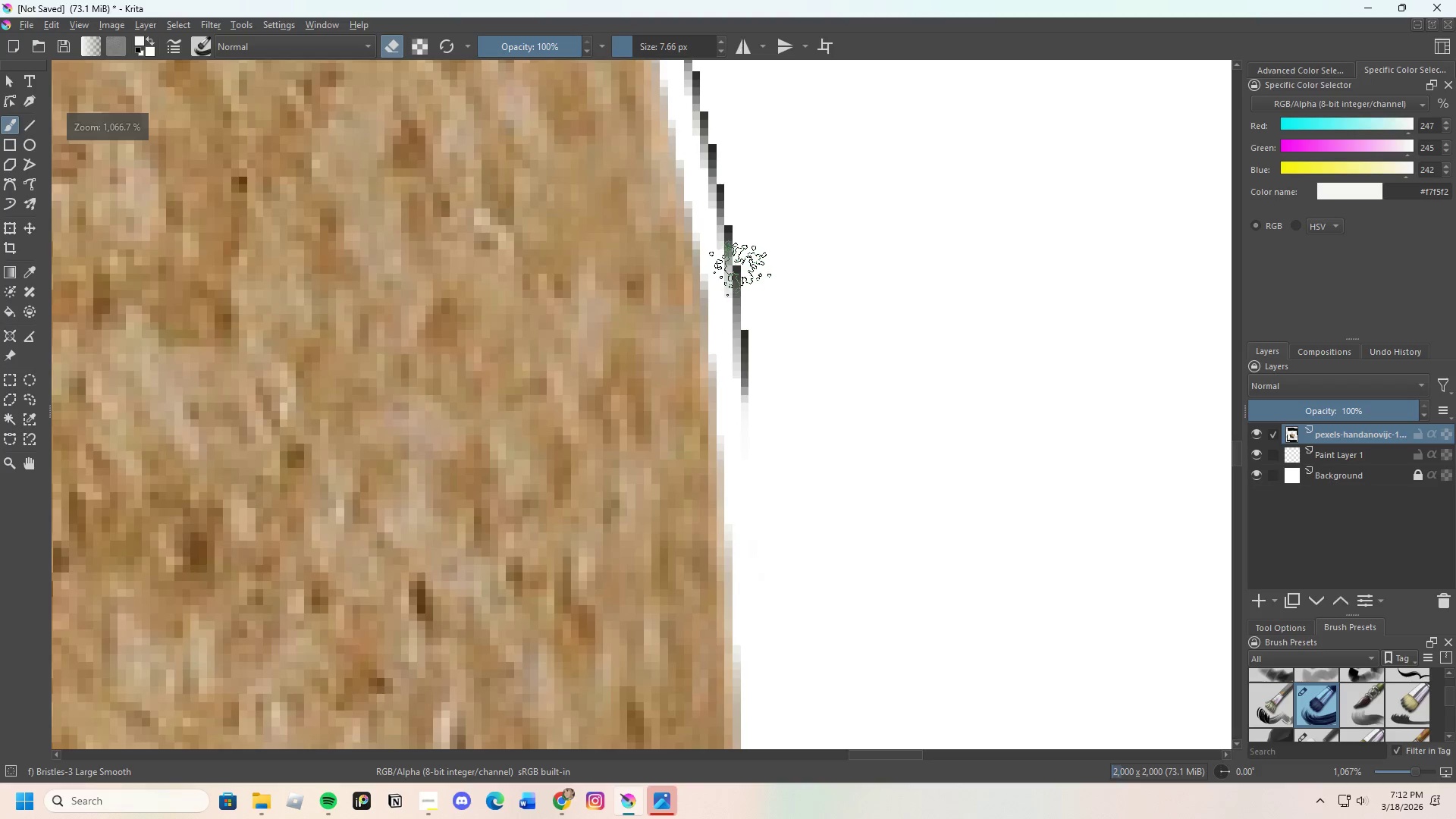 
left_click_drag(start_coordinate=[740, 250], to_coordinate=[733, 380])
 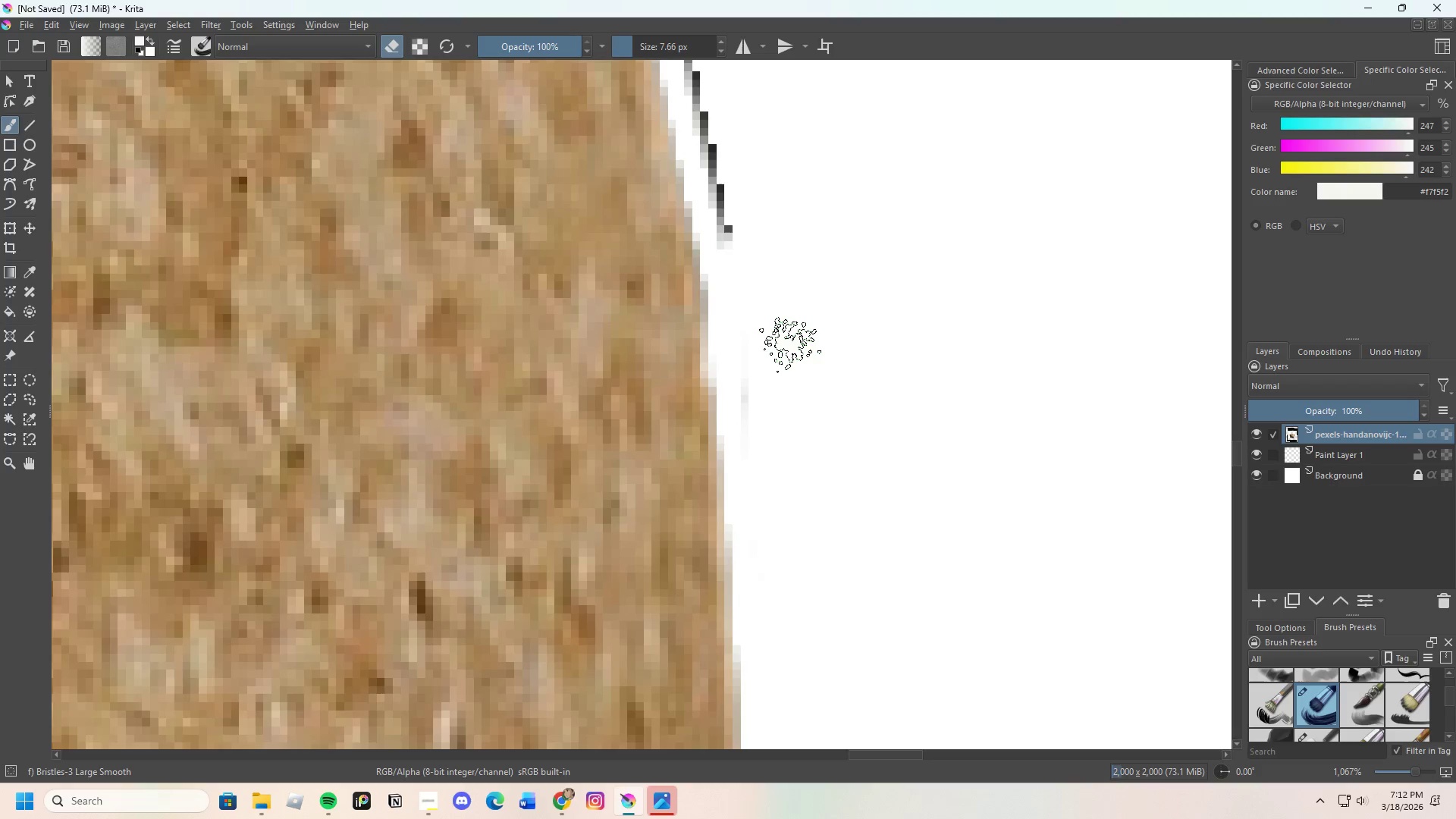 
key(Control+Z)
 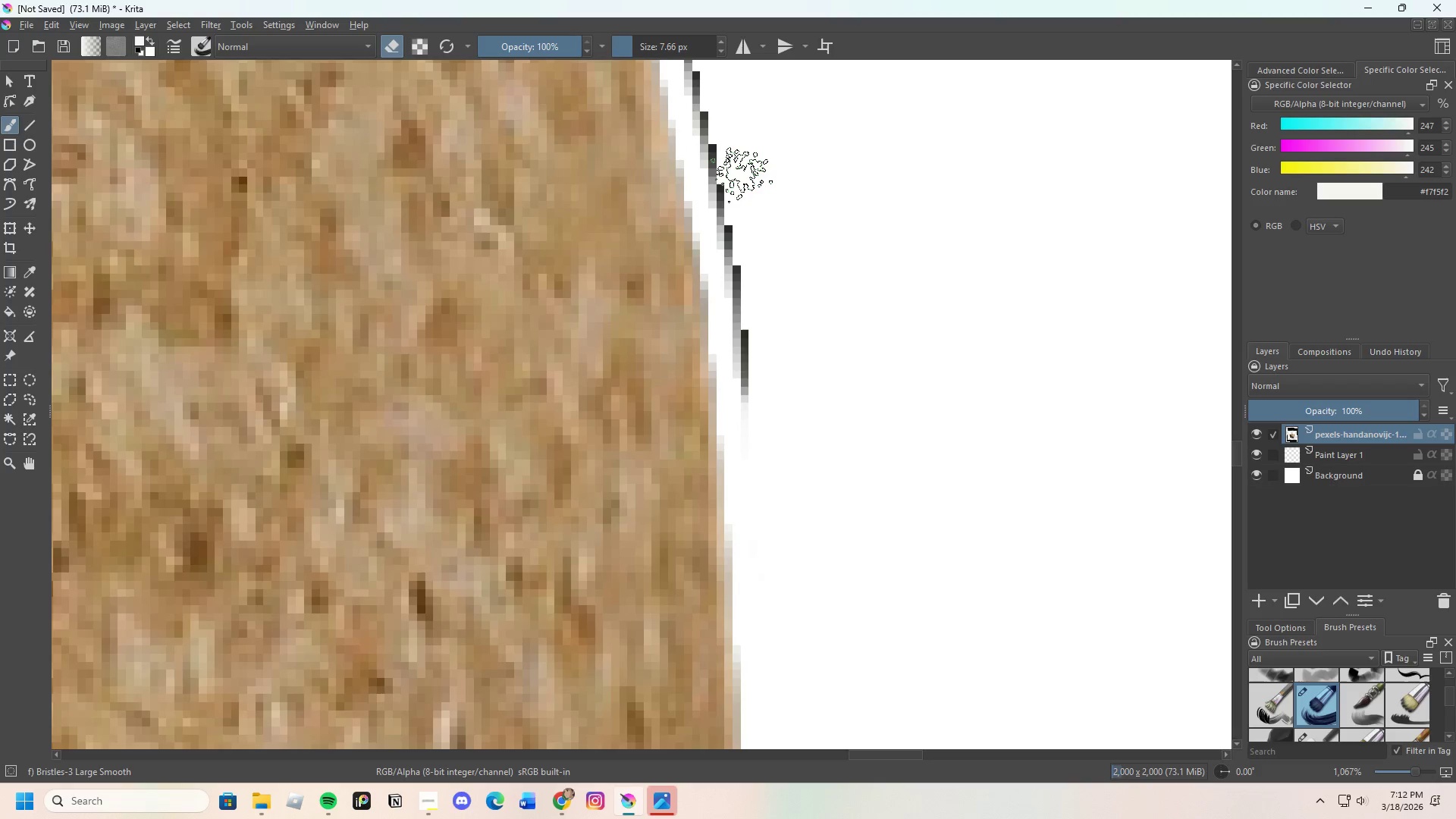 
left_click_drag(start_coordinate=[740, 176], to_coordinate=[782, 449])
 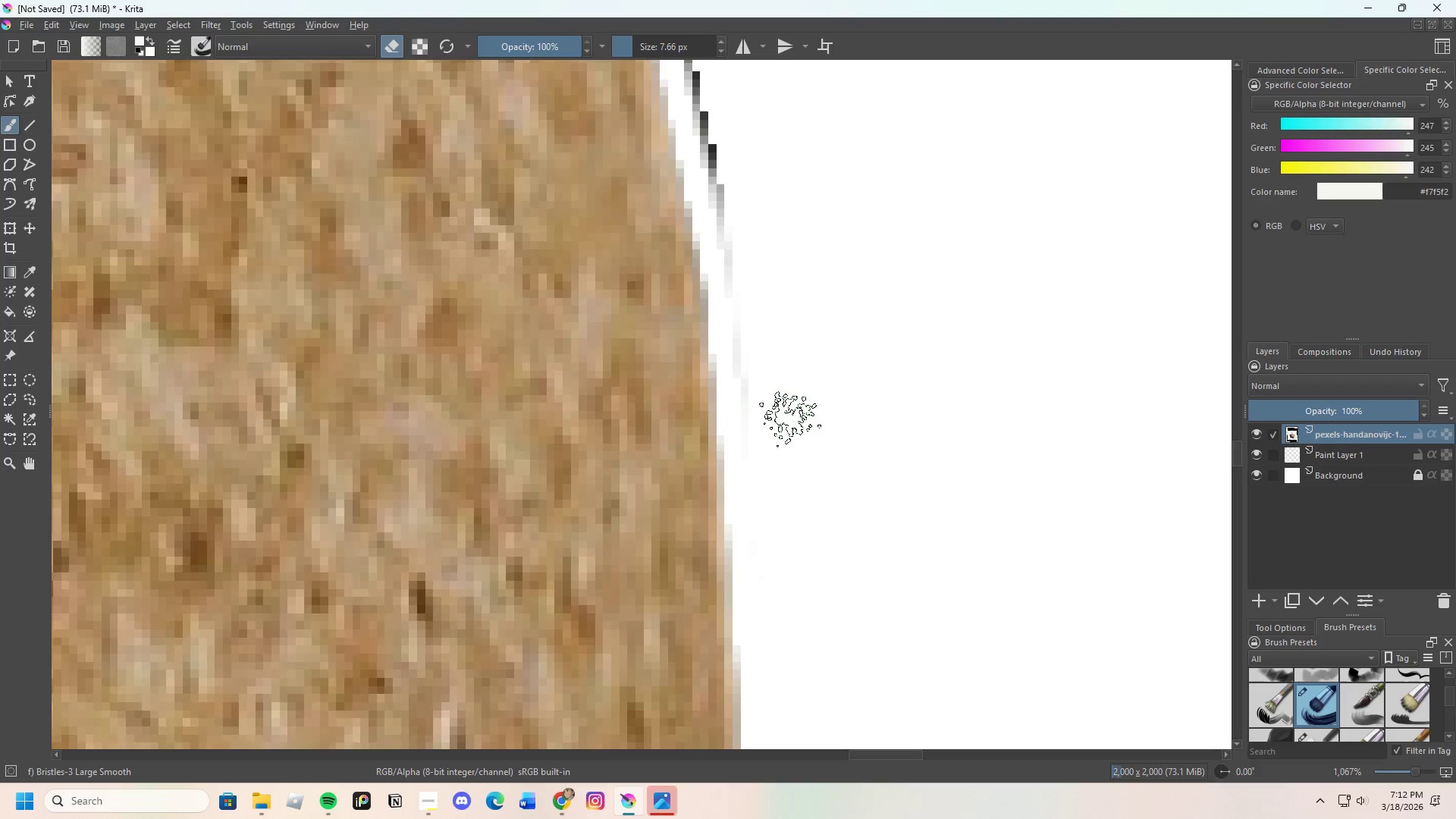 
scroll: coordinate [734, 257], scroll_direction: down, amount: 1.0
 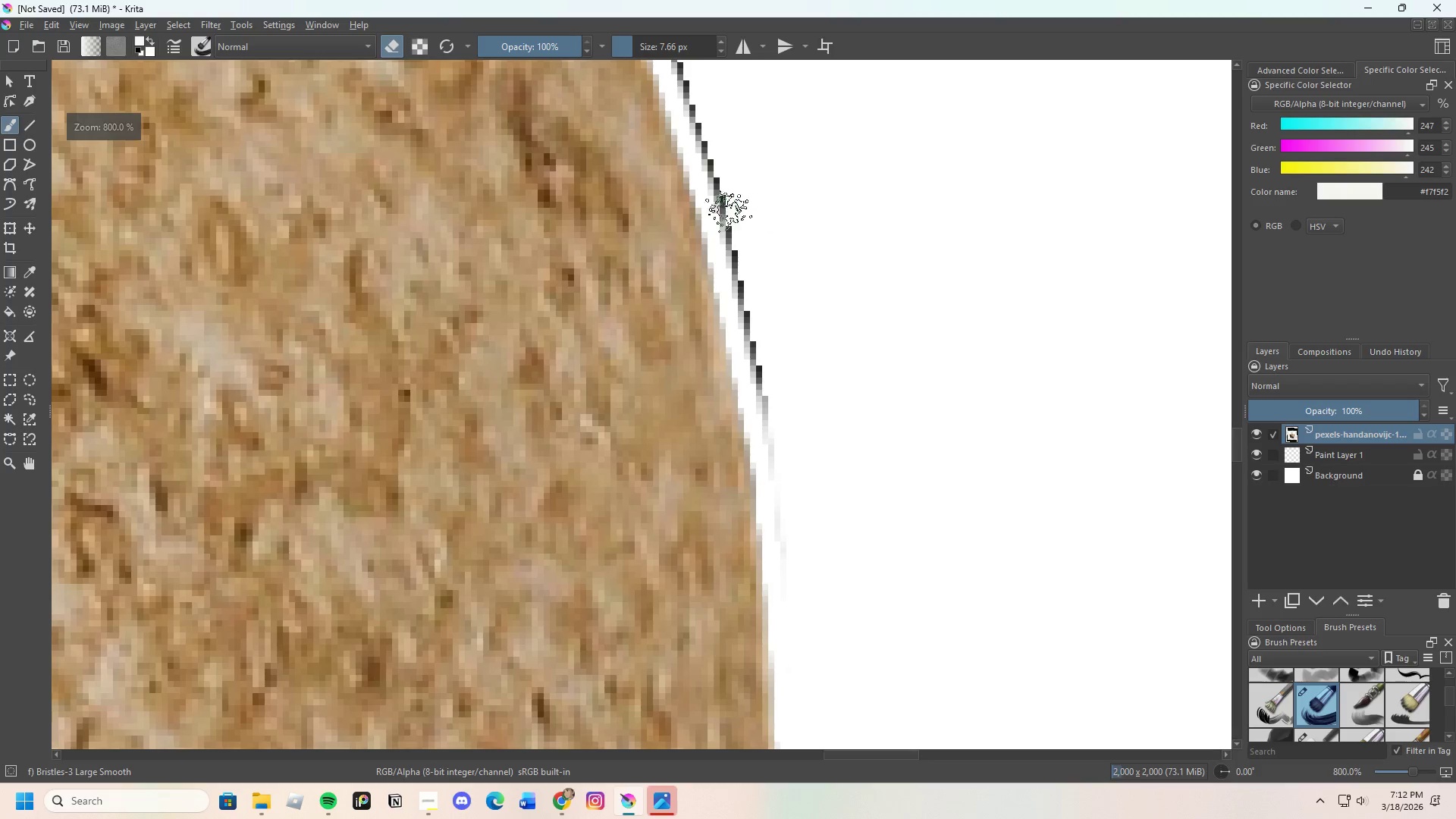 
left_click_drag(start_coordinate=[723, 205], to_coordinate=[798, 471])
 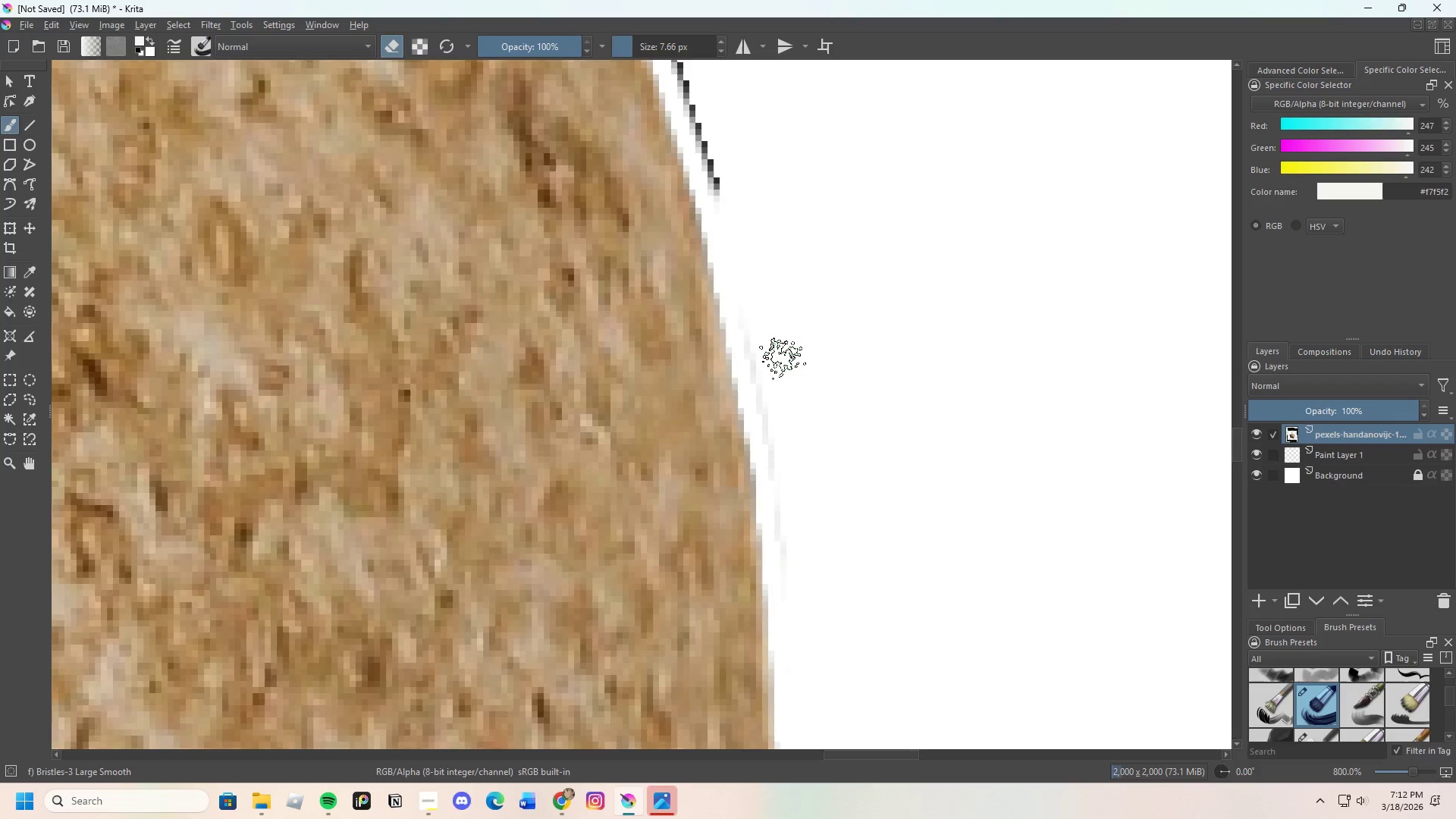 
scroll: coordinate [743, 177], scroll_direction: none, amount: 0.0
 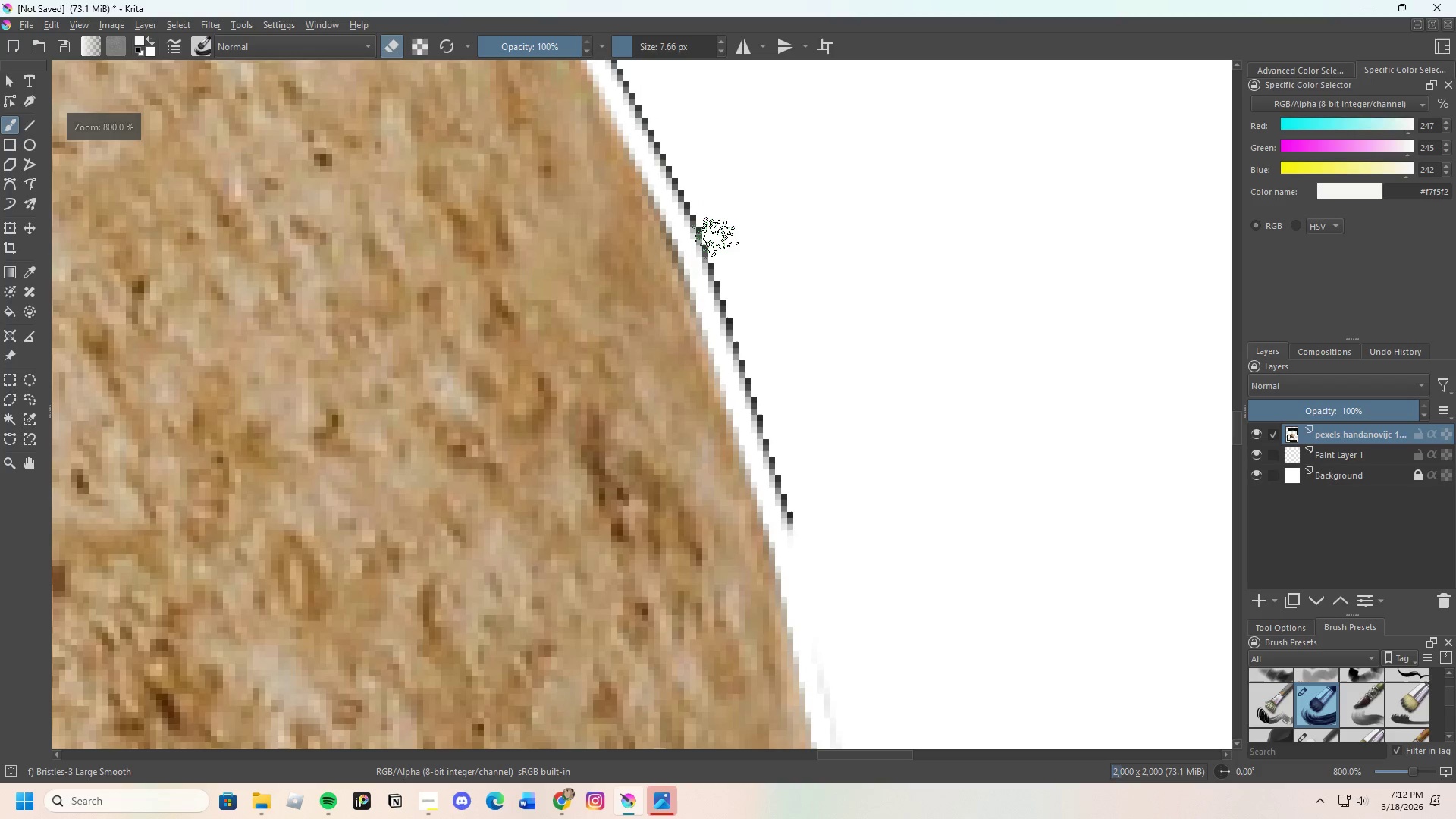 
left_click_drag(start_coordinate=[715, 237], to_coordinate=[786, 351])
 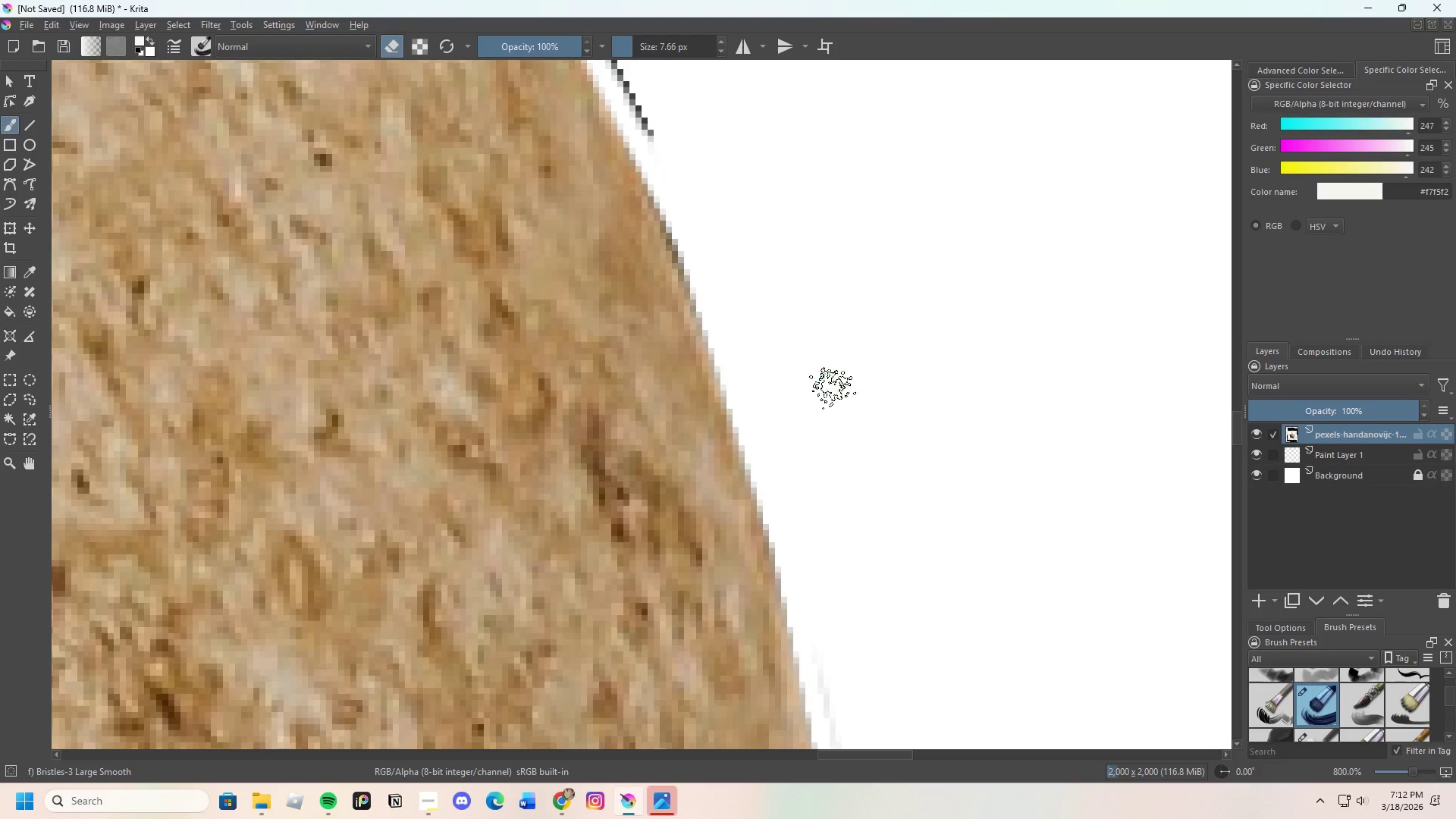 
scroll: coordinate [742, 169], scroll_direction: down, amount: 1.0
 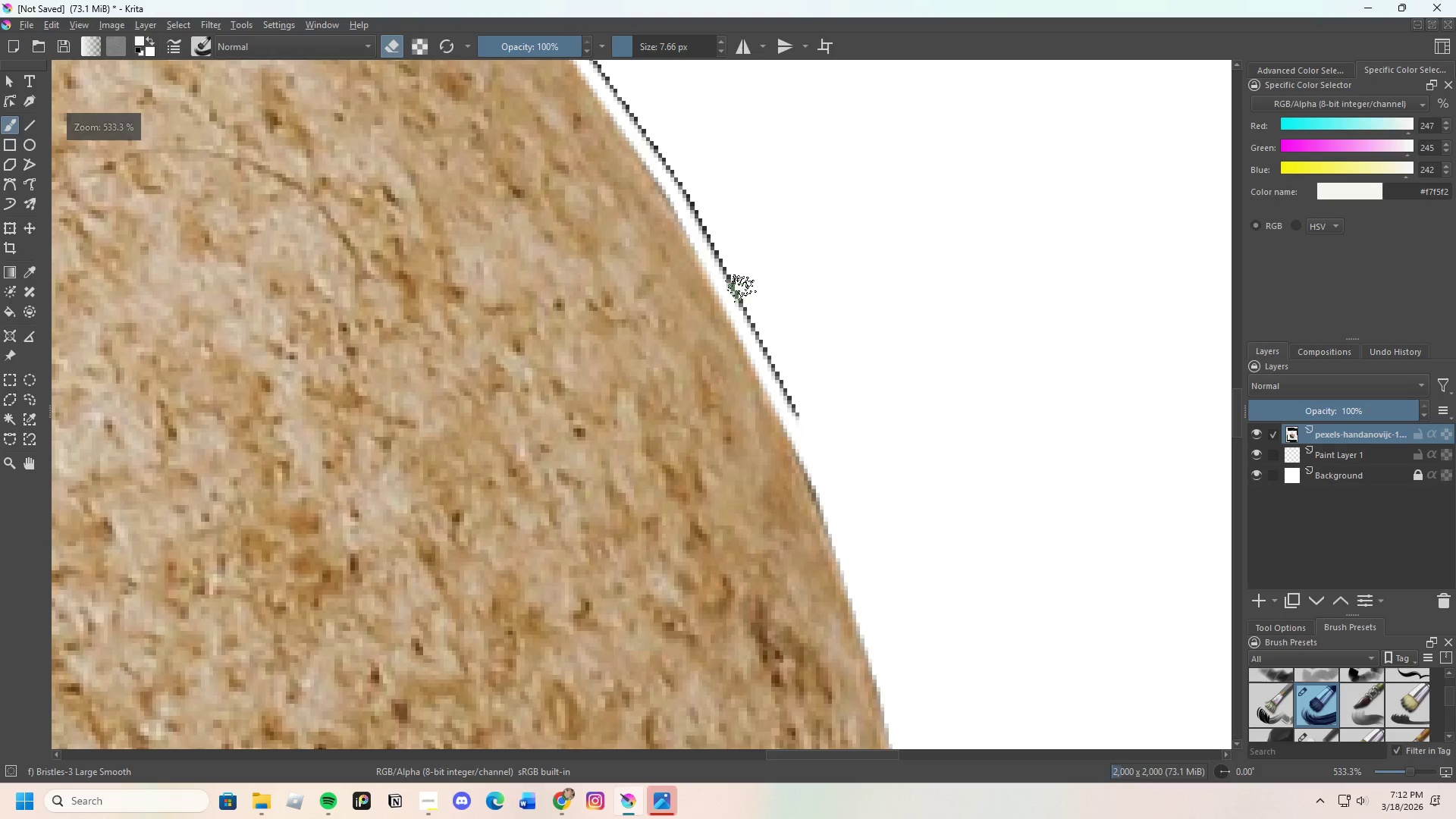 
scroll: coordinate [737, 287], scroll_direction: up, amount: 1.0
 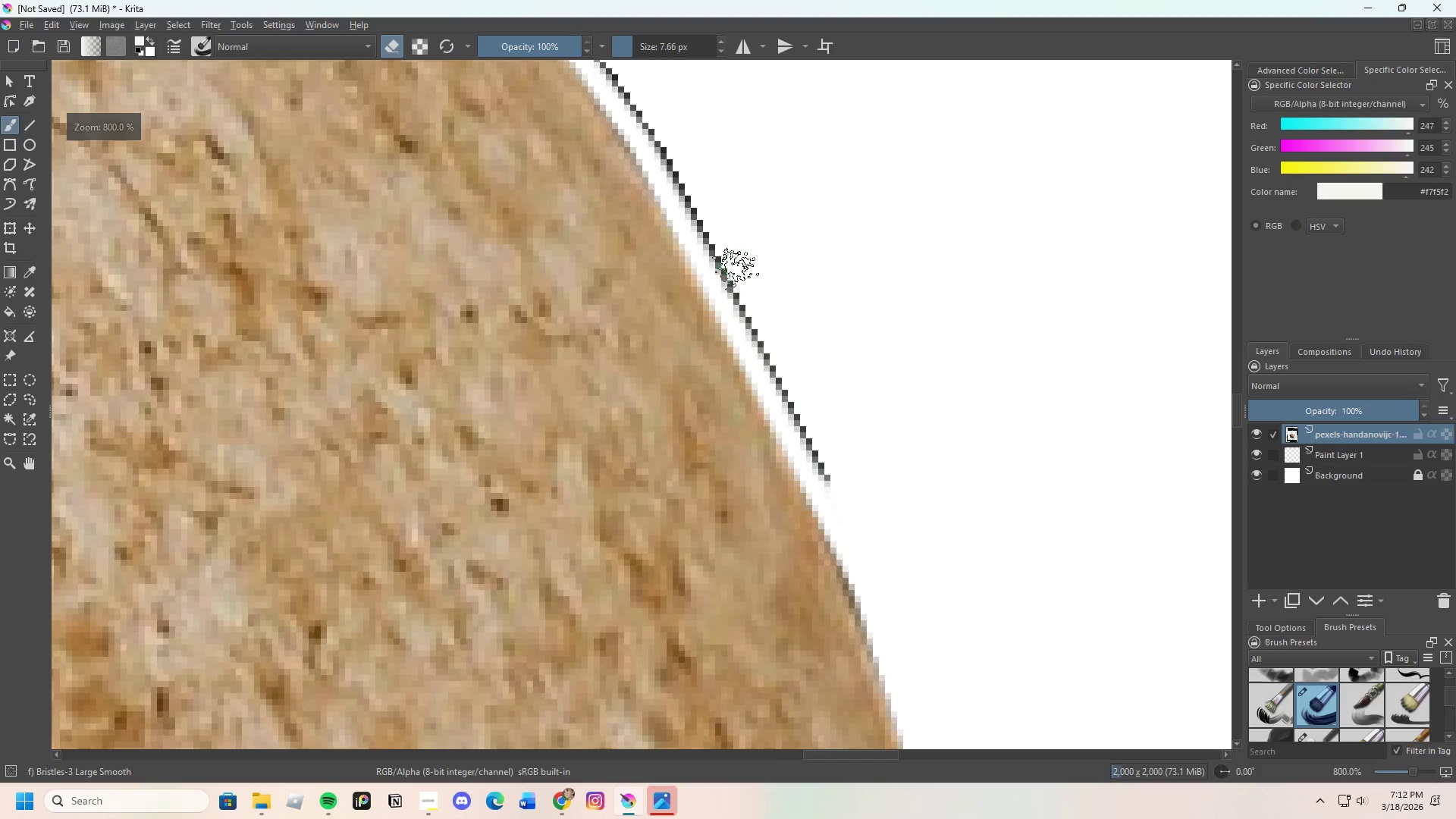 
left_click_drag(start_coordinate=[736, 268], to_coordinate=[855, 480])
 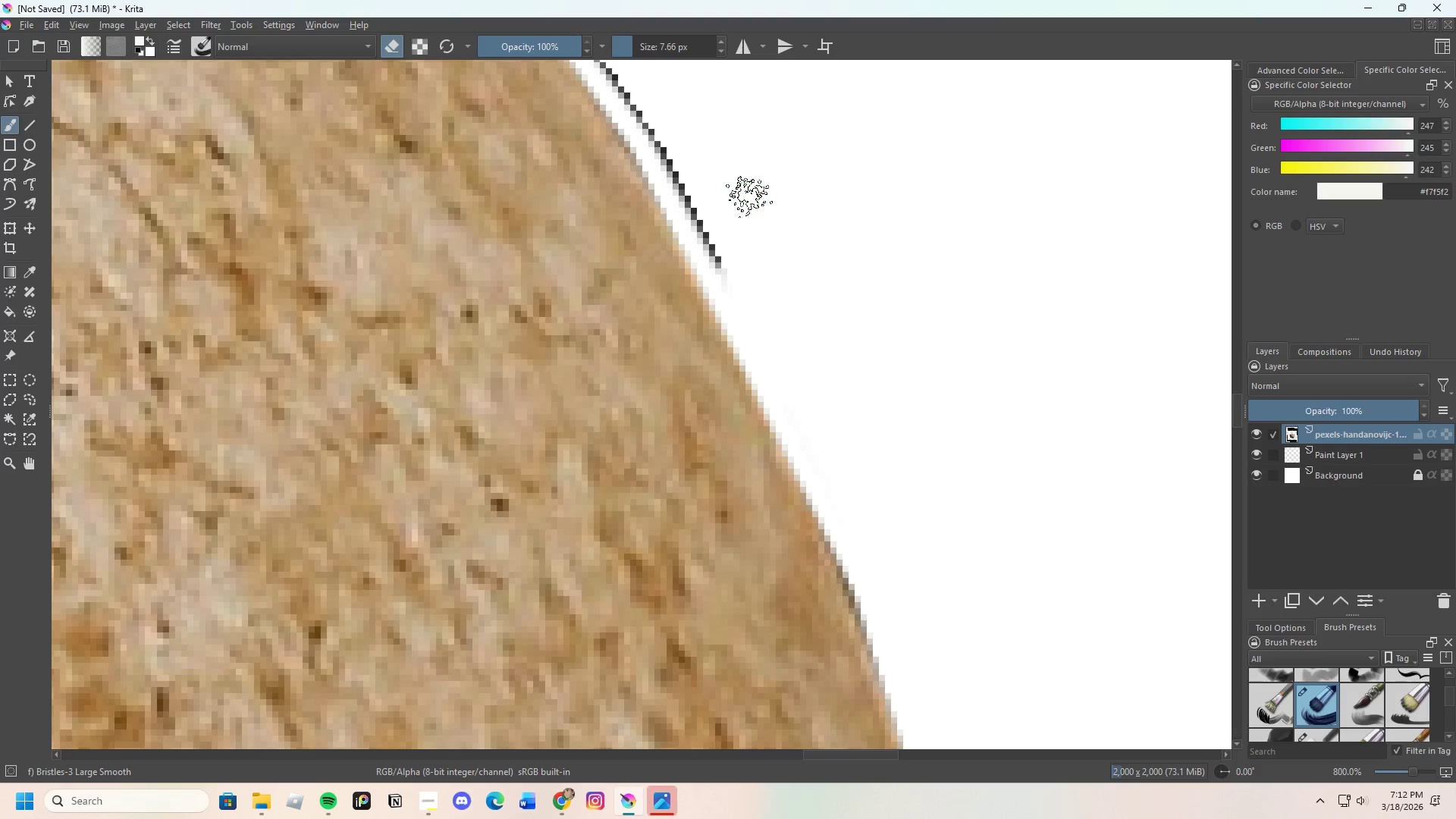 
scroll: coordinate [734, 216], scroll_direction: none, amount: 0.0
 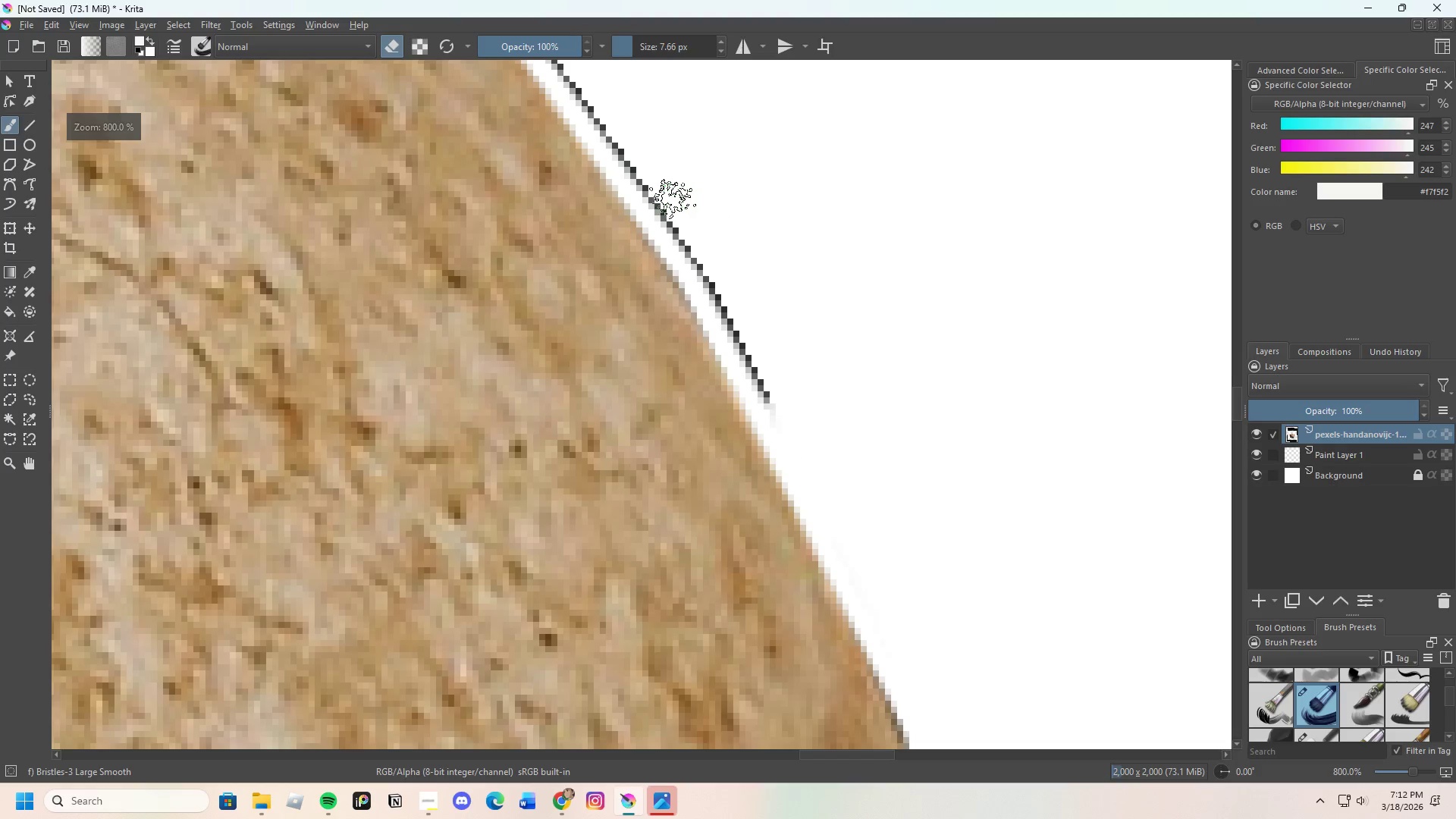 
left_click_drag(start_coordinate=[671, 203], to_coordinate=[809, 431])
 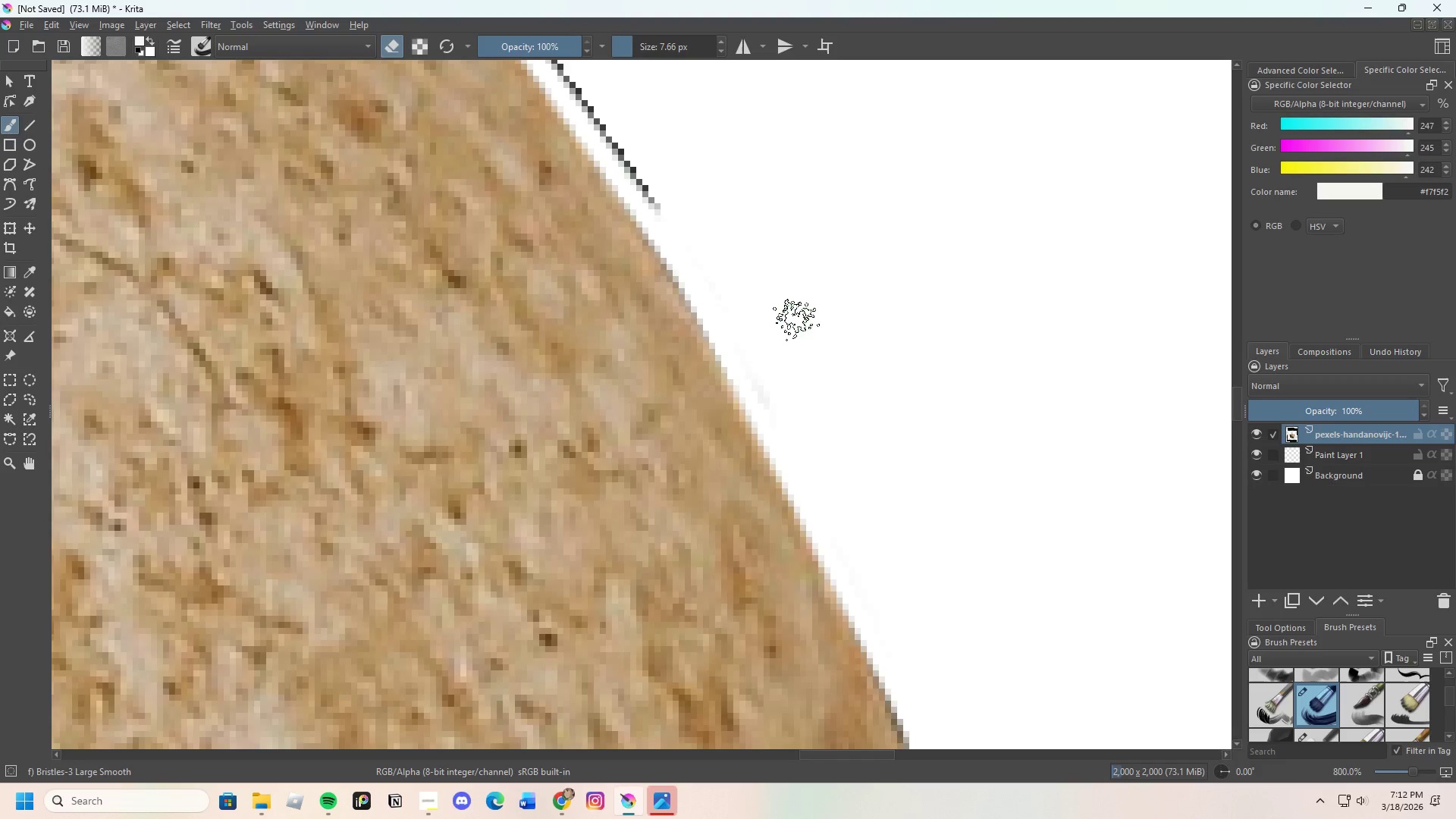 
scroll: coordinate [784, 334], scroll_direction: down, amount: 3.0
 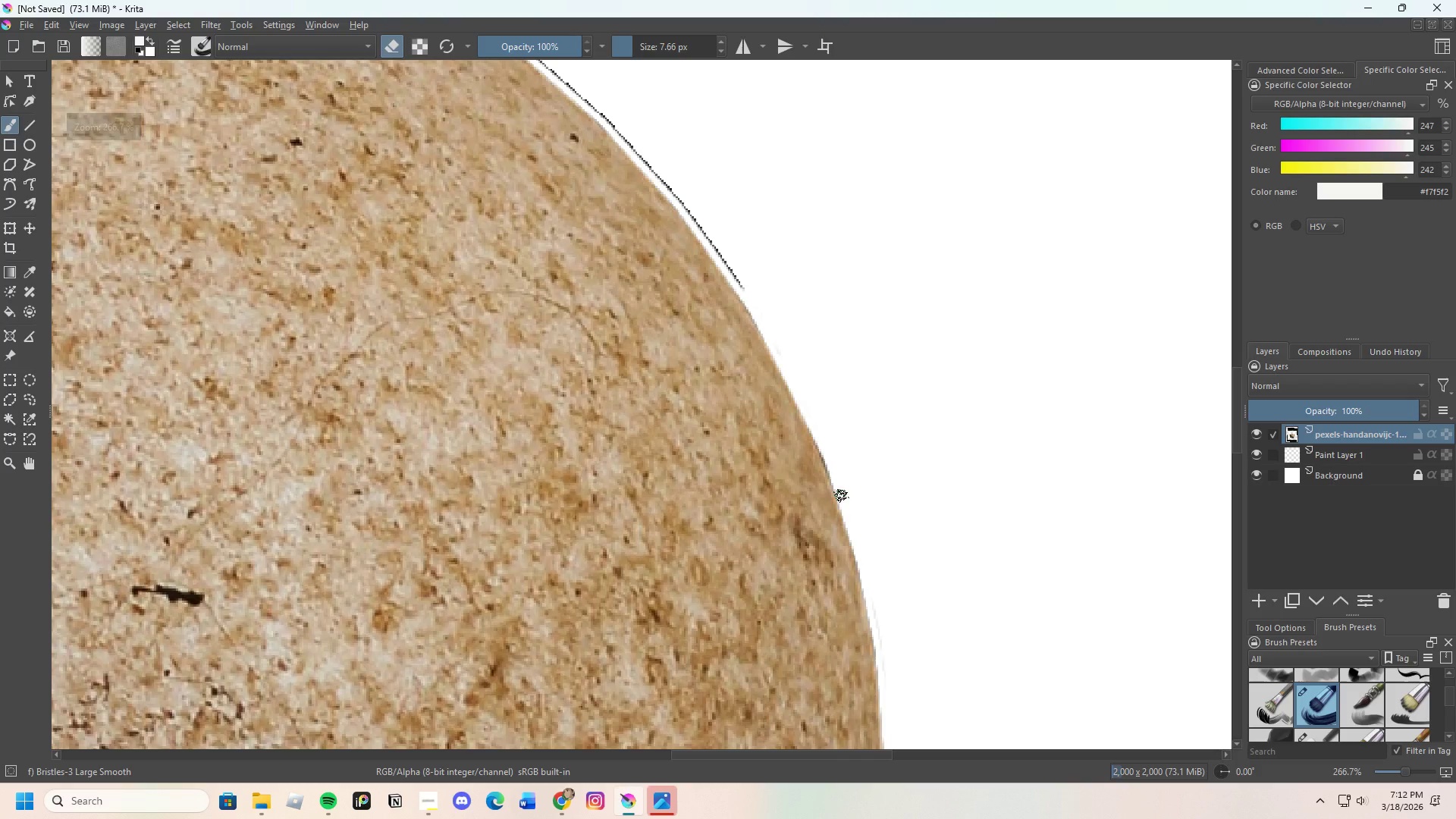 
scroll: coordinate [822, 454], scroll_direction: up, amount: 4.0
 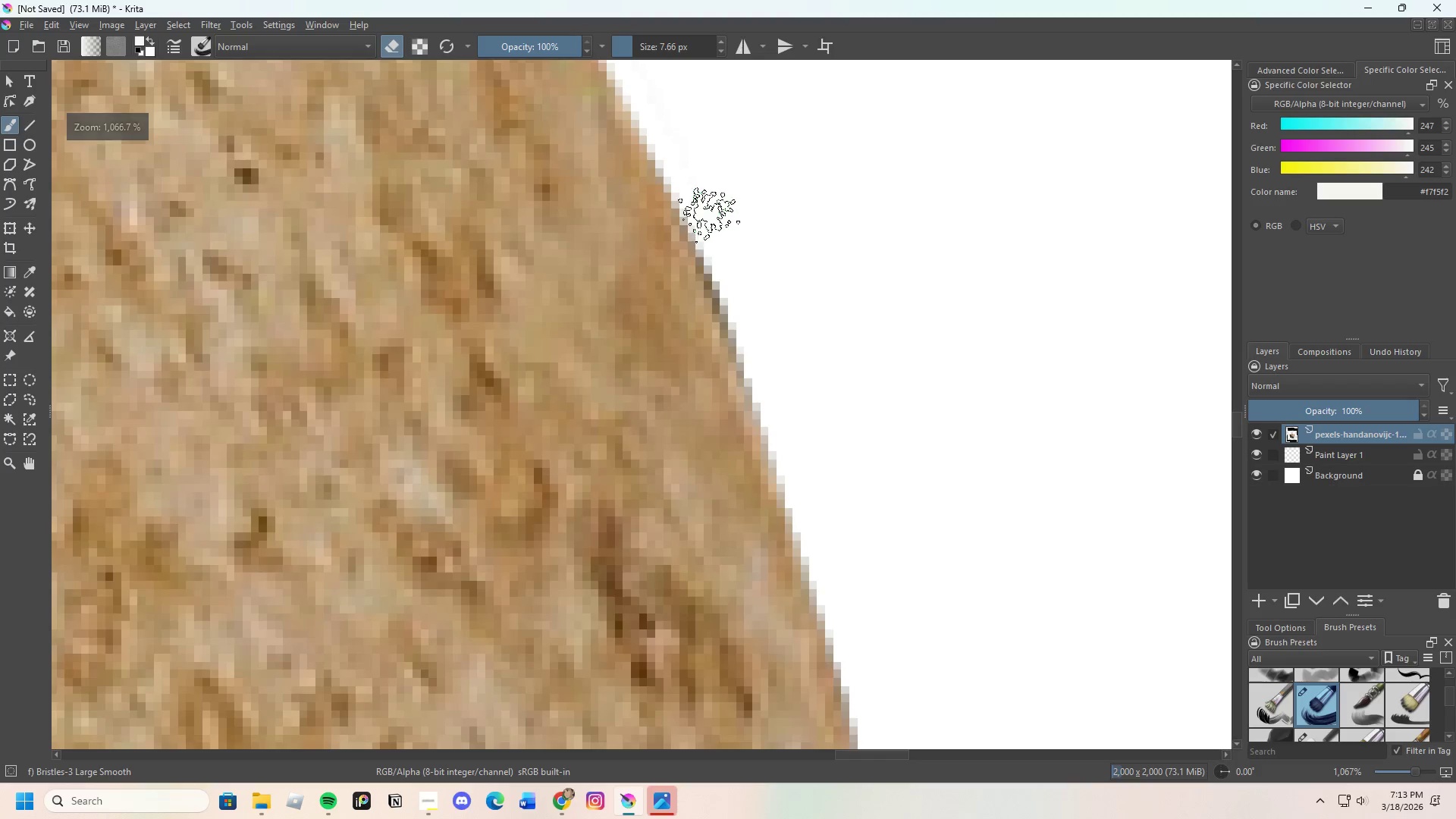 
left_click_drag(start_coordinate=[702, 205], to_coordinate=[806, 426])
 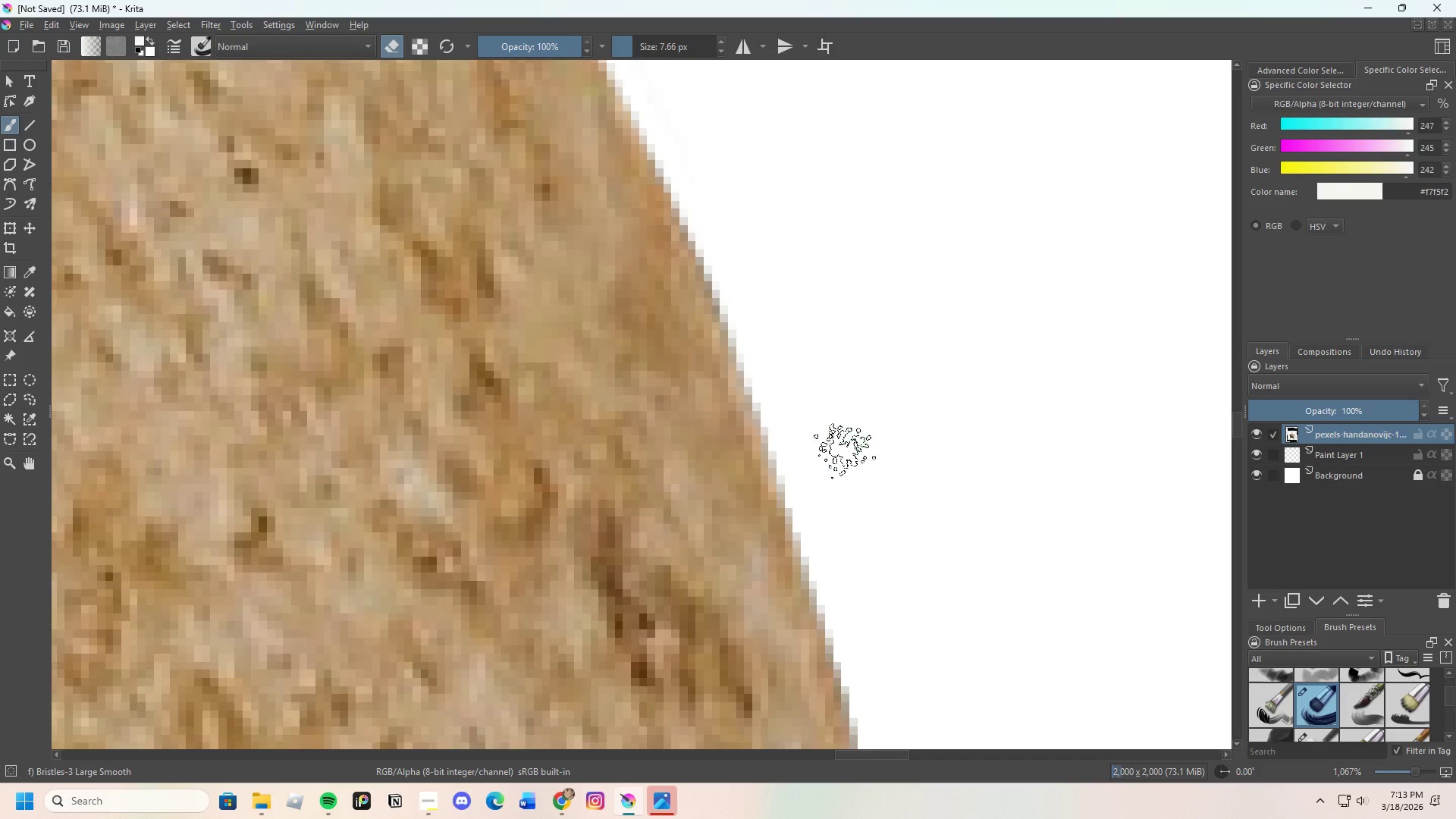 
scroll: coordinate [817, 406], scroll_direction: down, amount: 4.0
 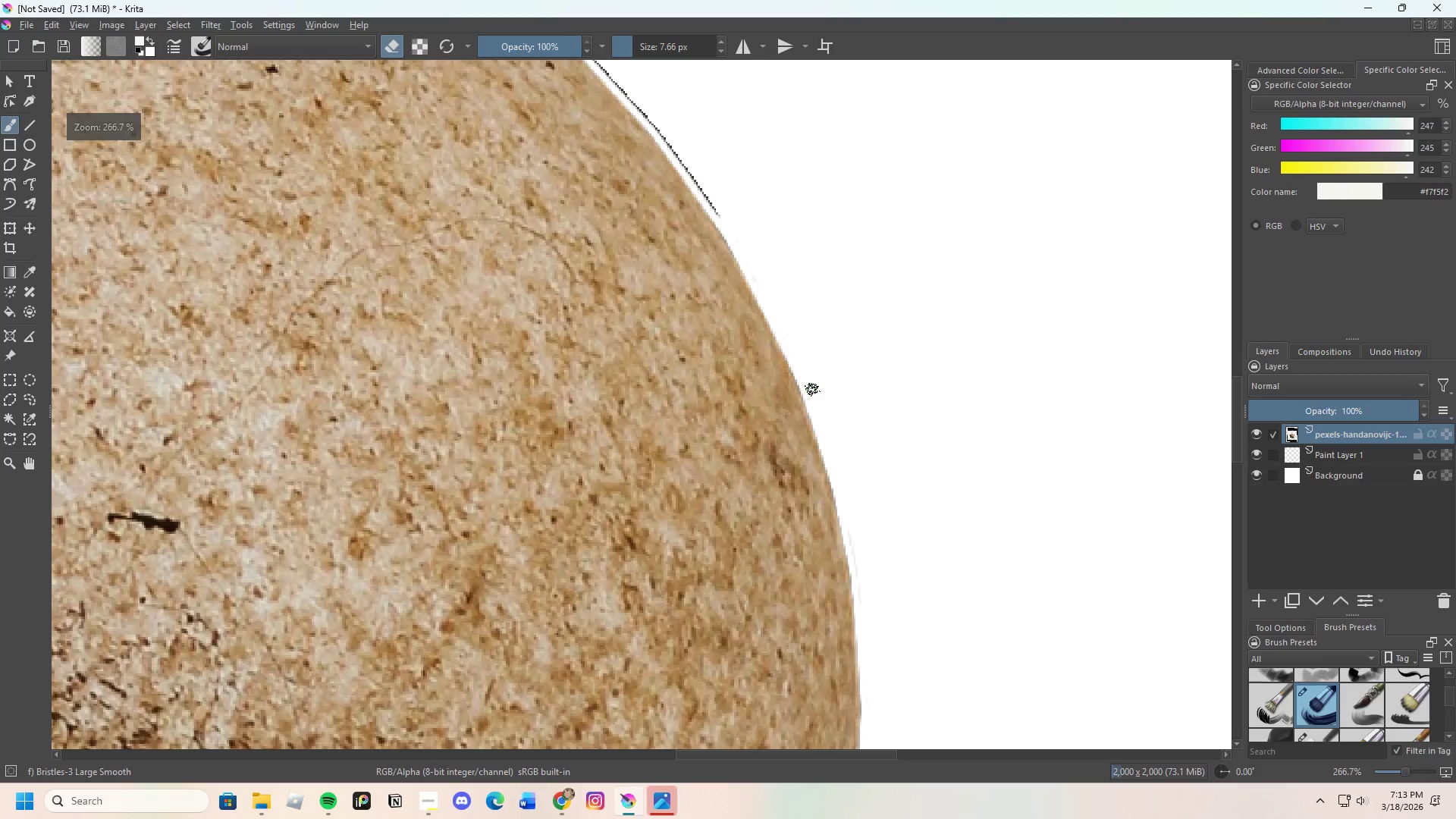 
scroll: coordinate [730, 297], scroll_direction: up, amount: 3.0
 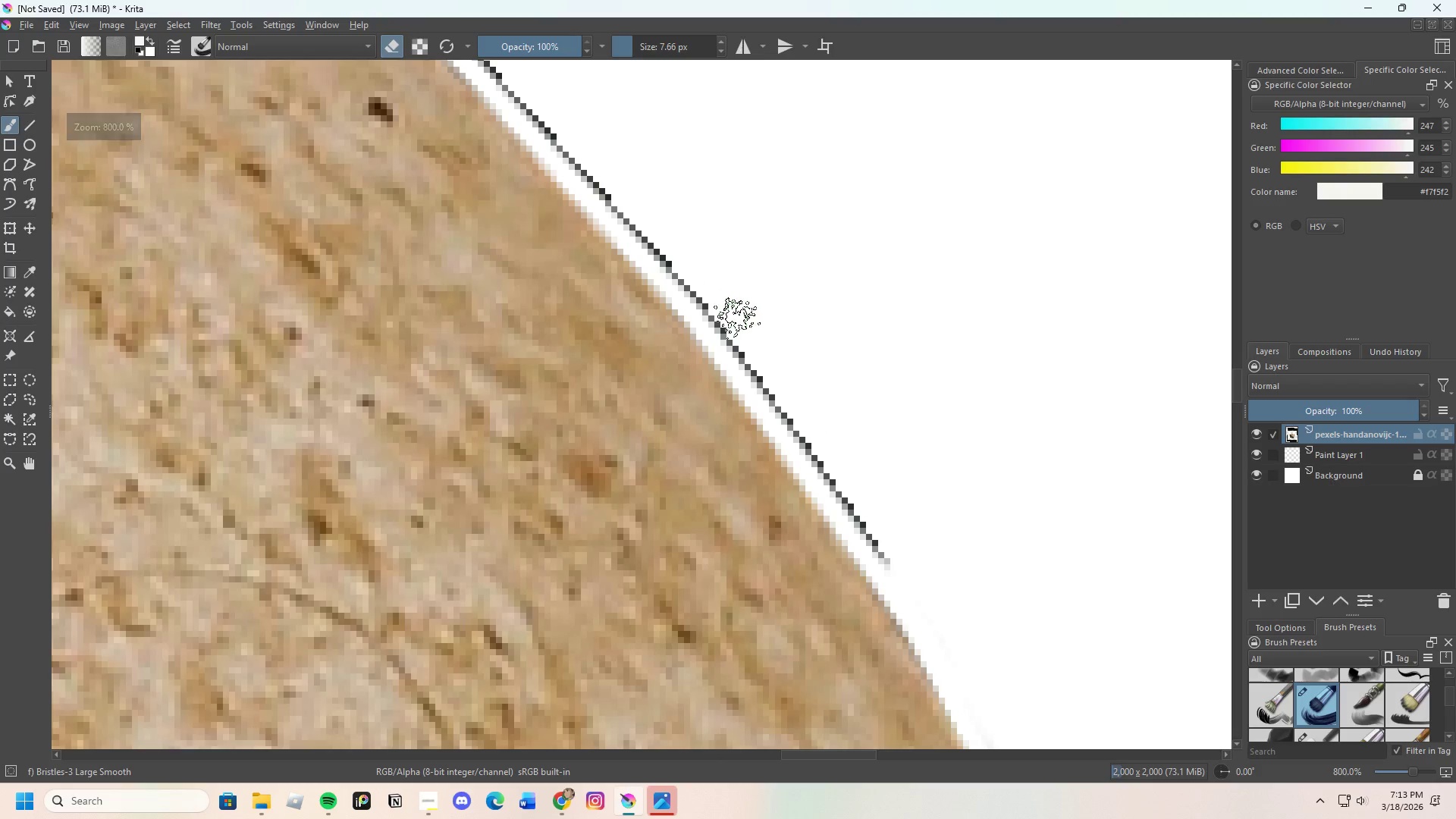 
left_click_drag(start_coordinate=[723, 321], to_coordinate=[936, 585])
 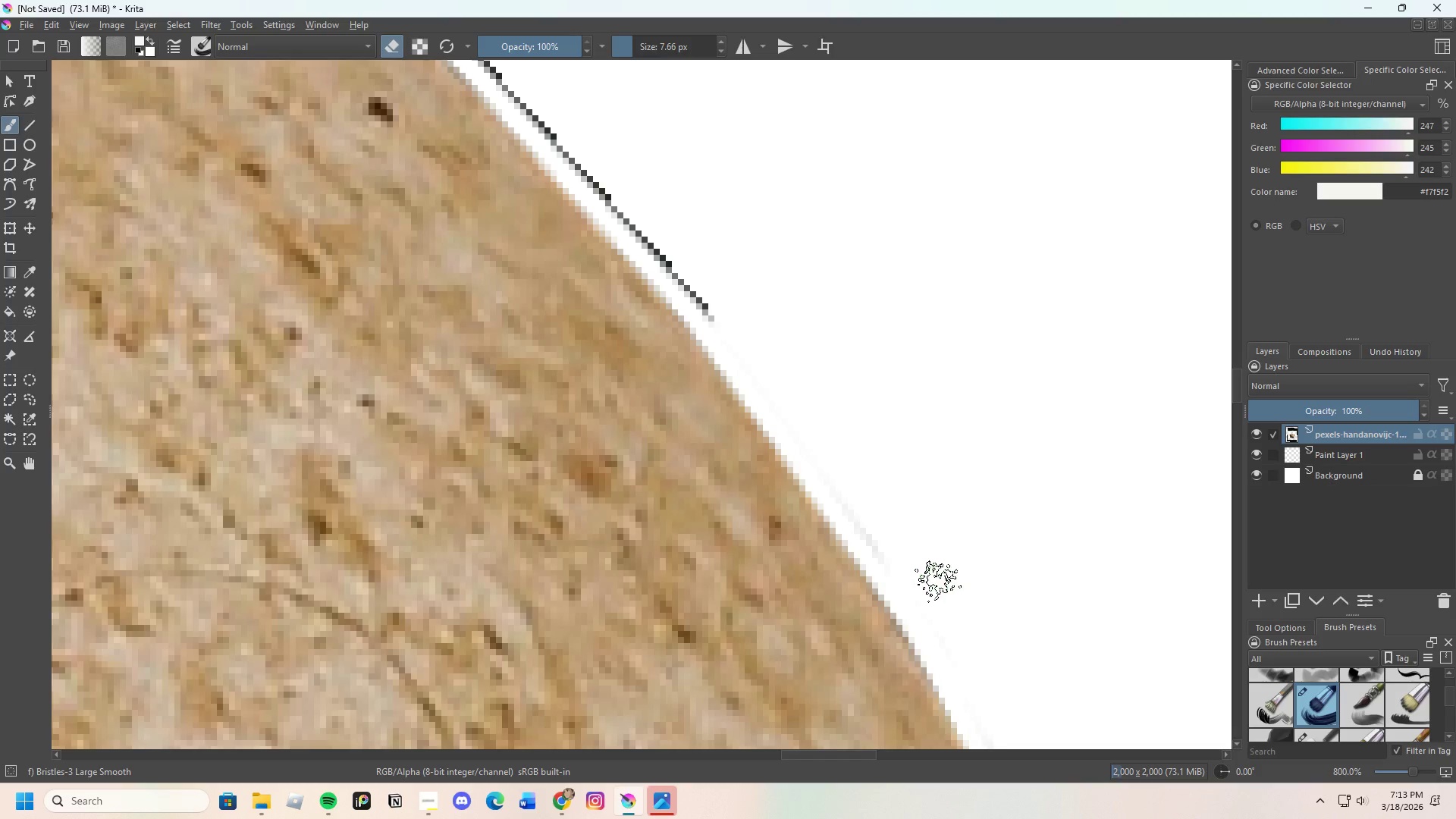 
scroll: coordinate [719, 468], scroll_direction: none, amount: 0.0
 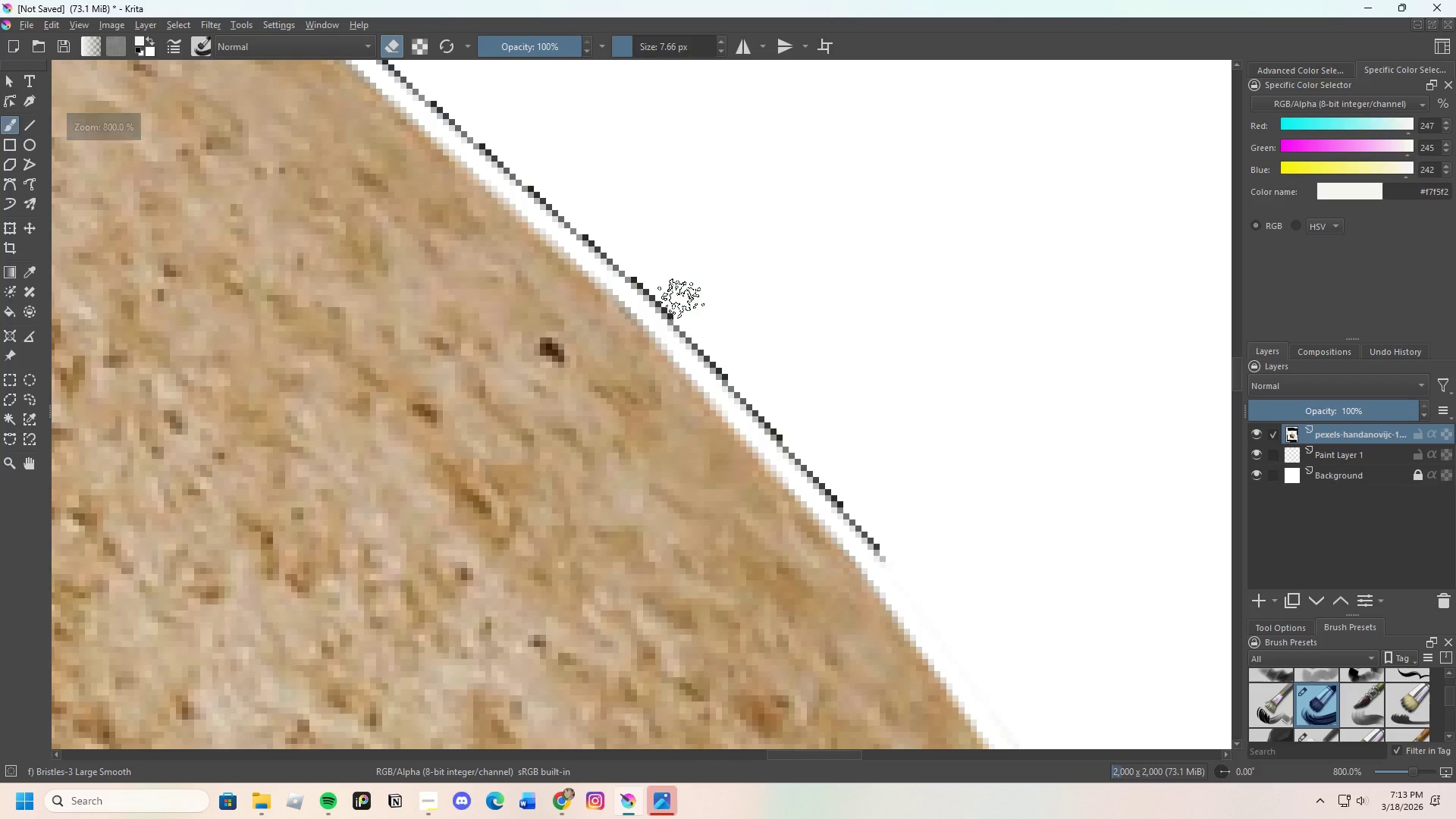 
left_click_drag(start_coordinate=[660, 294], to_coordinate=[927, 582])
 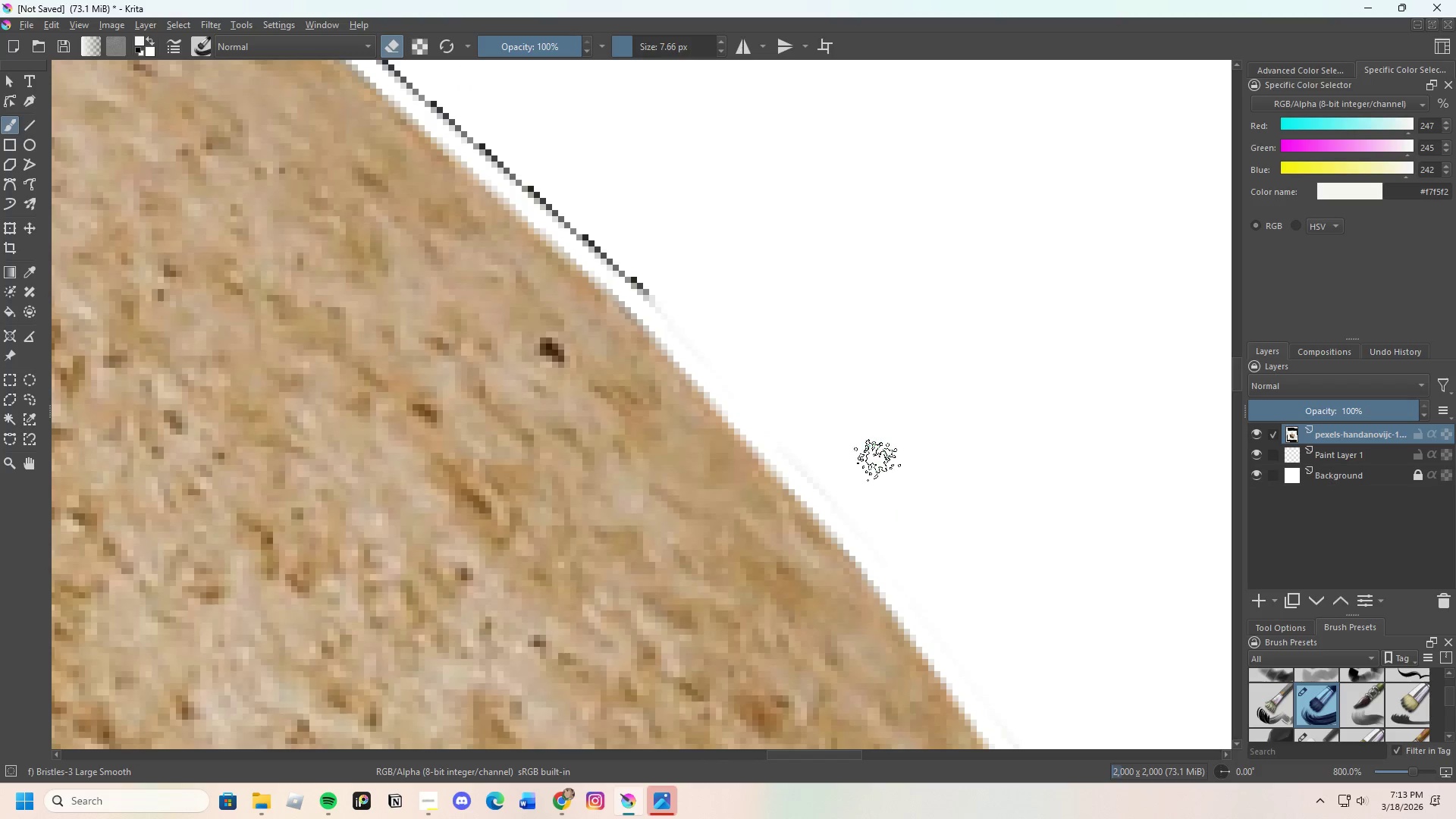 
scroll: coordinate [704, 329], scroll_direction: none, amount: 0.0
 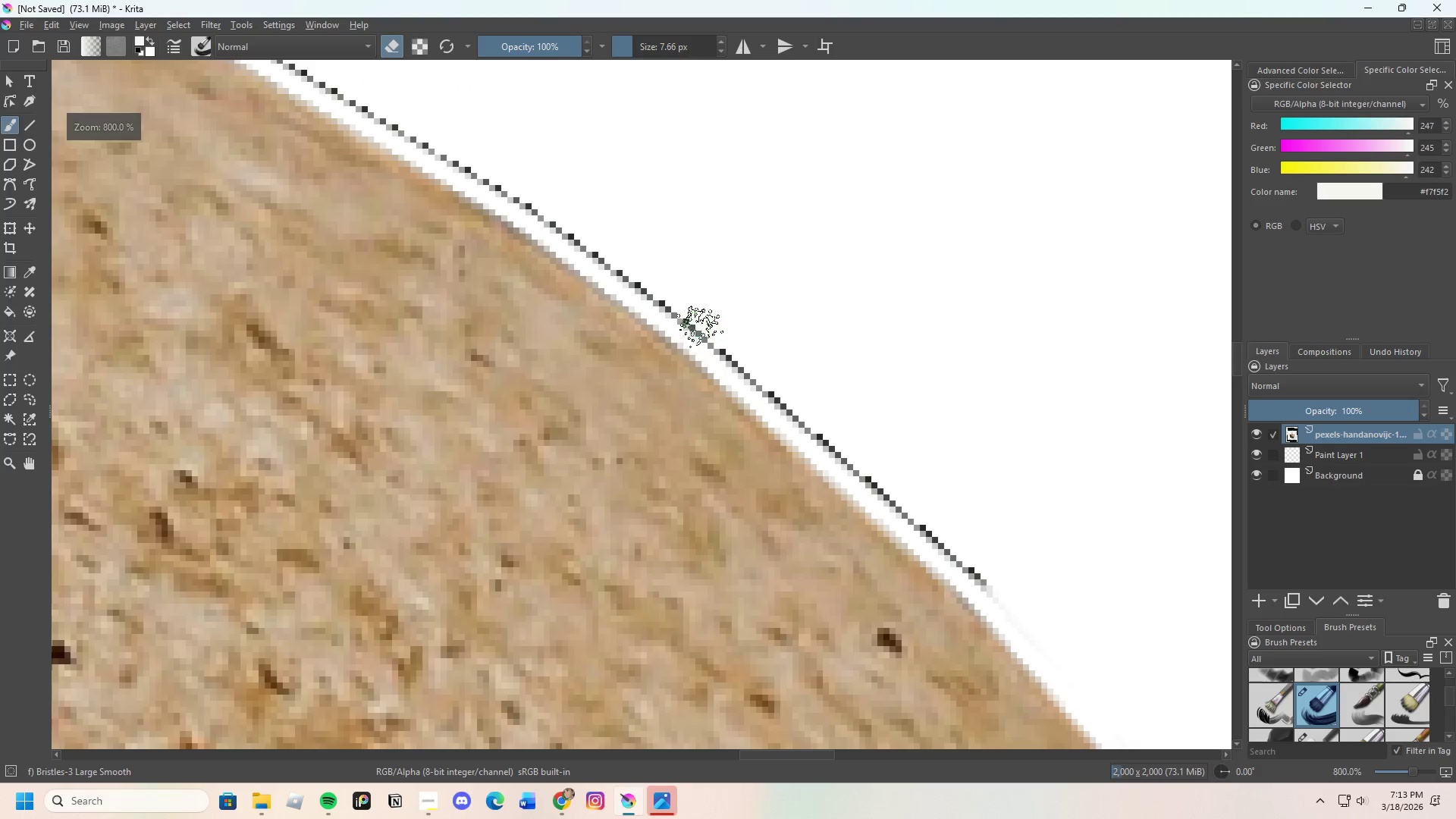 
left_click_drag(start_coordinate=[702, 327], to_coordinate=[749, 392])
 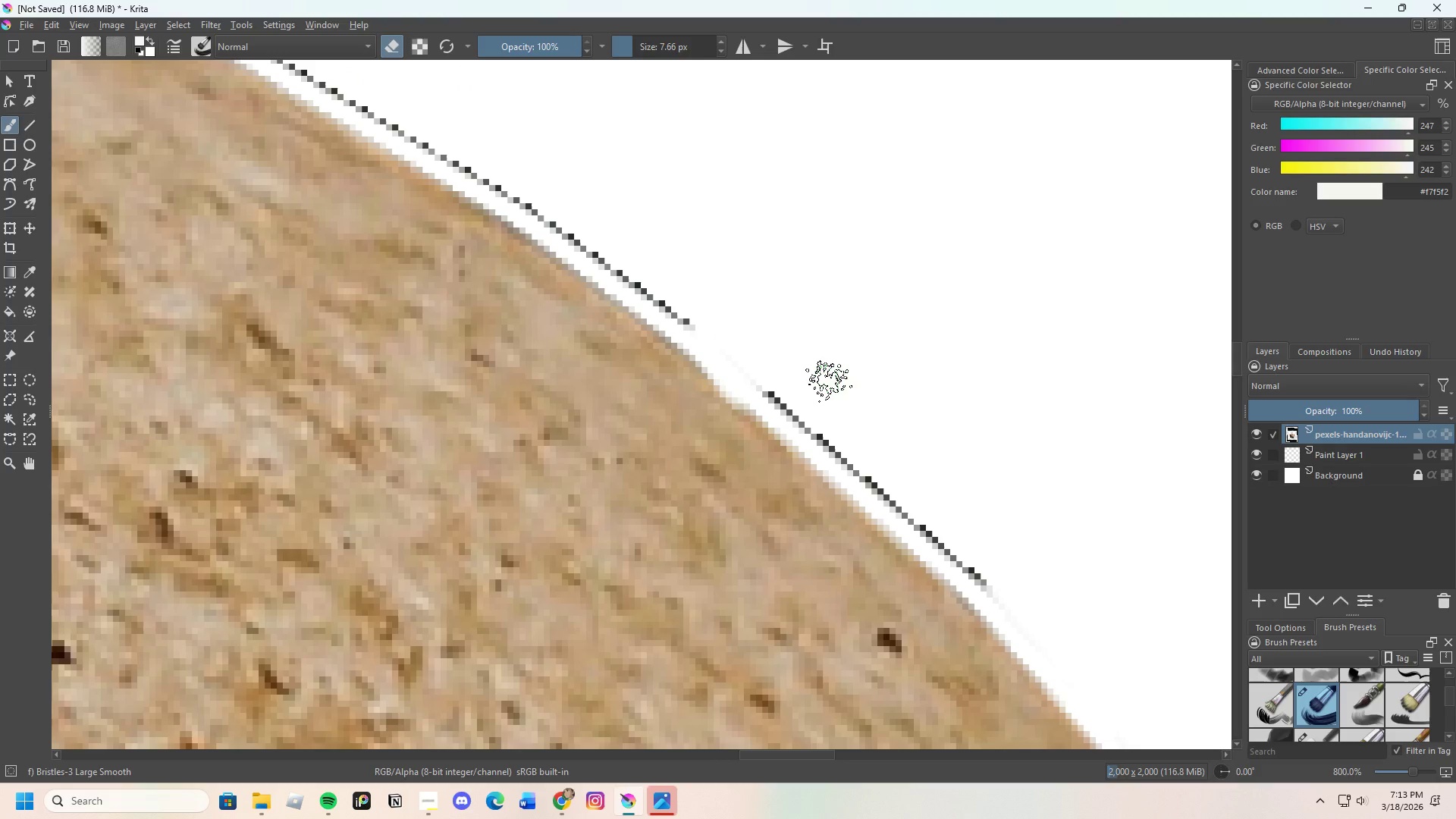 
hold_key(key=ControlLeft, duration=0.45)
 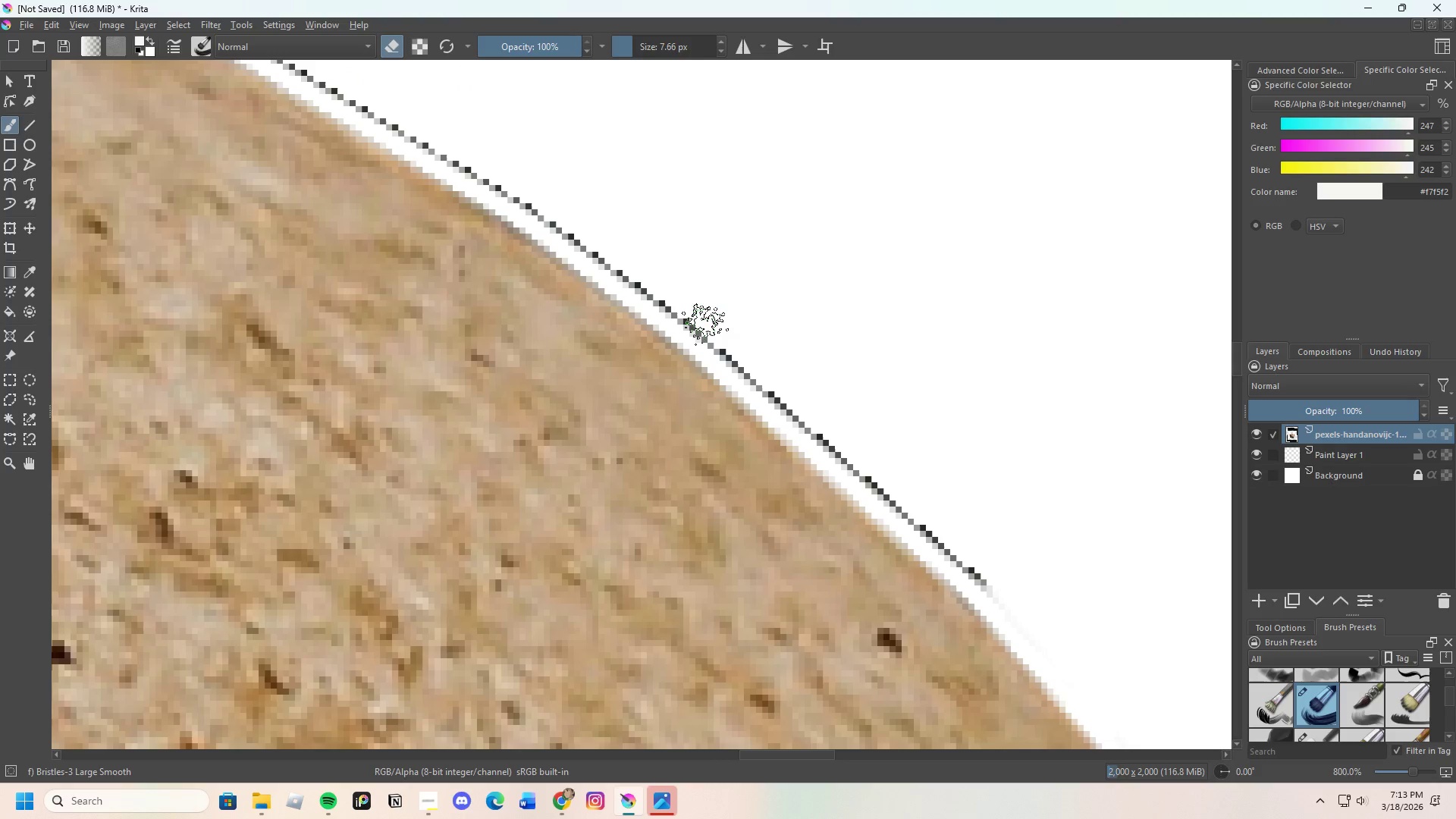 
hold_key(key=Z, duration=0.31)
 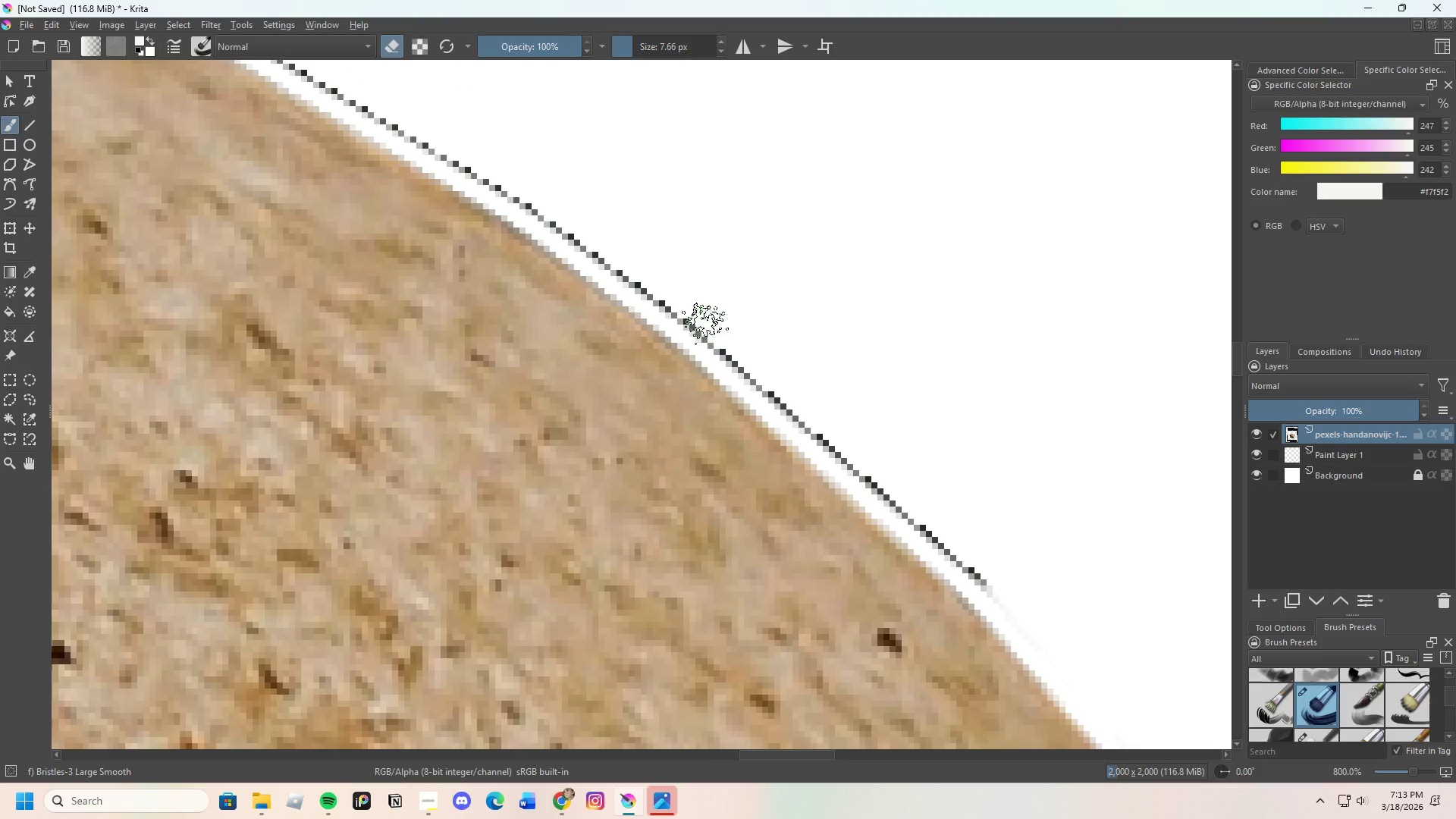 
left_click_drag(start_coordinate=[705, 325], to_coordinate=[847, 434])
 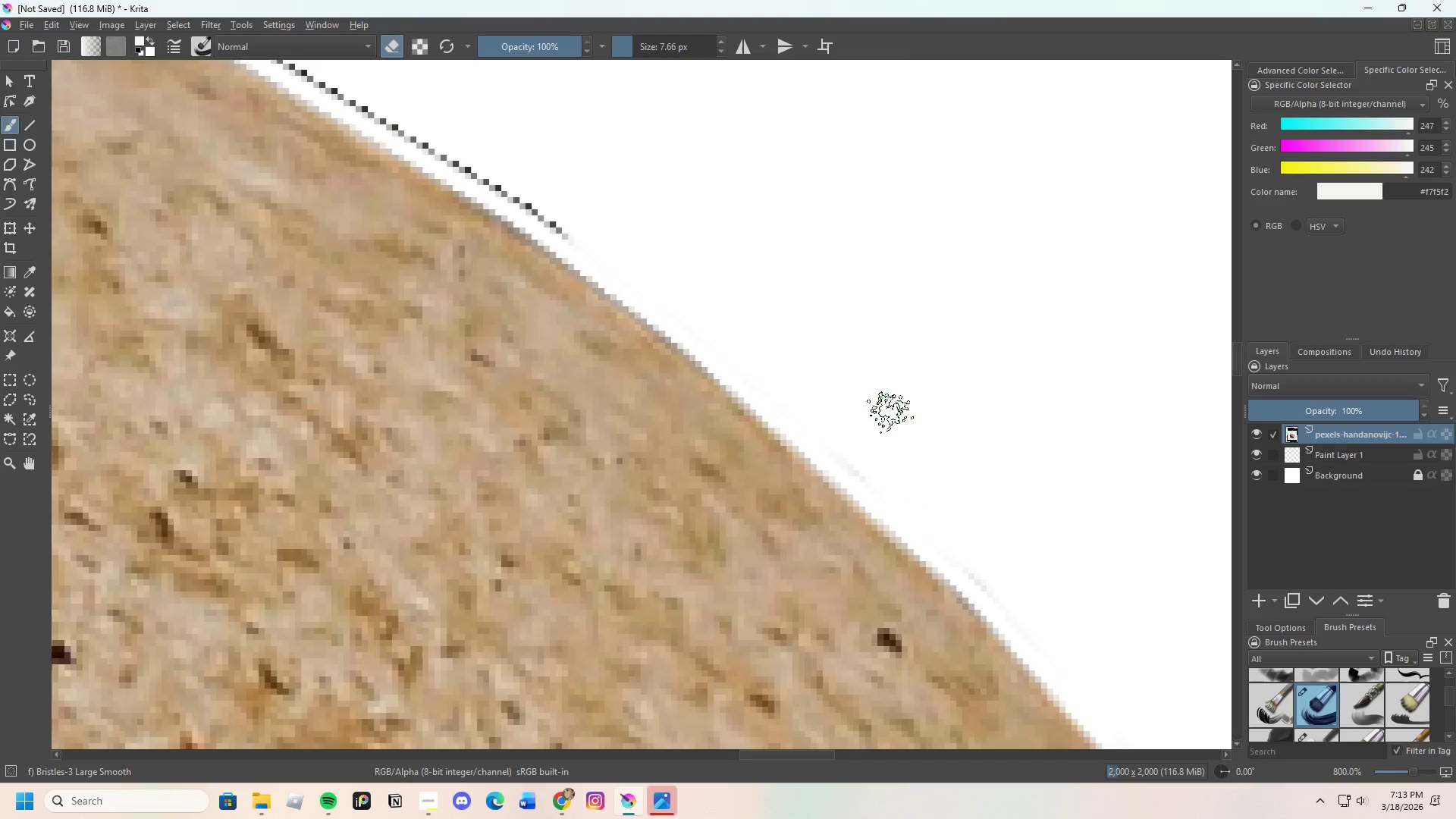 
scroll: coordinate [568, 250], scroll_direction: none, amount: 0.0
 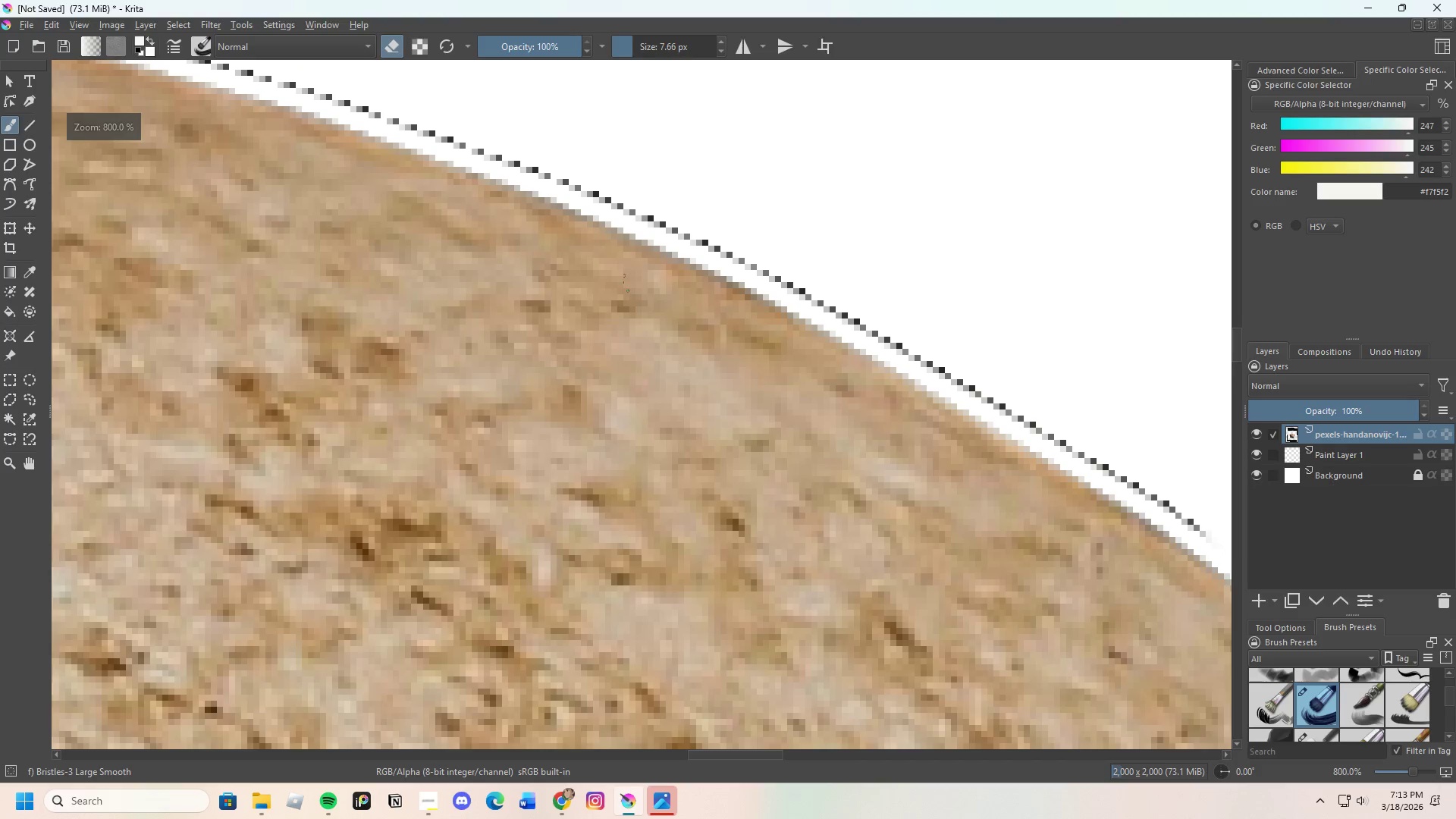 
scroll: coordinate [405, 264], scroll_direction: down, amount: 2.0
 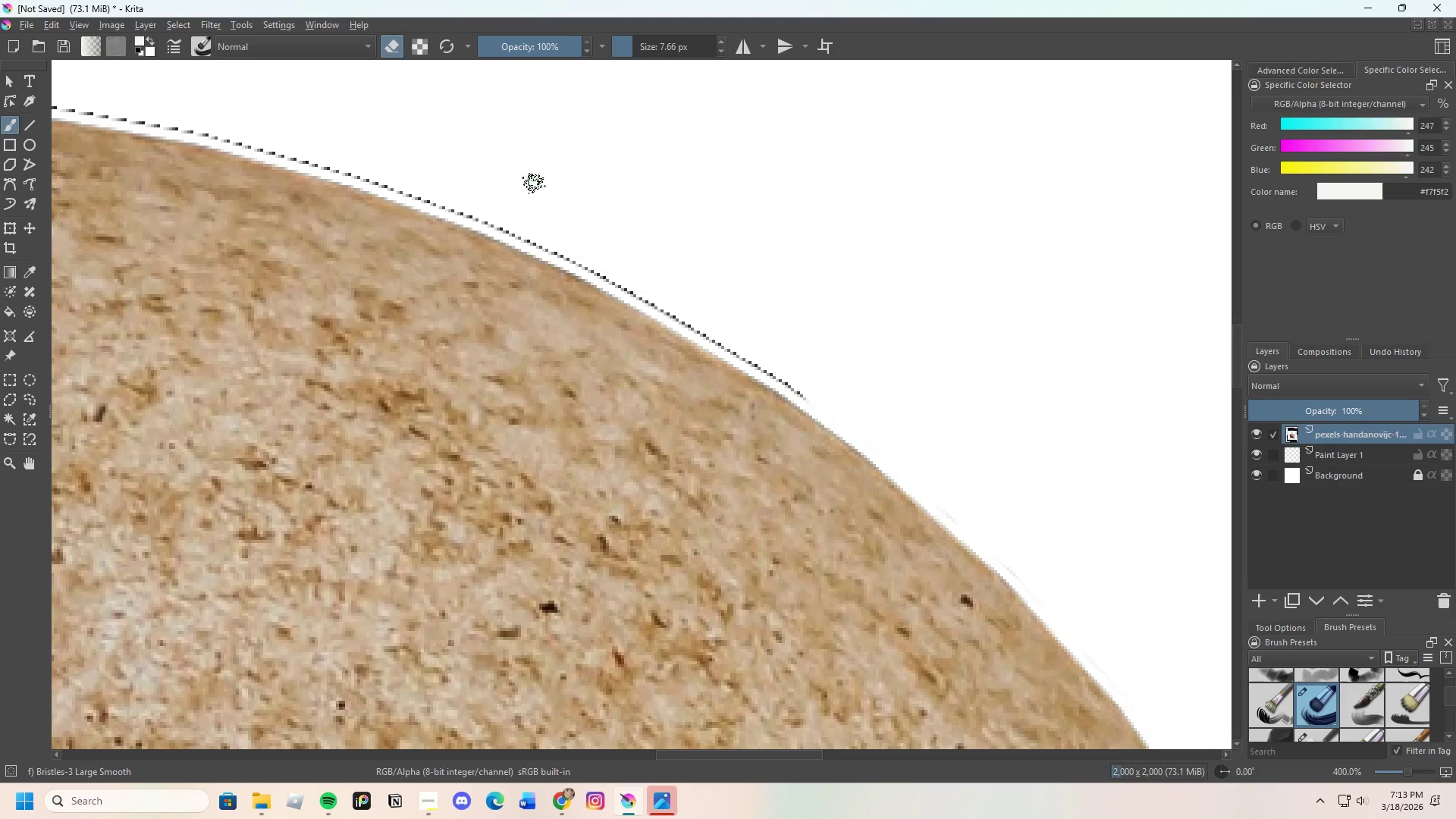 
wait(9.51)
 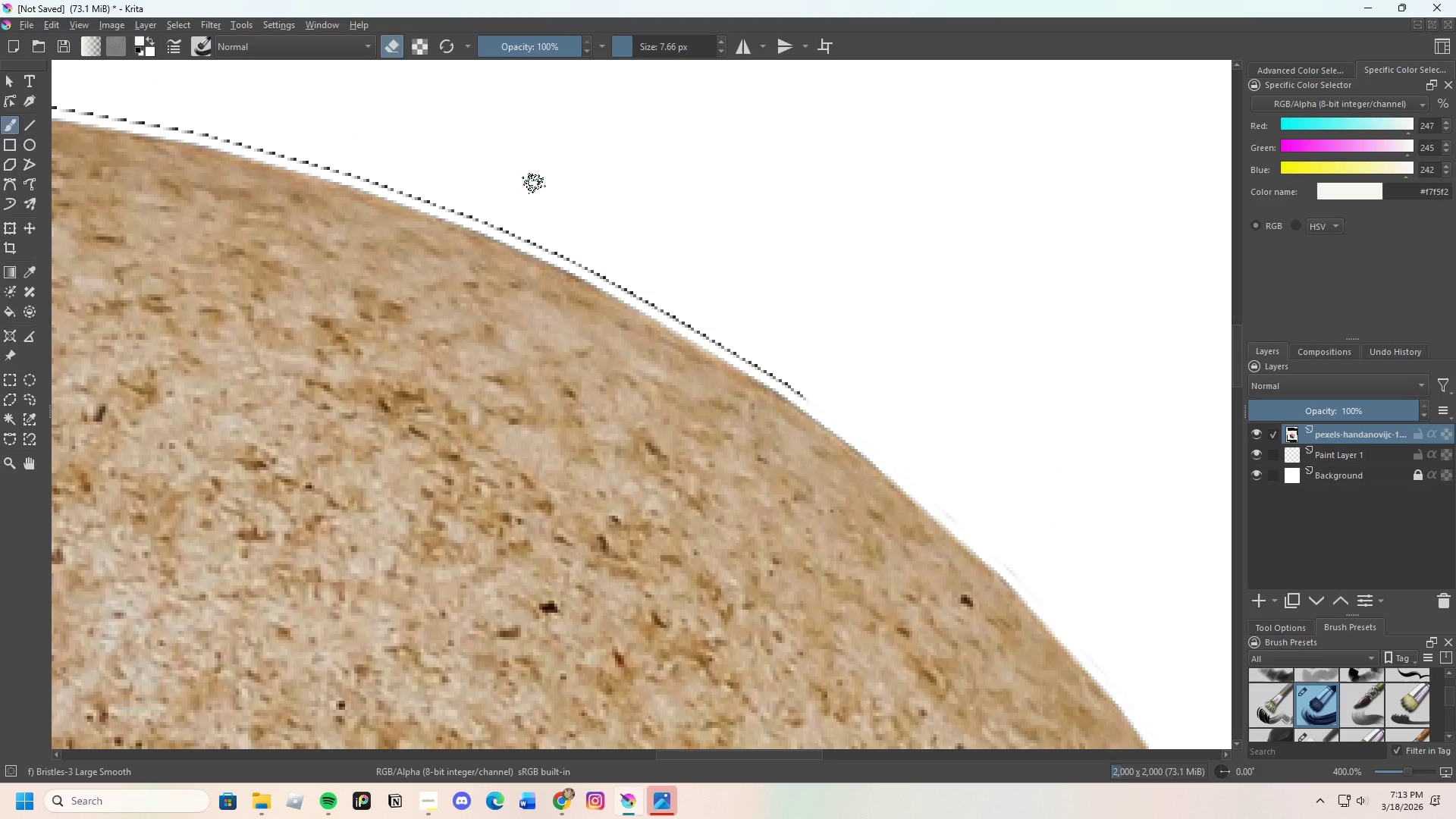 
scroll: coordinate [698, 354], scroll_direction: up, amount: 3.0
 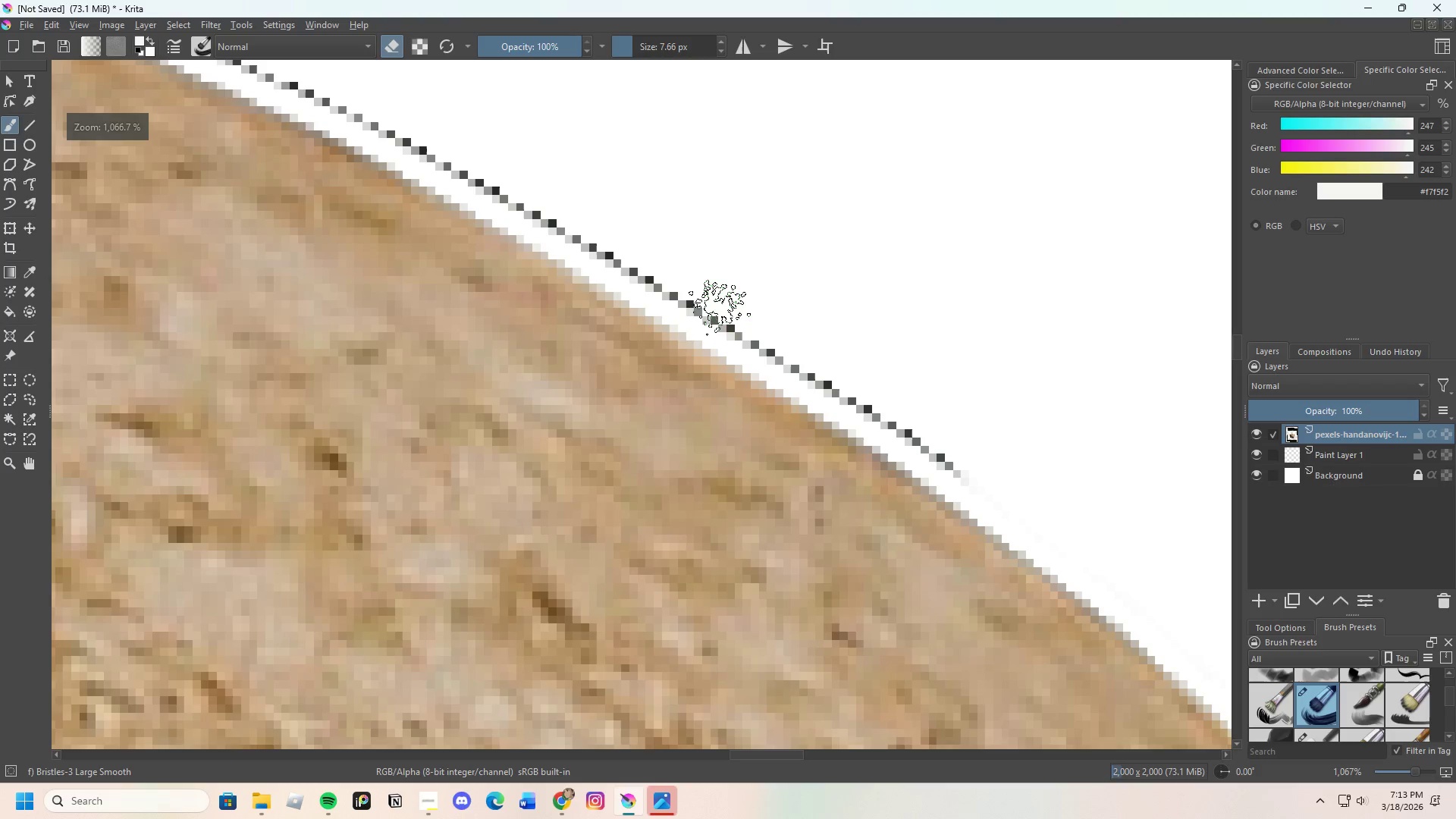 
left_click_drag(start_coordinate=[719, 304], to_coordinate=[496, 197])
 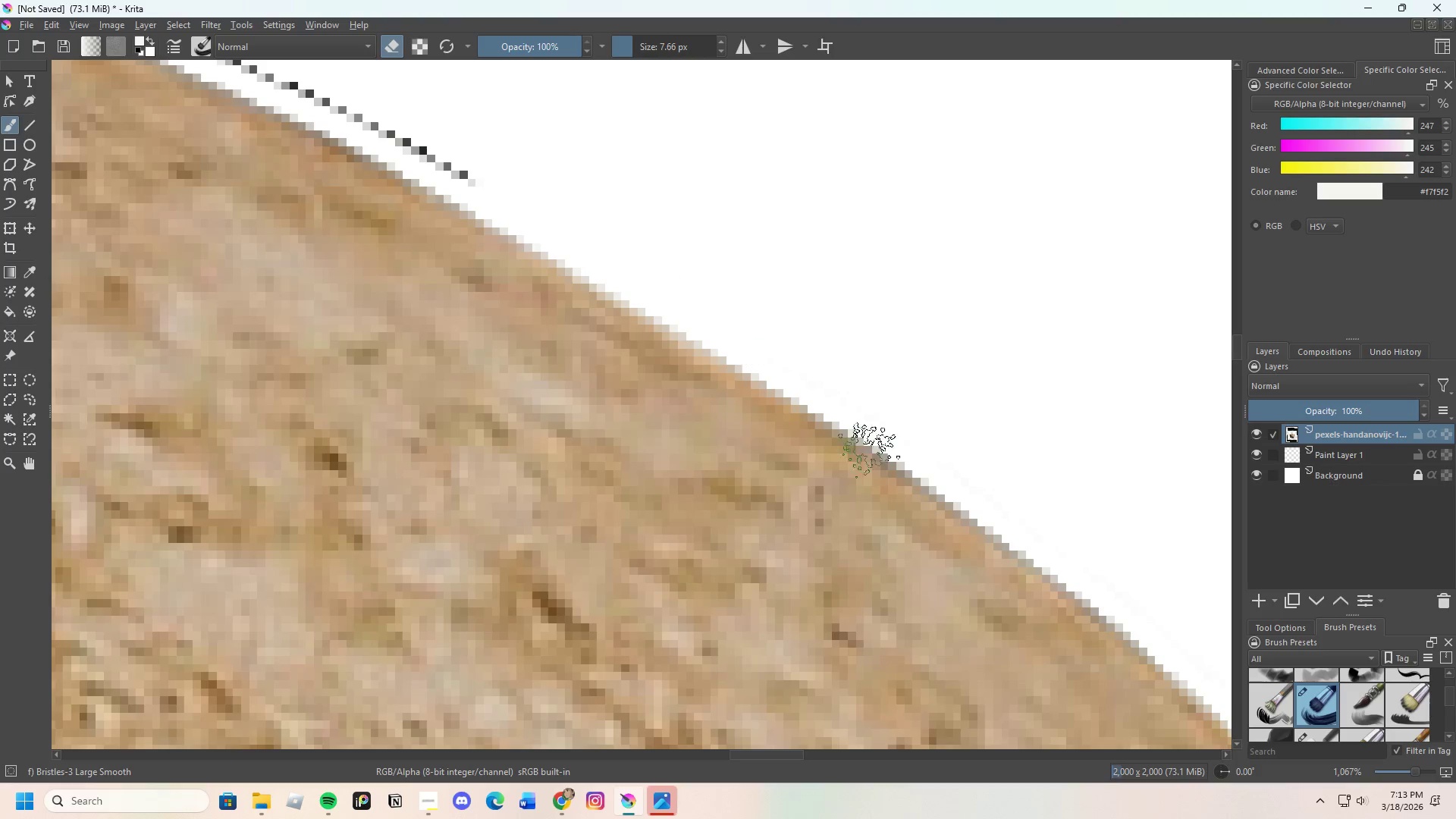 
scroll: coordinate [779, 360], scroll_direction: none, amount: 0.0
 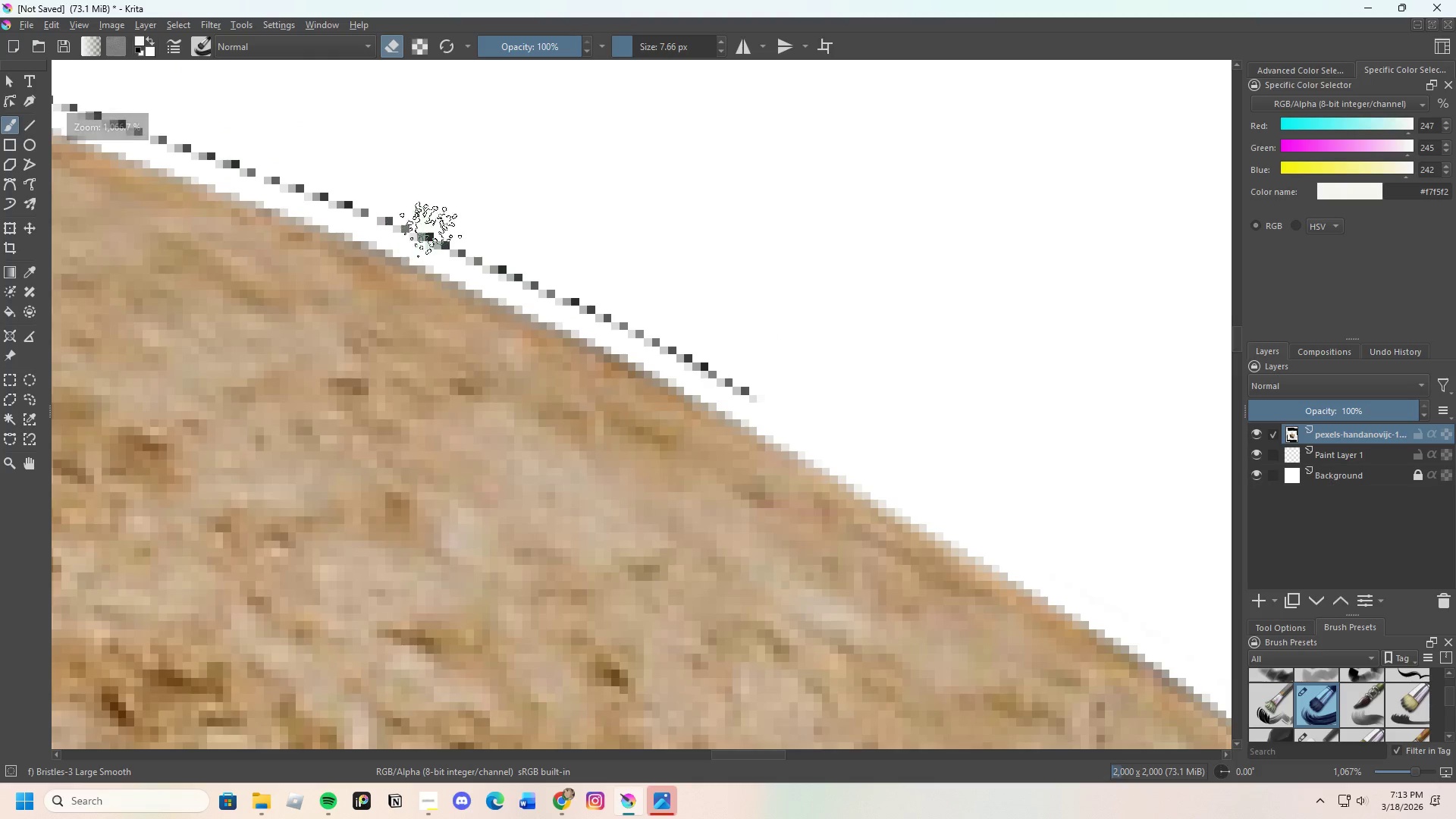 
left_click_drag(start_coordinate=[451, 233], to_coordinate=[896, 401])
 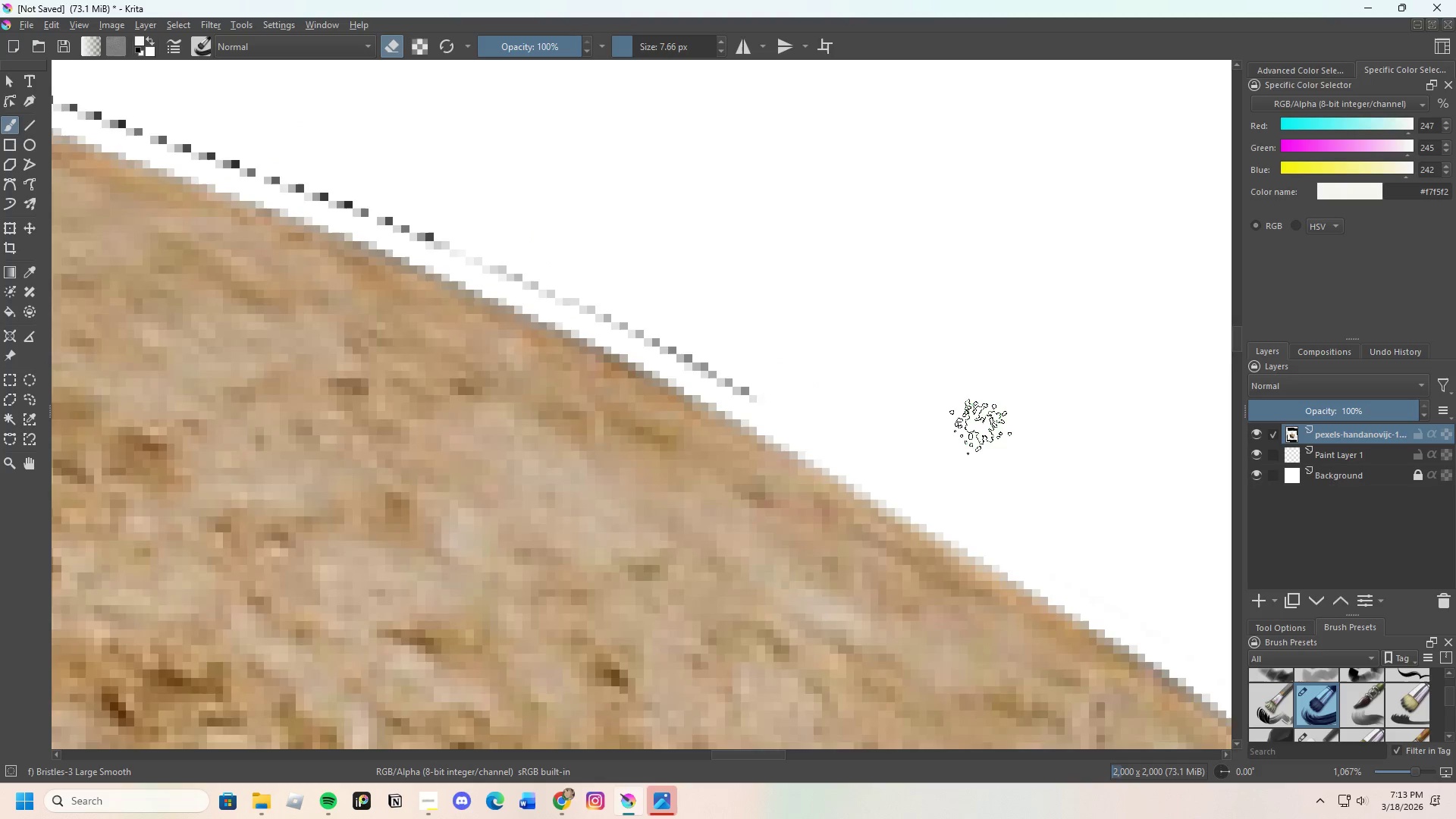 
scroll: coordinate [768, 391], scroll_direction: none, amount: 0.0
 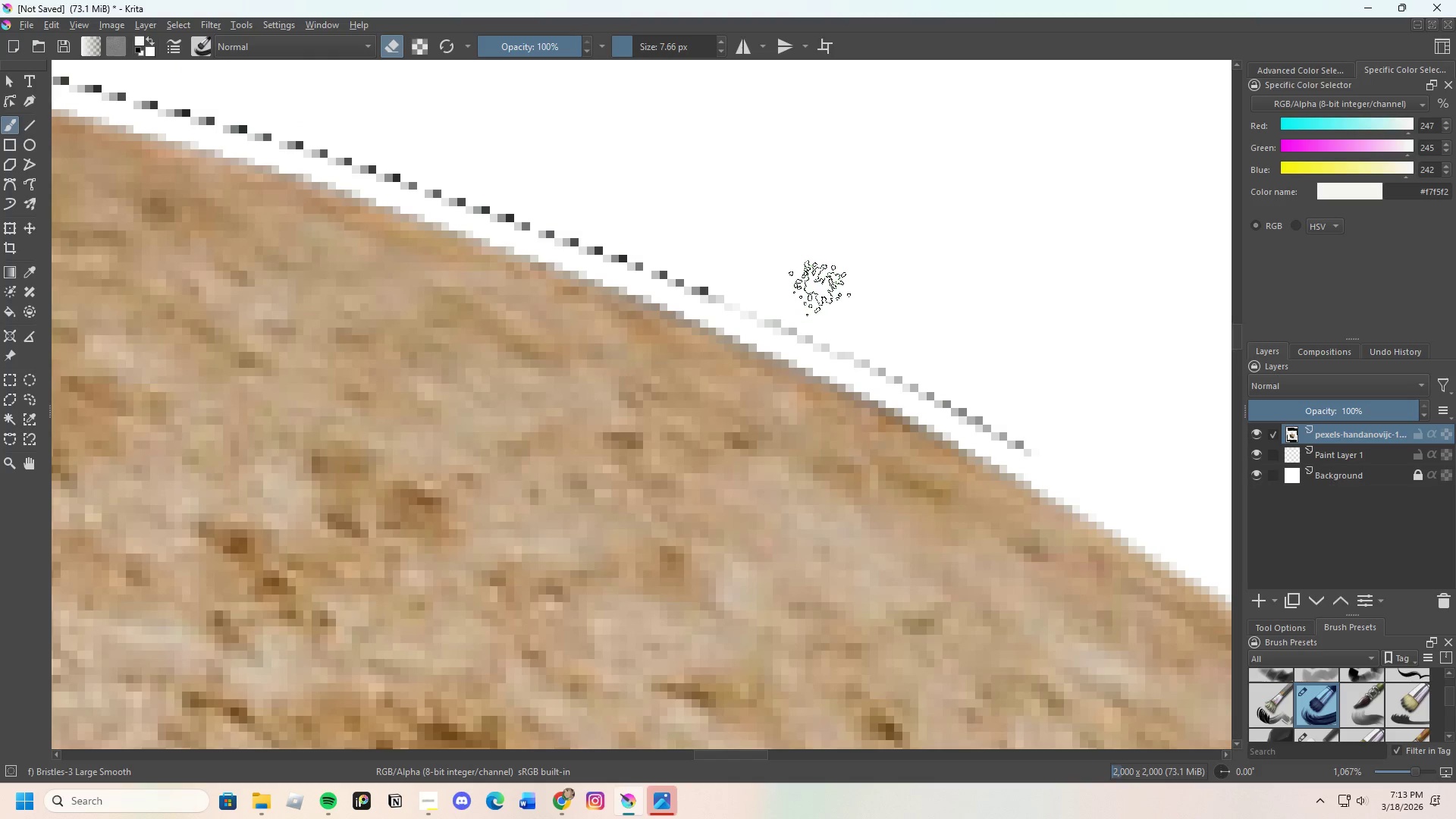 
left_click_drag(start_coordinate=[768, 306], to_coordinate=[431, 186])
 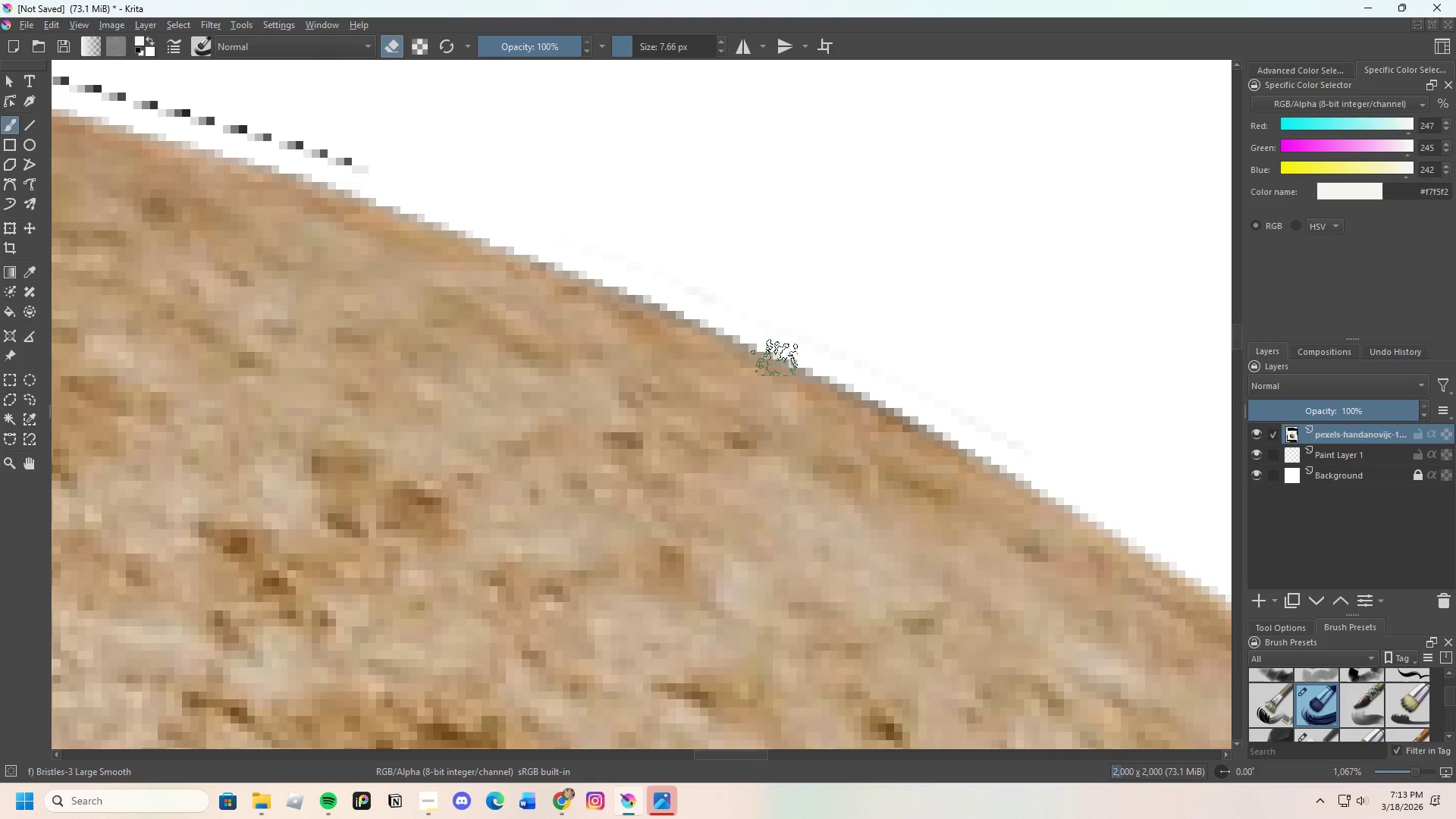 
scroll: coordinate [598, 275], scroll_direction: none, amount: 0.0
 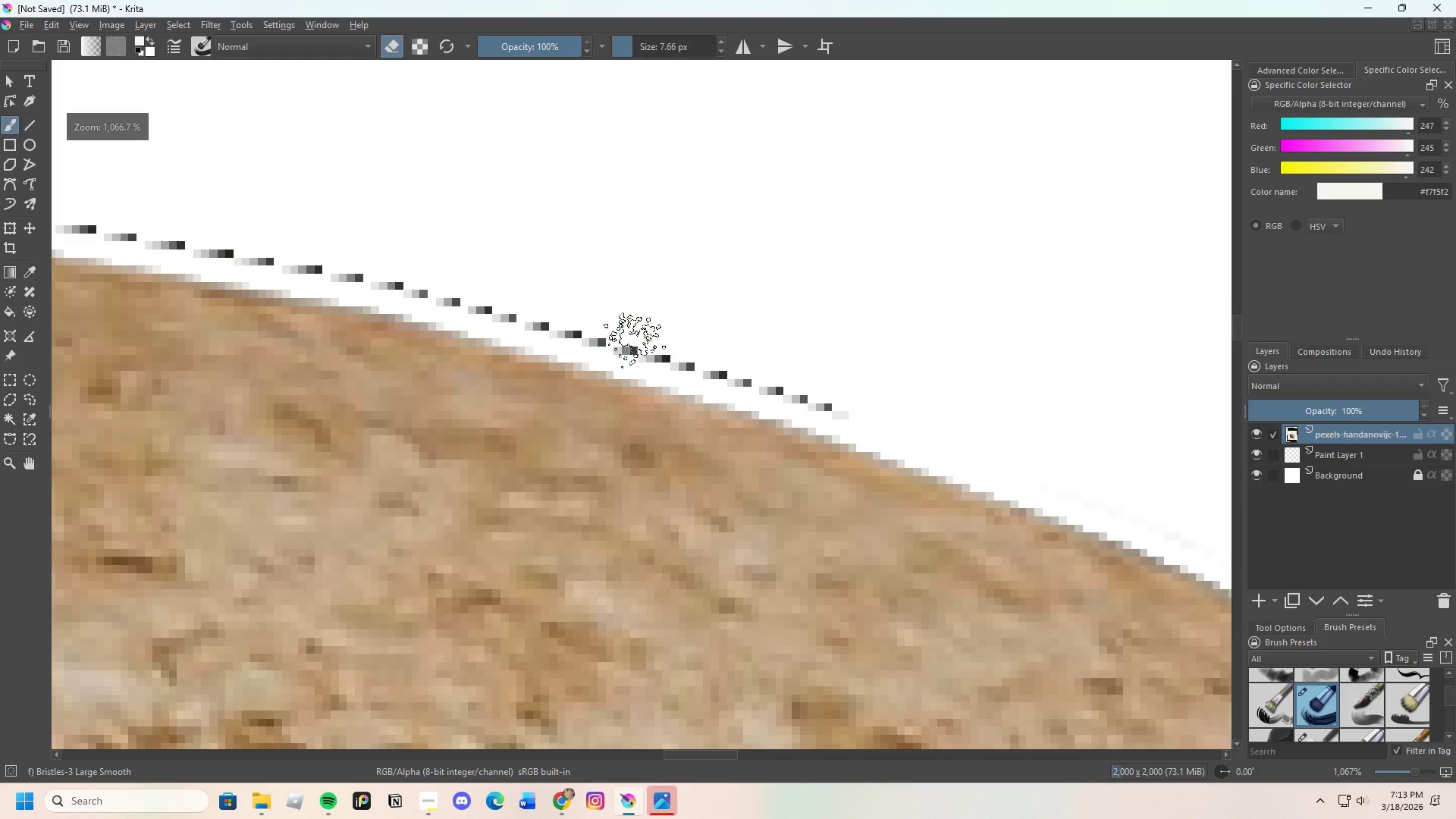 
left_click_drag(start_coordinate=[581, 318], to_coordinate=[289, 250])
 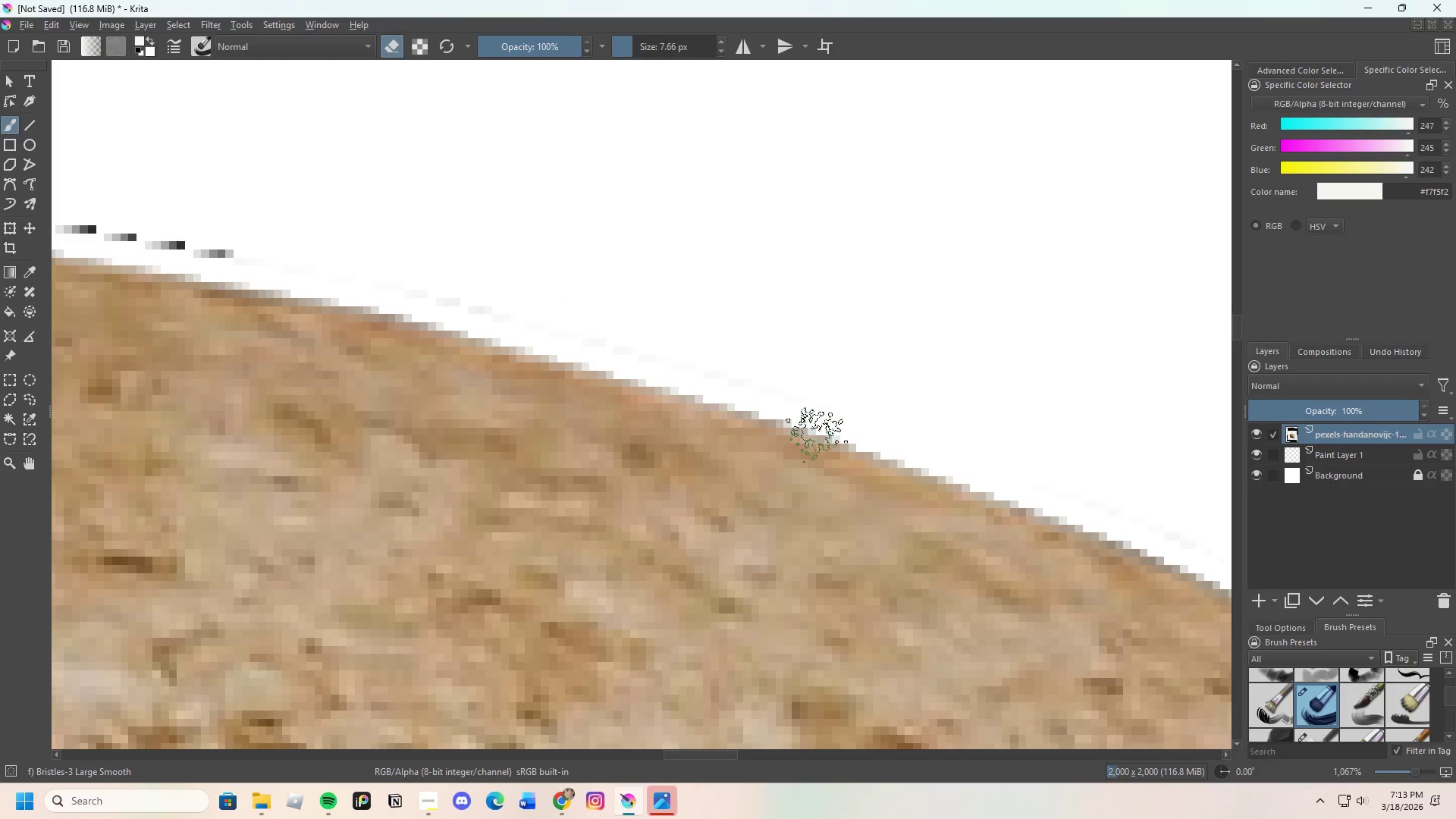 
scroll: coordinate [551, 392], scroll_direction: none, amount: 0.0
 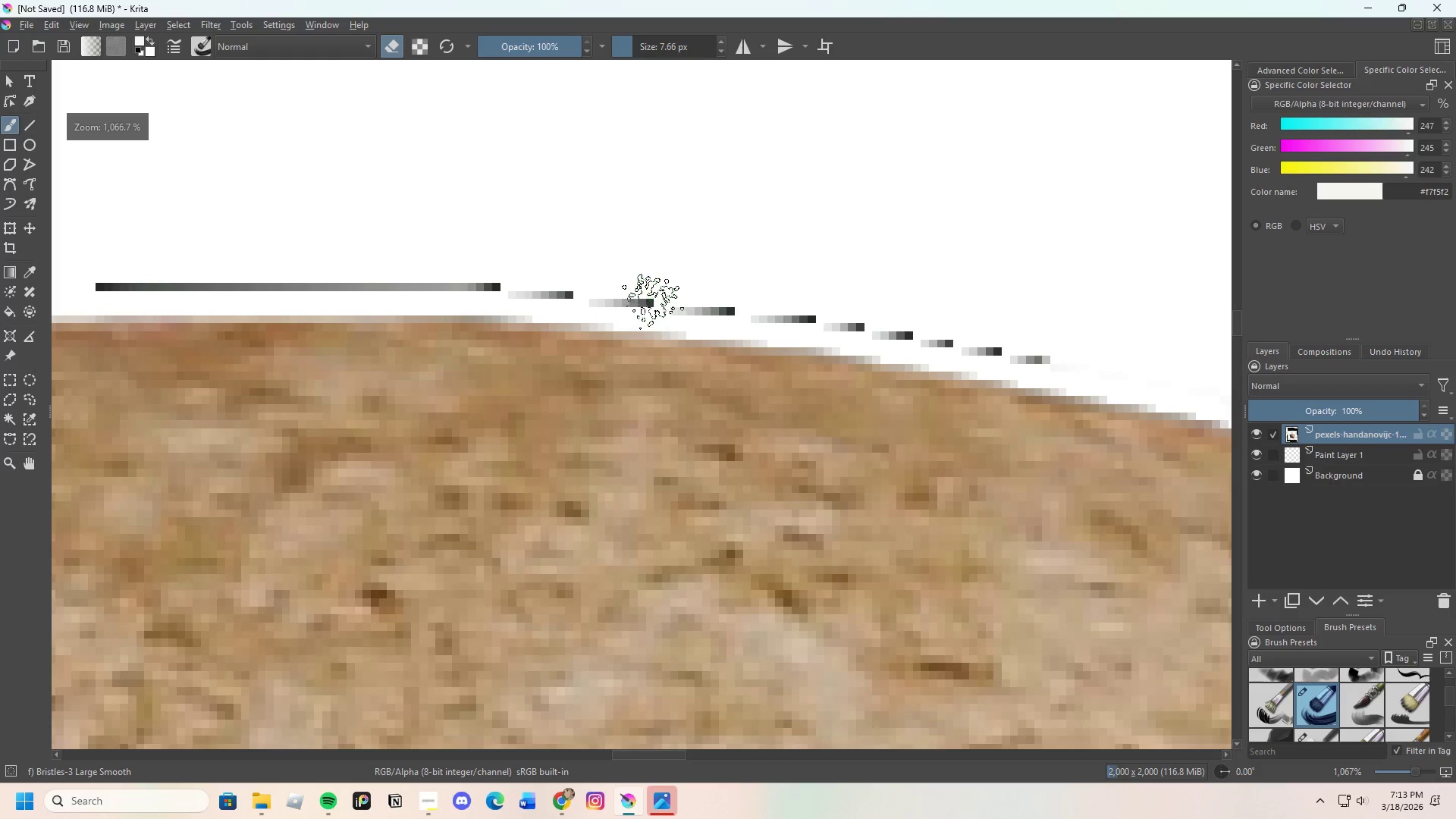 
left_click_drag(start_coordinate=[637, 300], to_coordinate=[404, 275])
 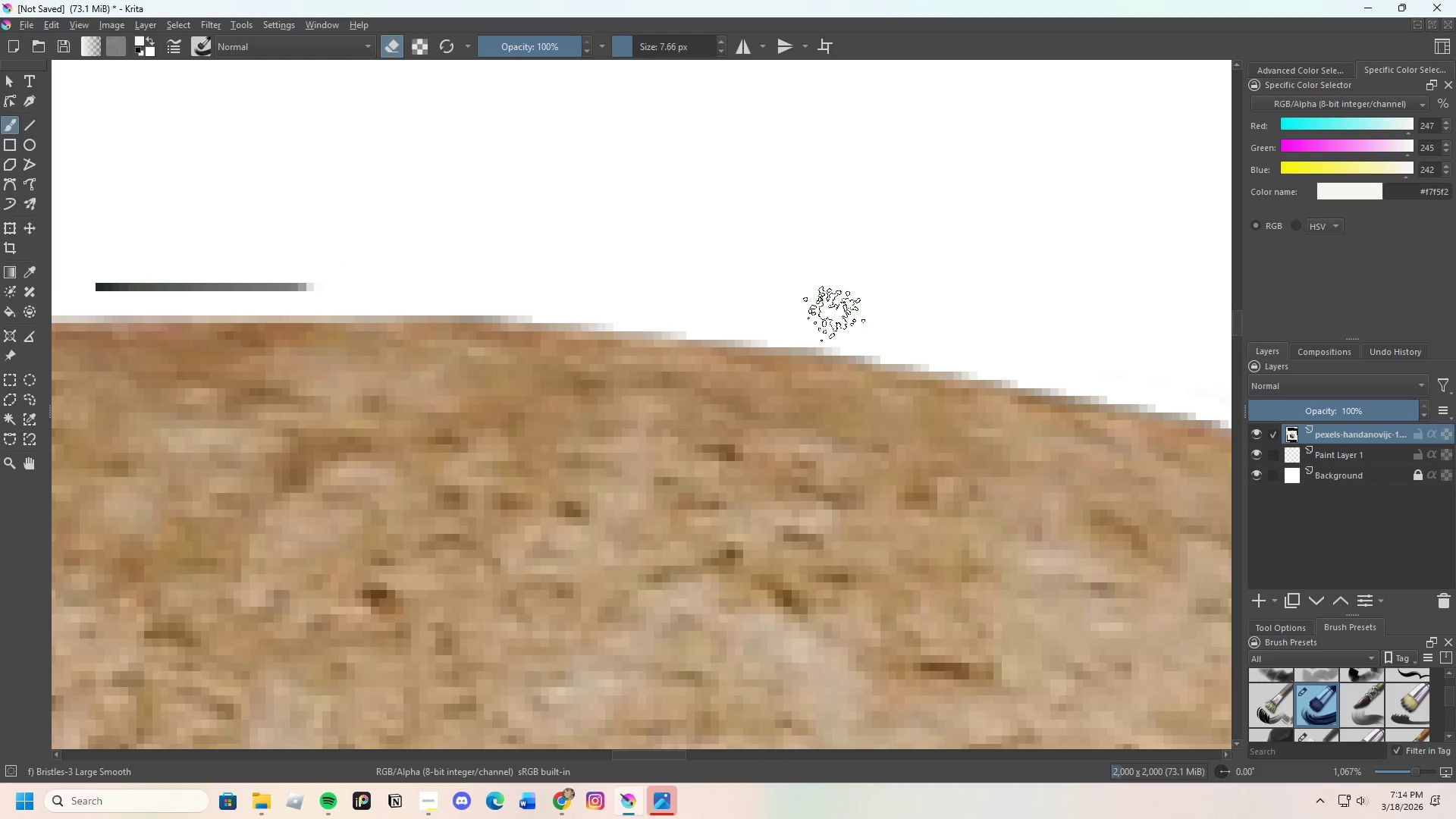 
scroll: coordinate [466, 324], scroll_direction: down, amount: 1.0
 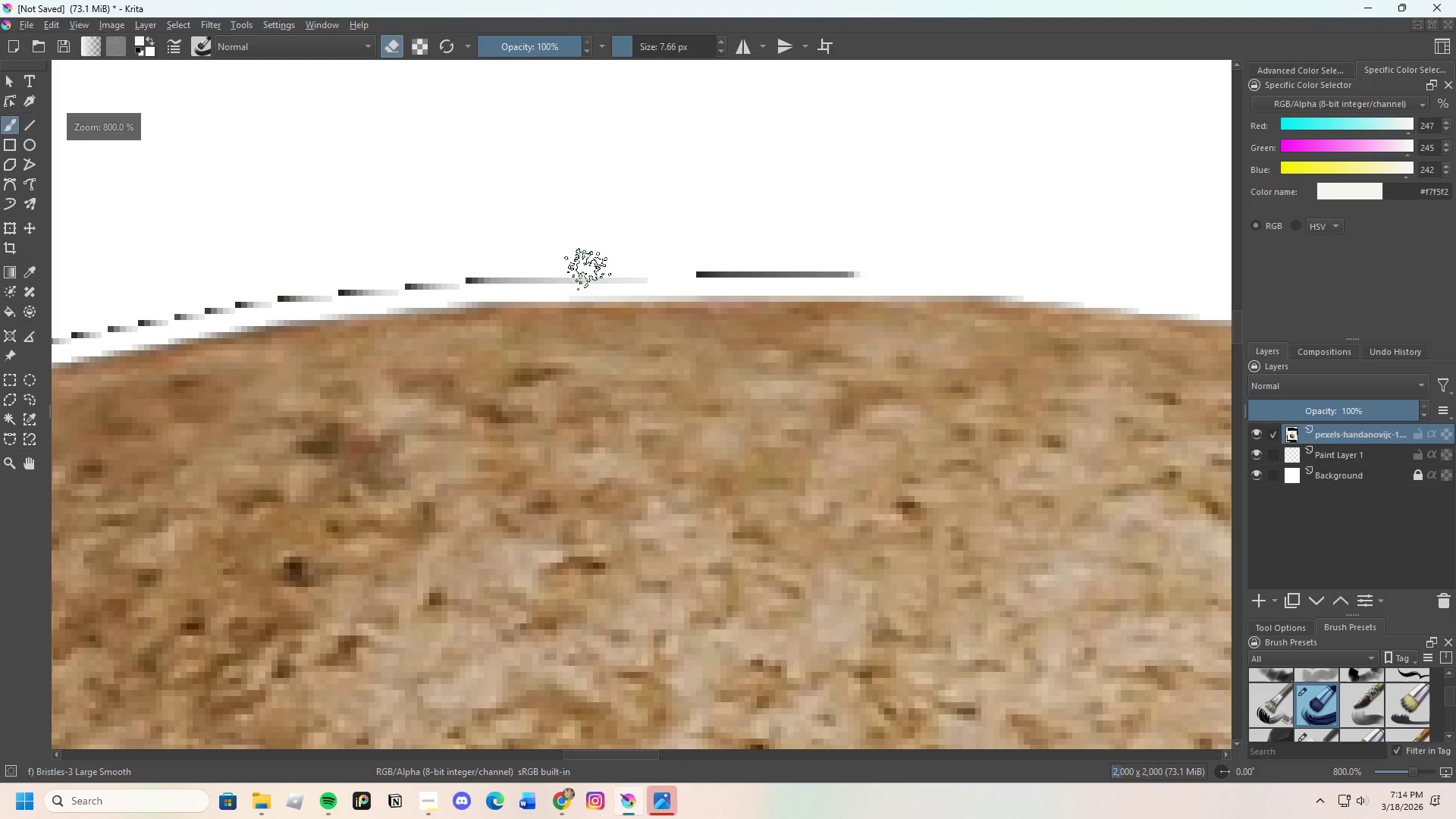 
left_click_drag(start_coordinate=[600, 266], to_coordinate=[946, 275])
 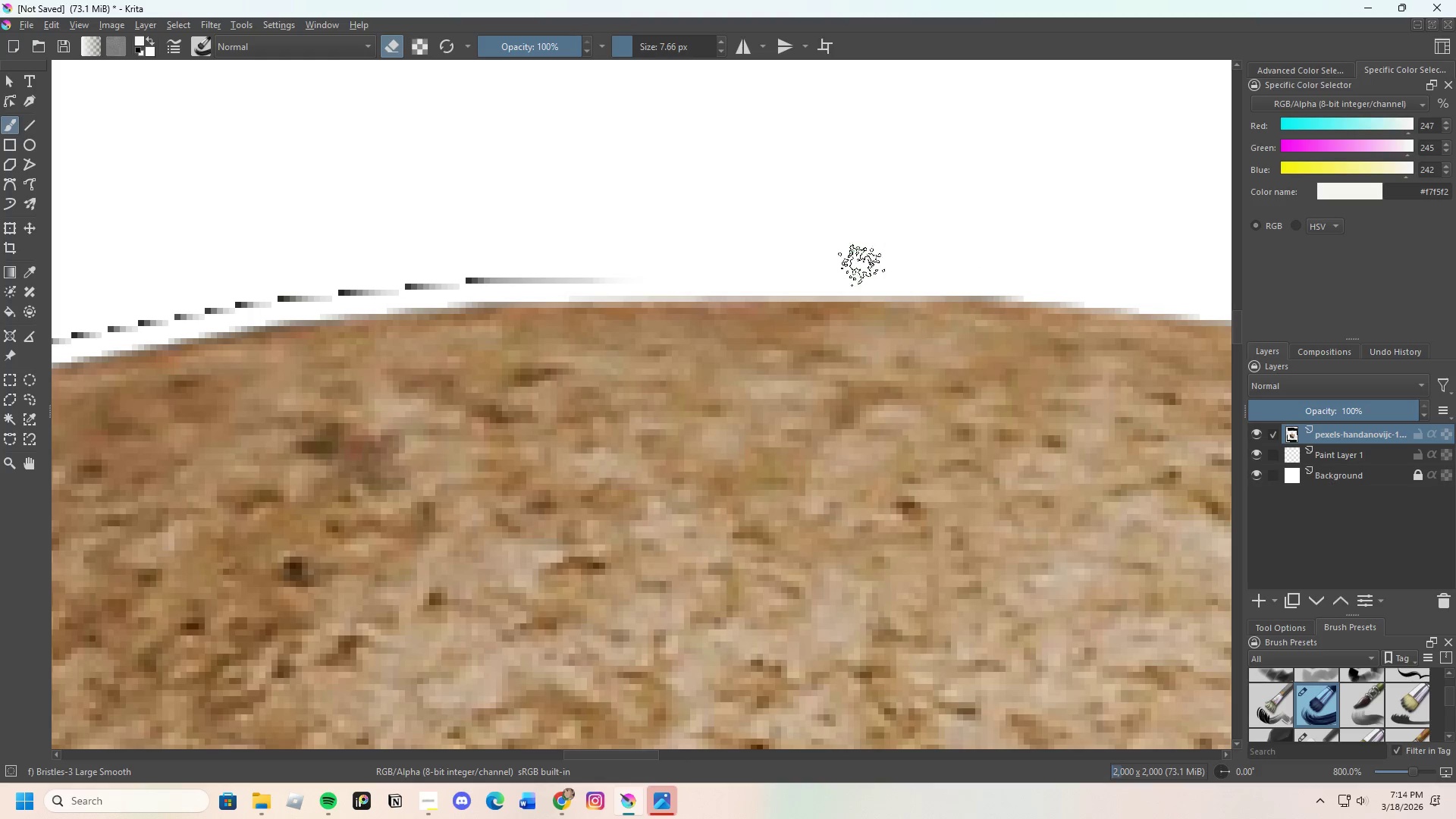 
scroll: coordinate [711, 247], scroll_direction: none, amount: 0.0
 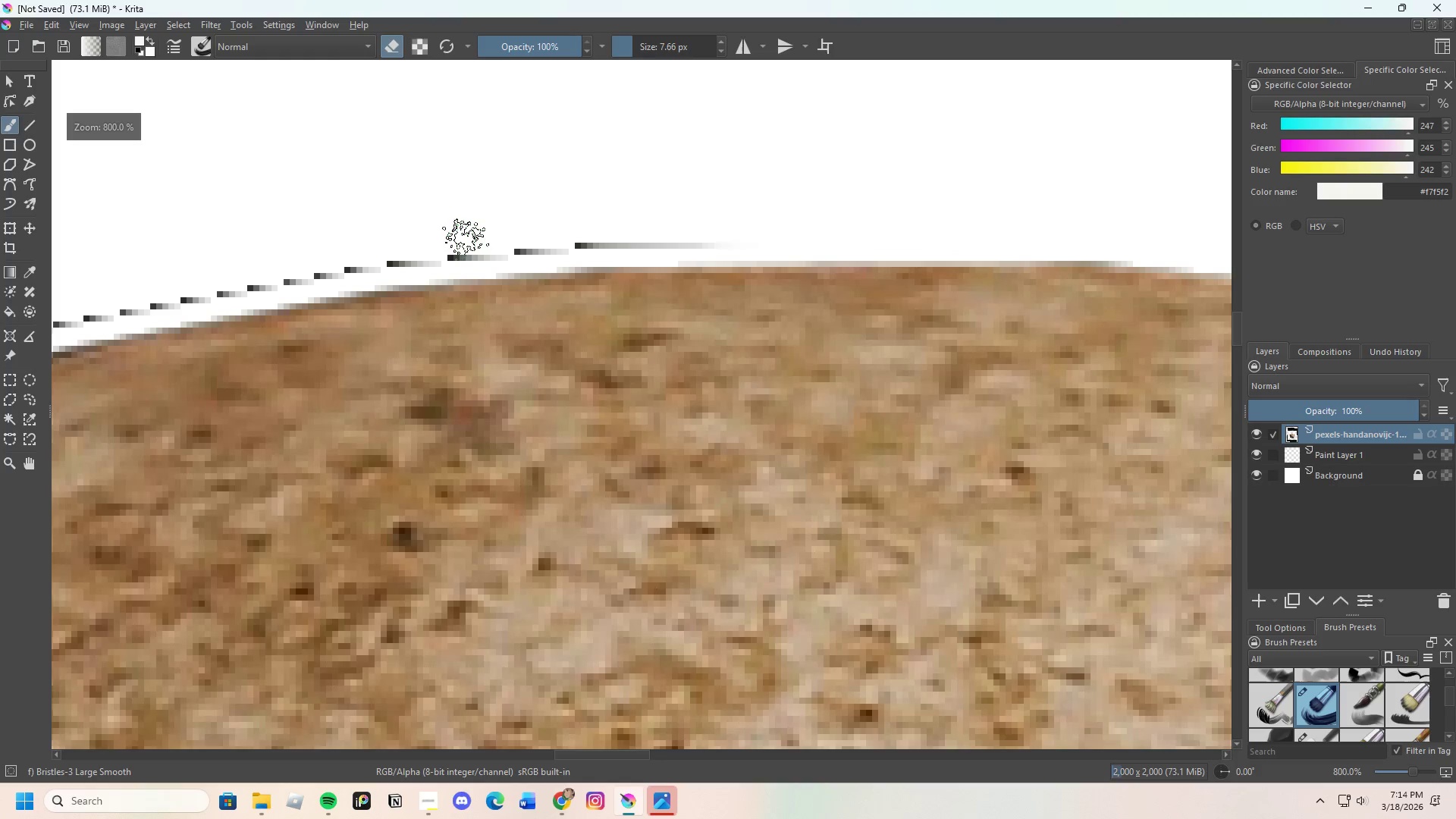 
left_click_drag(start_coordinate=[425, 241], to_coordinate=[858, 234])
 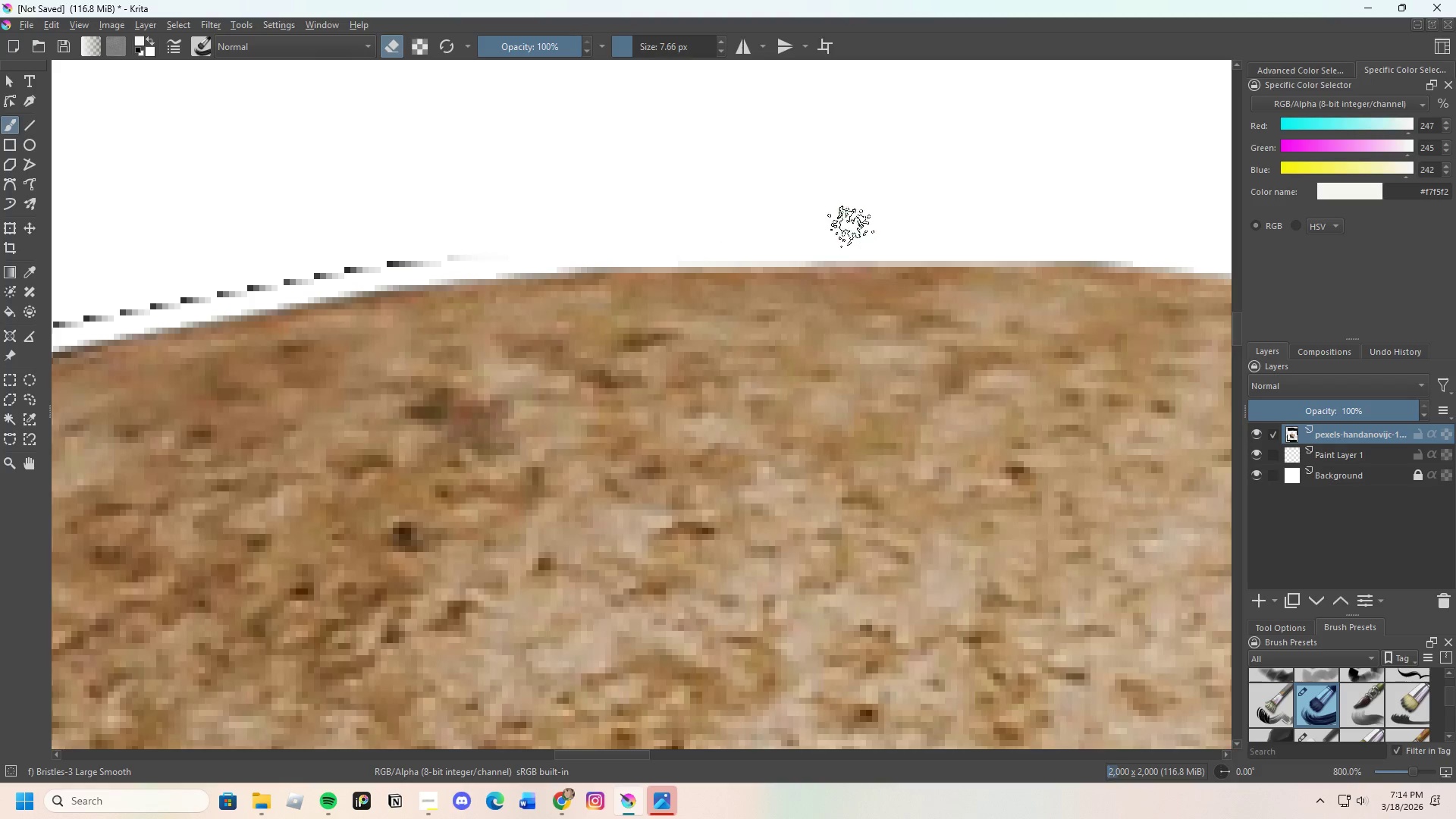 
left_click_drag(start_coordinate=[673, 249], to_coordinate=[284, 301])
 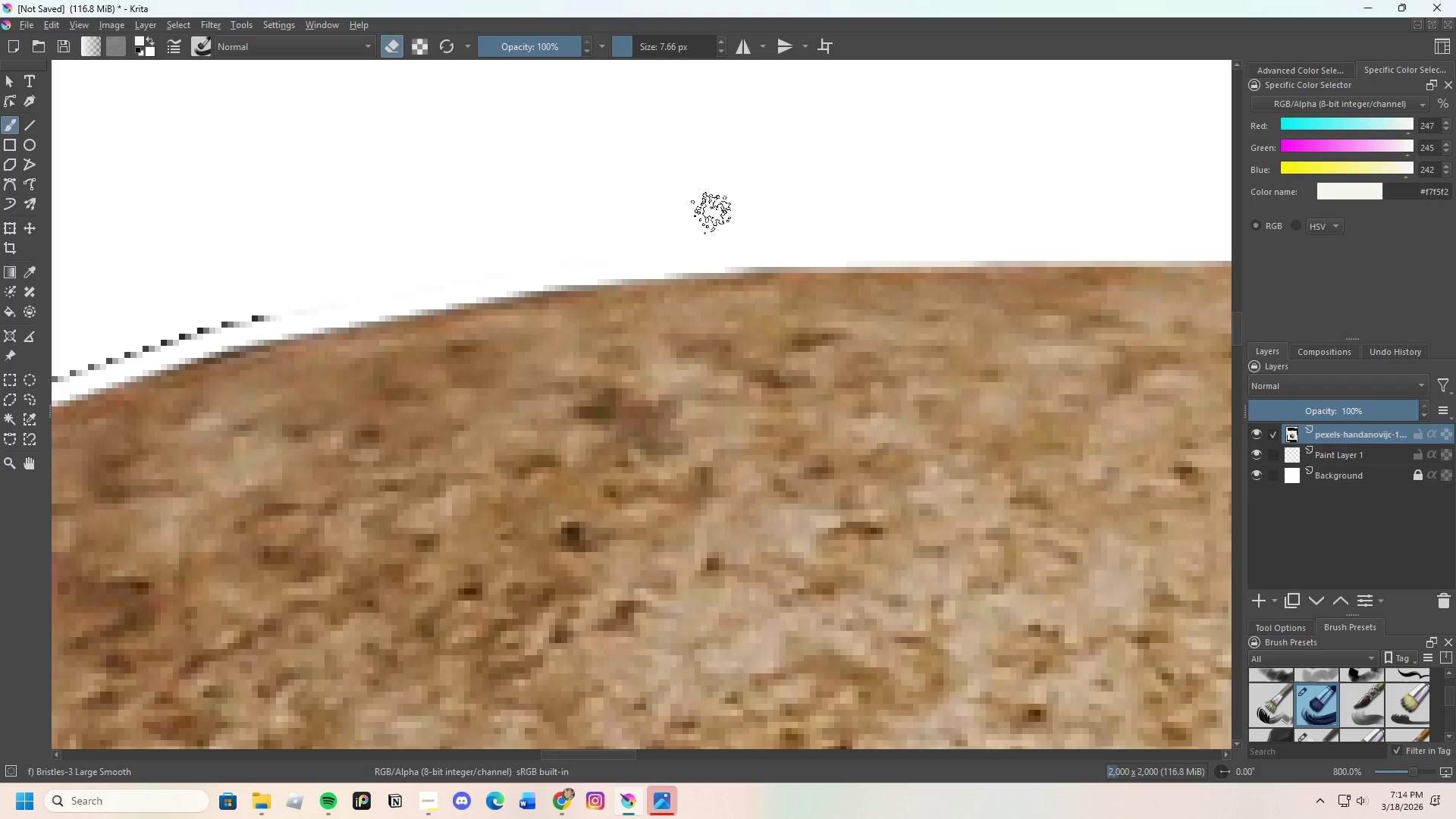 
scroll: coordinate [738, 231], scroll_direction: none, amount: 0.0
 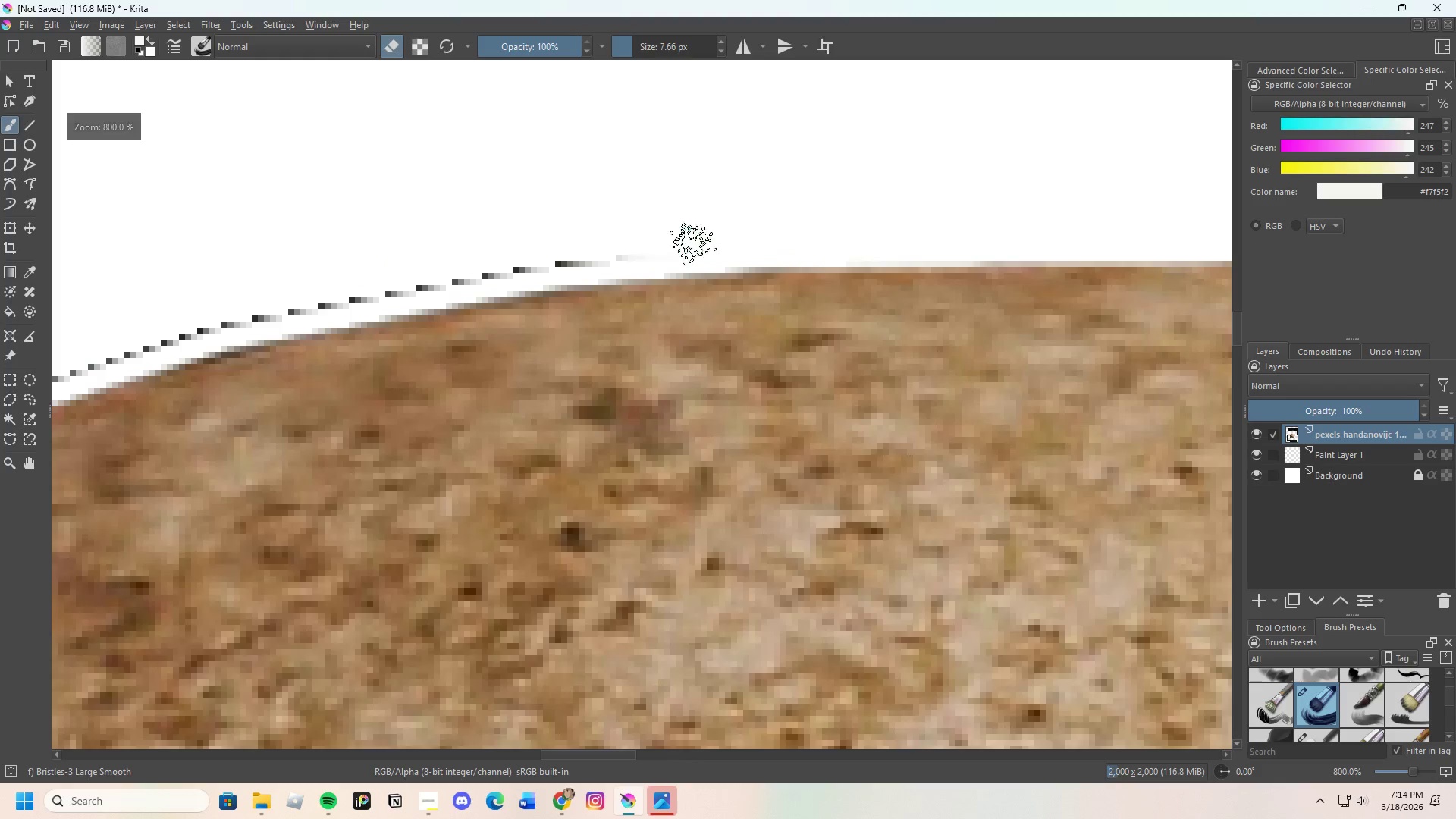 
scroll: coordinate [824, 206], scroll_direction: down, amount: 3.0
 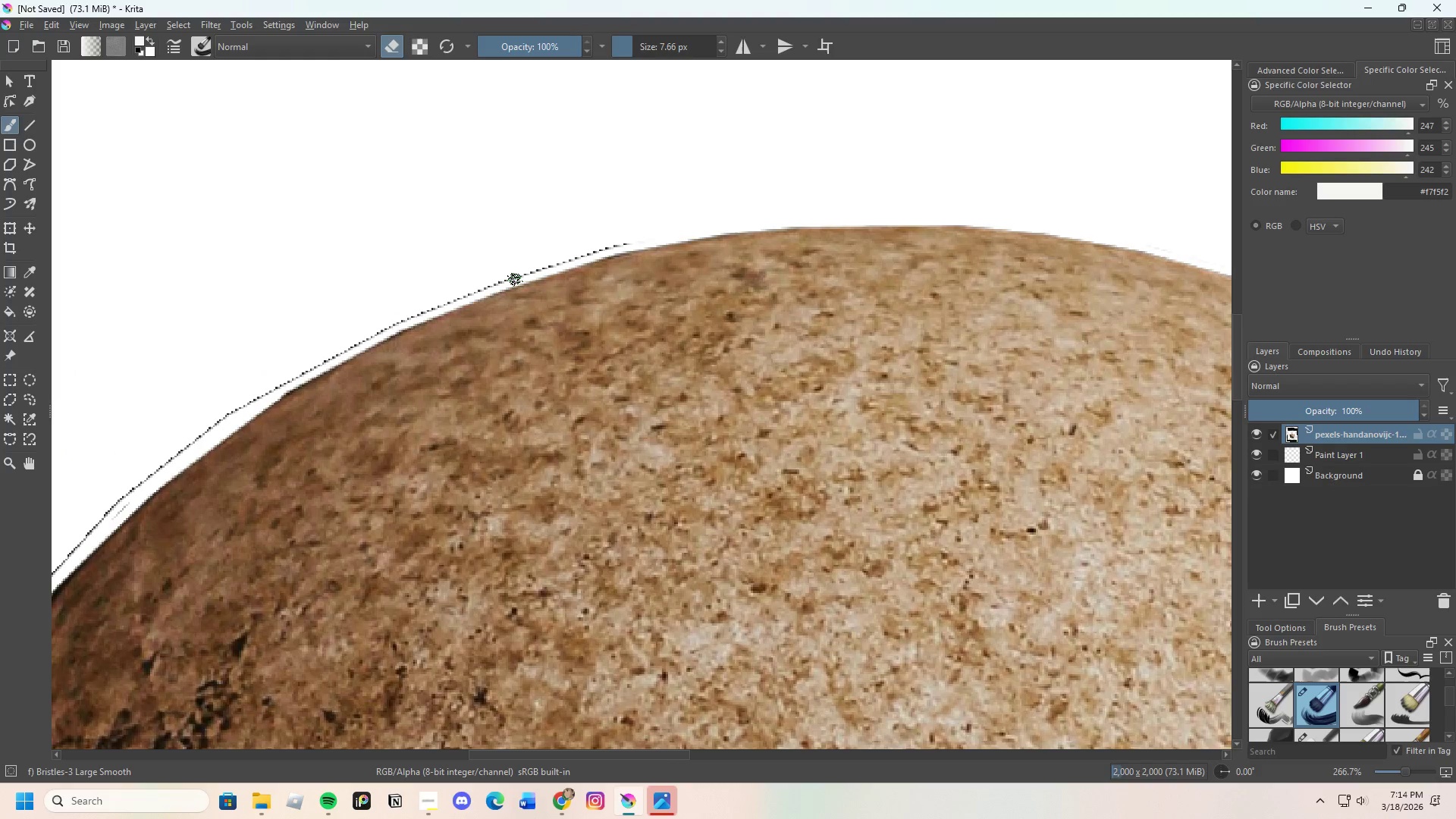 
scroll: coordinate [510, 251], scroll_direction: up, amount: 3.0
 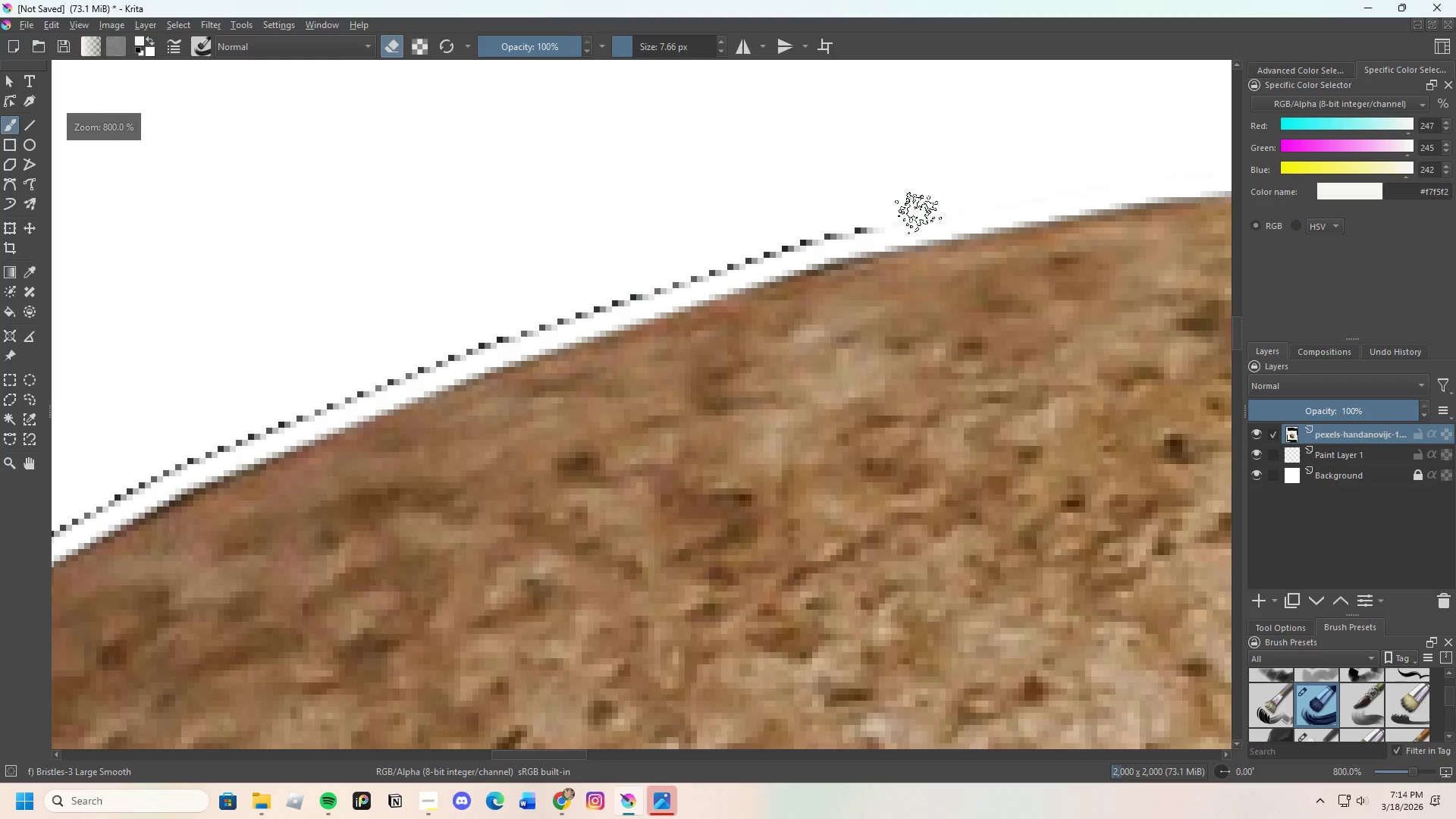 
left_click_drag(start_coordinate=[912, 215], to_coordinate=[583, 291])
 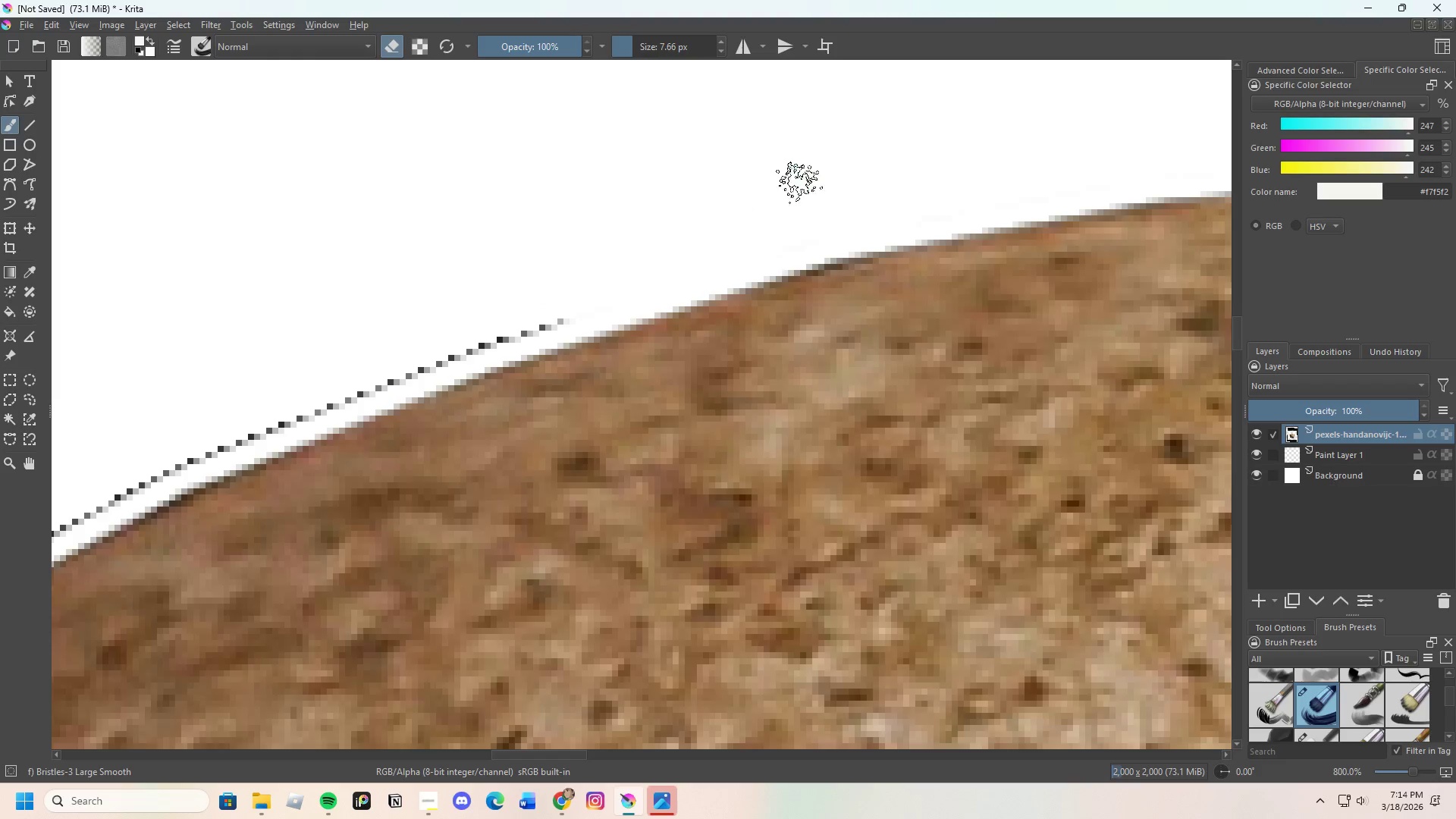 
scroll: coordinate [826, 174], scroll_direction: down, amount: 3.0
 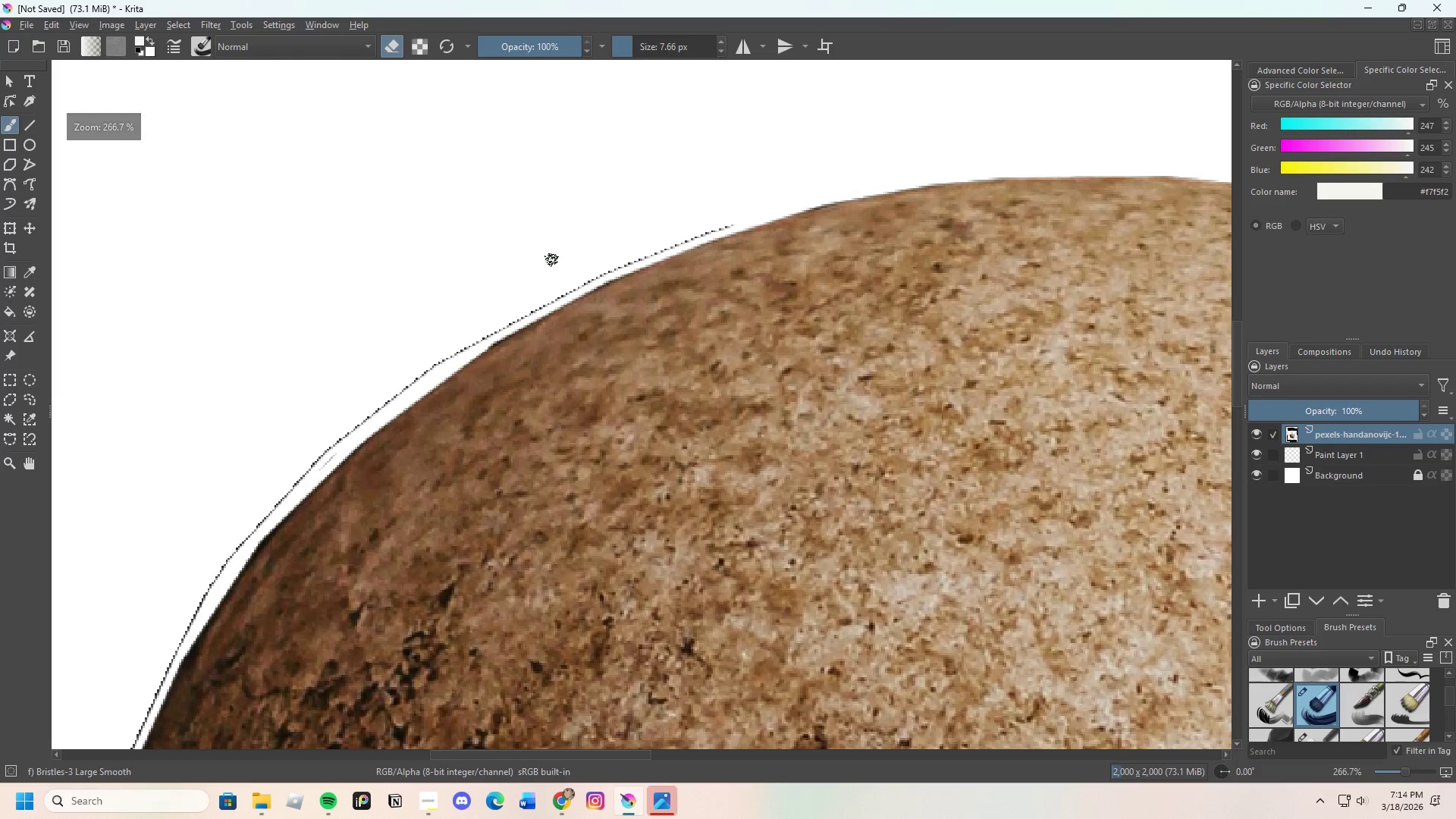 
scroll: coordinate [699, 254], scroll_direction: up, amount: 2.0
 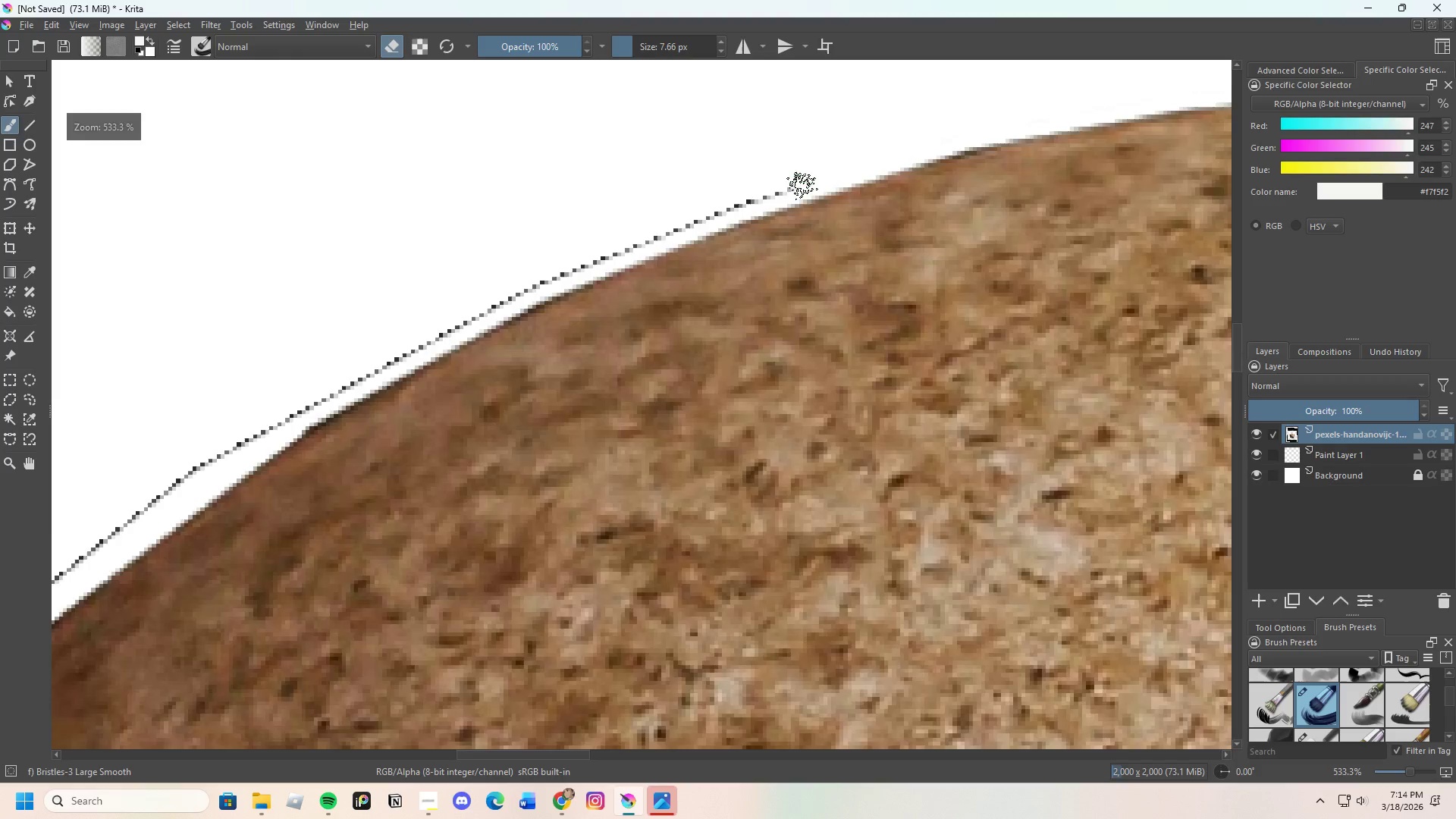 
left_click_drag(start_coordinate=[820, 177], to_coordinate=[438, 305])
 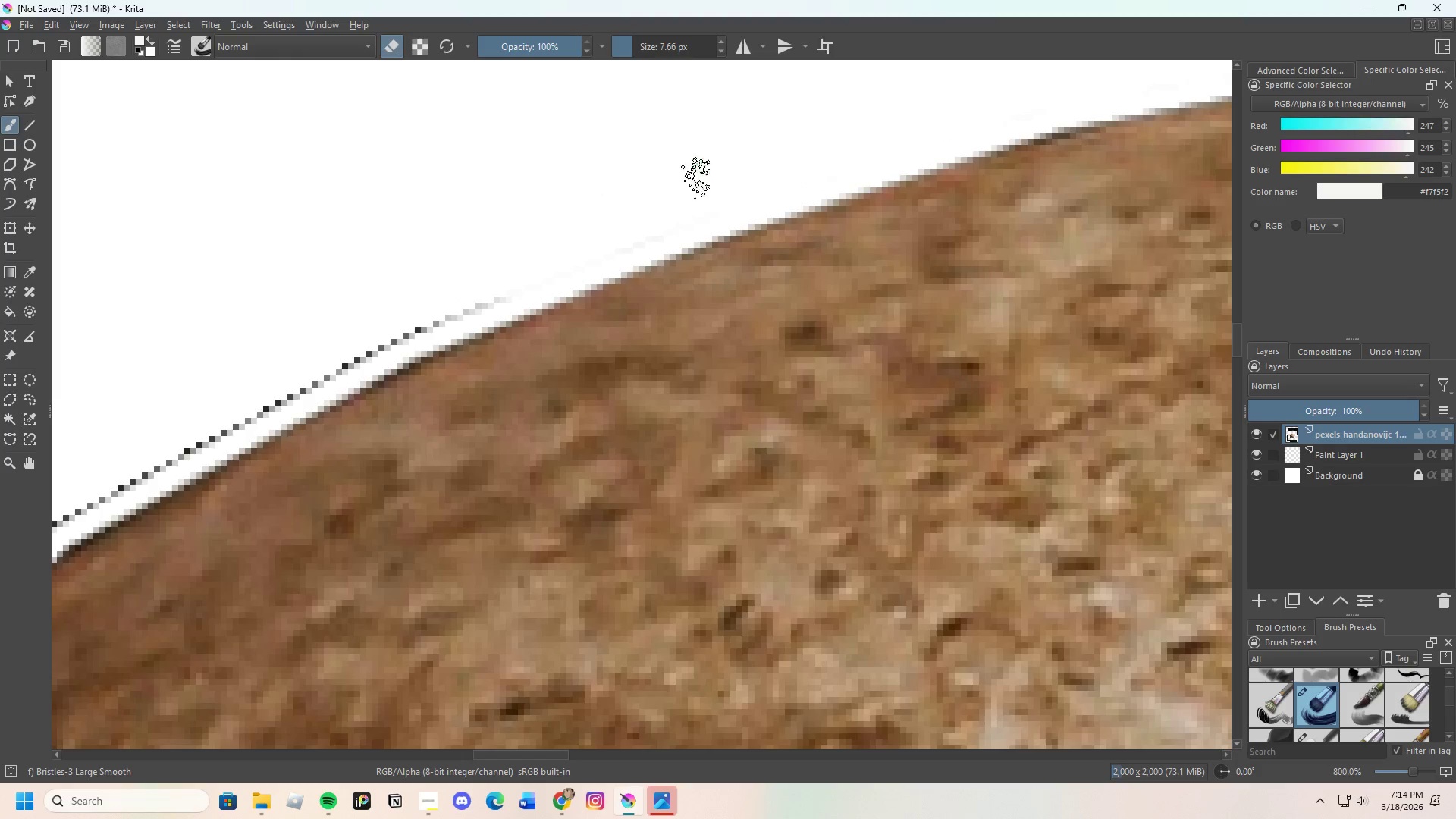 
scroll: coordinate [790, 188], scroll_direction: up, amount: 1.0
 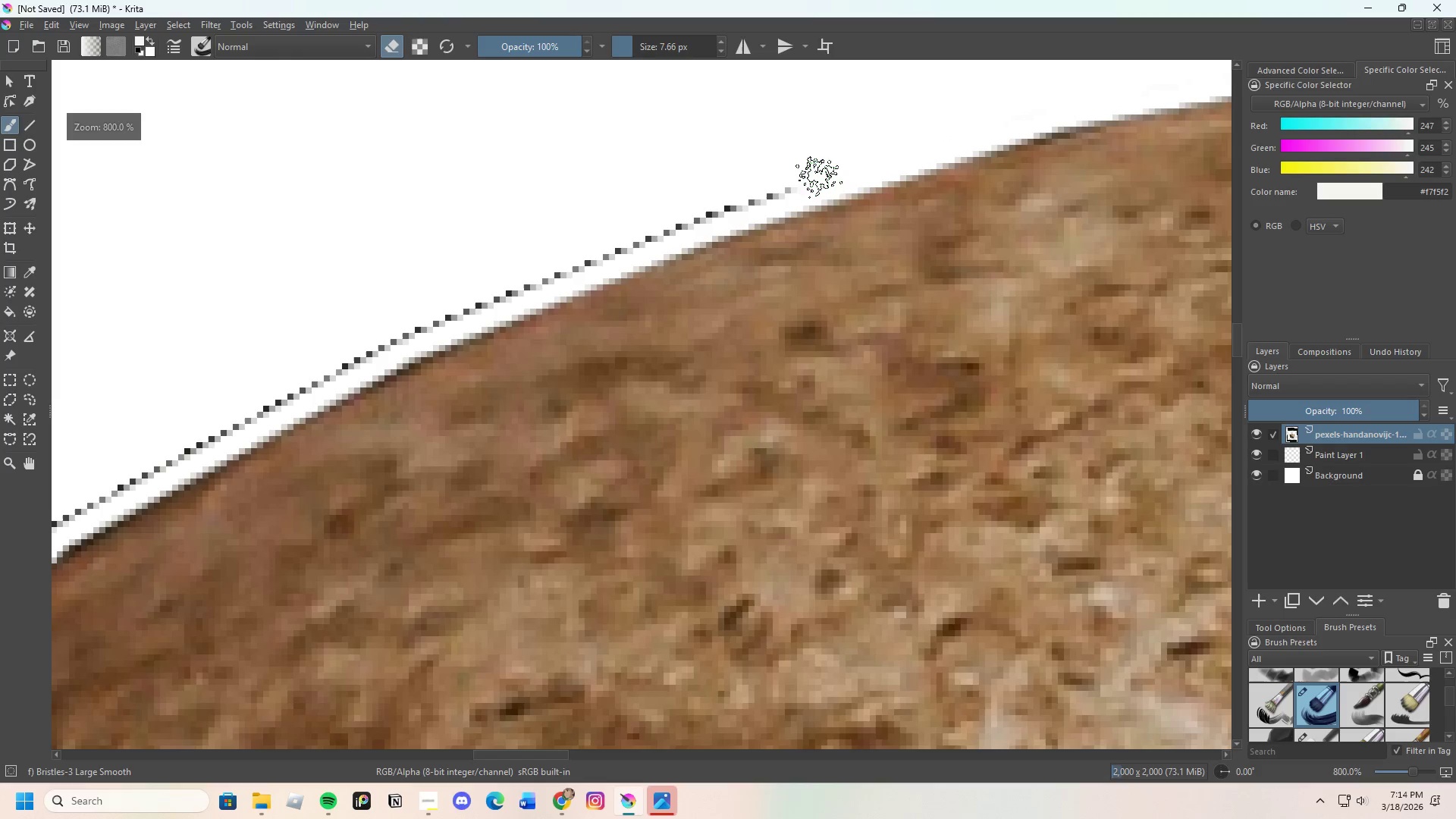 
scroll: coordinate [855, 177], scroll_direction: down, amount: 3.0
 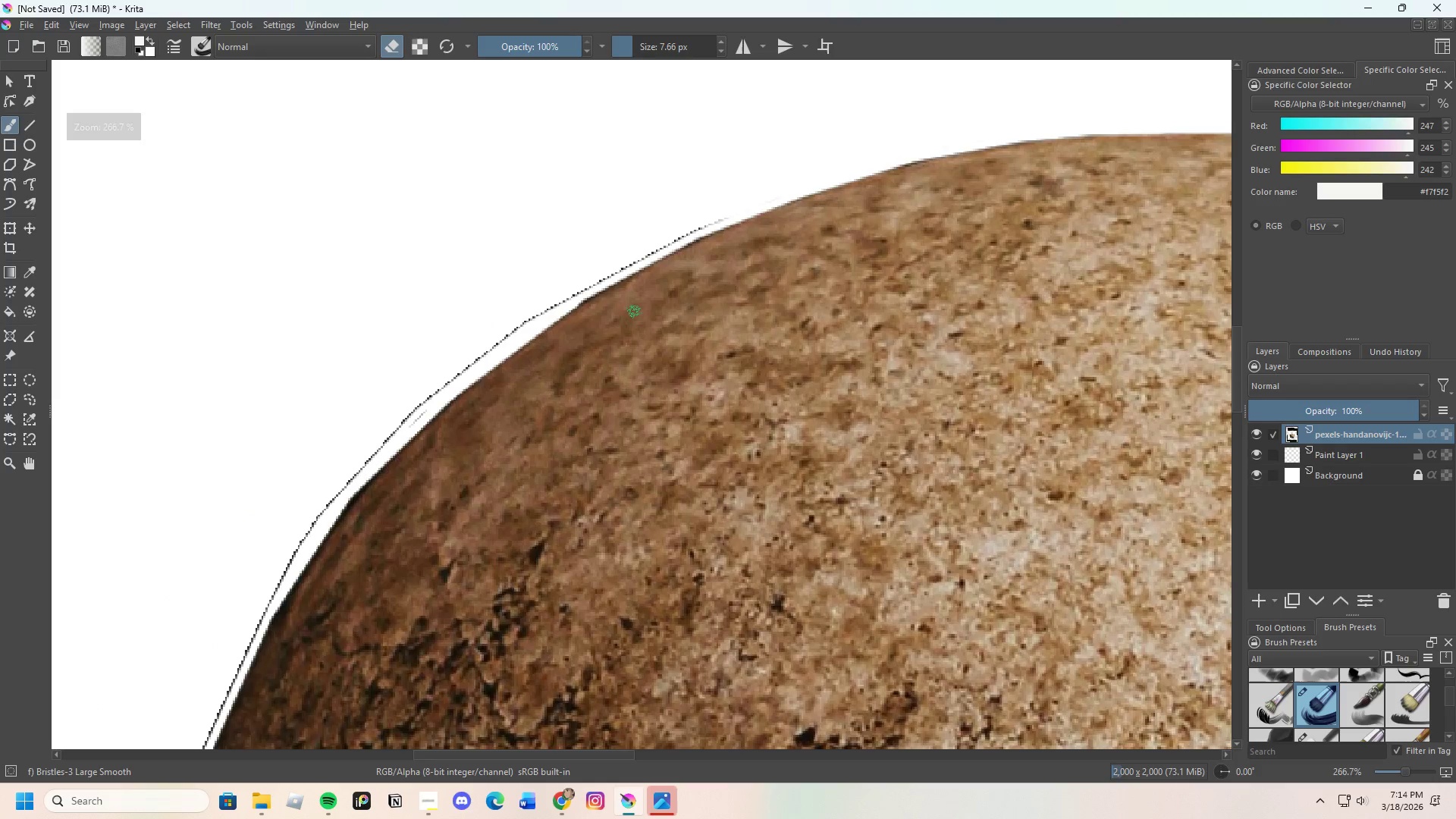 
scroll: coordinate [642, 310], scroll_direction: up, amount: 2.0
 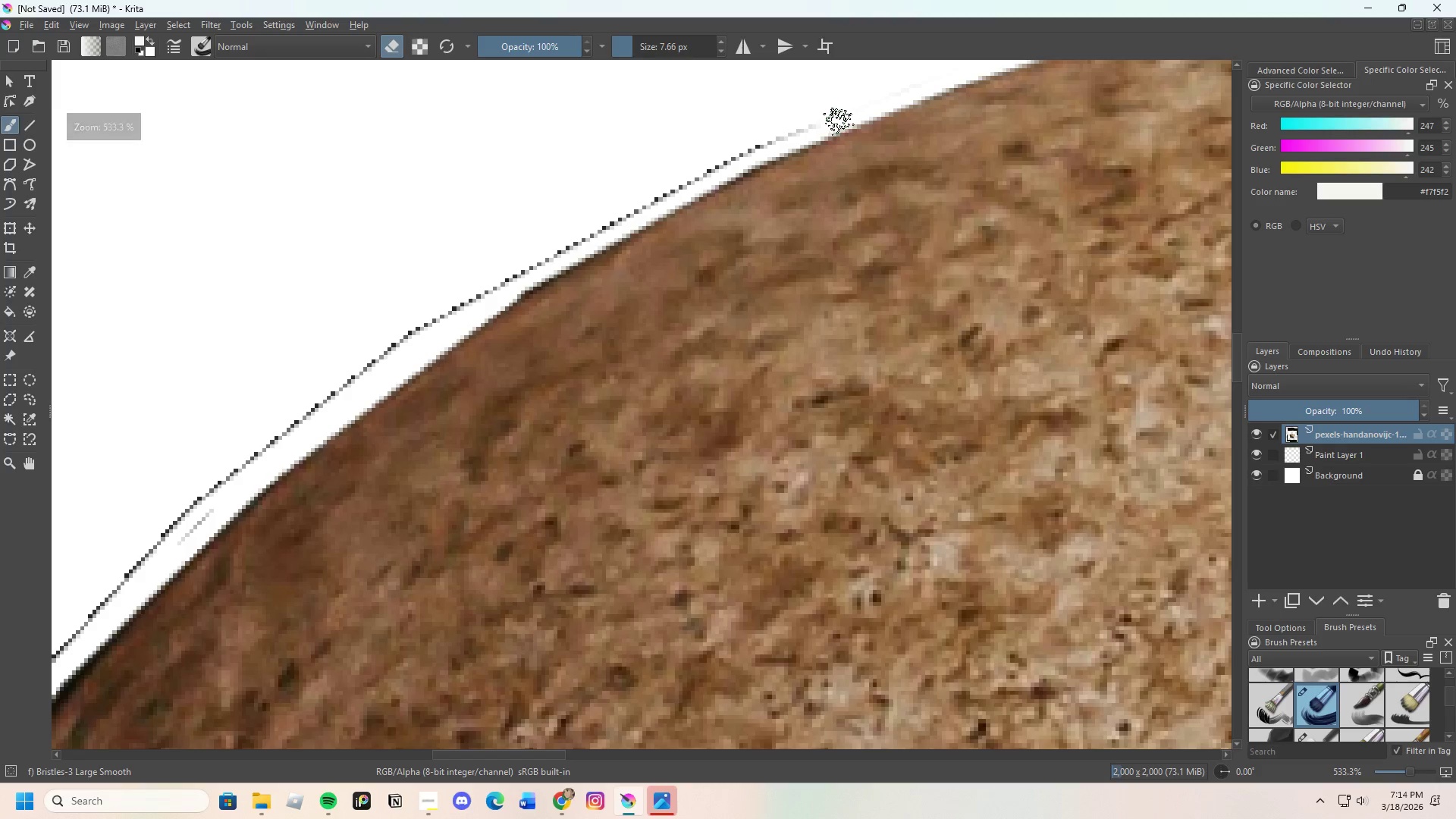 
left_click_drag(start_coordinate=[839, 118], to_coordinate=[780, 132])
 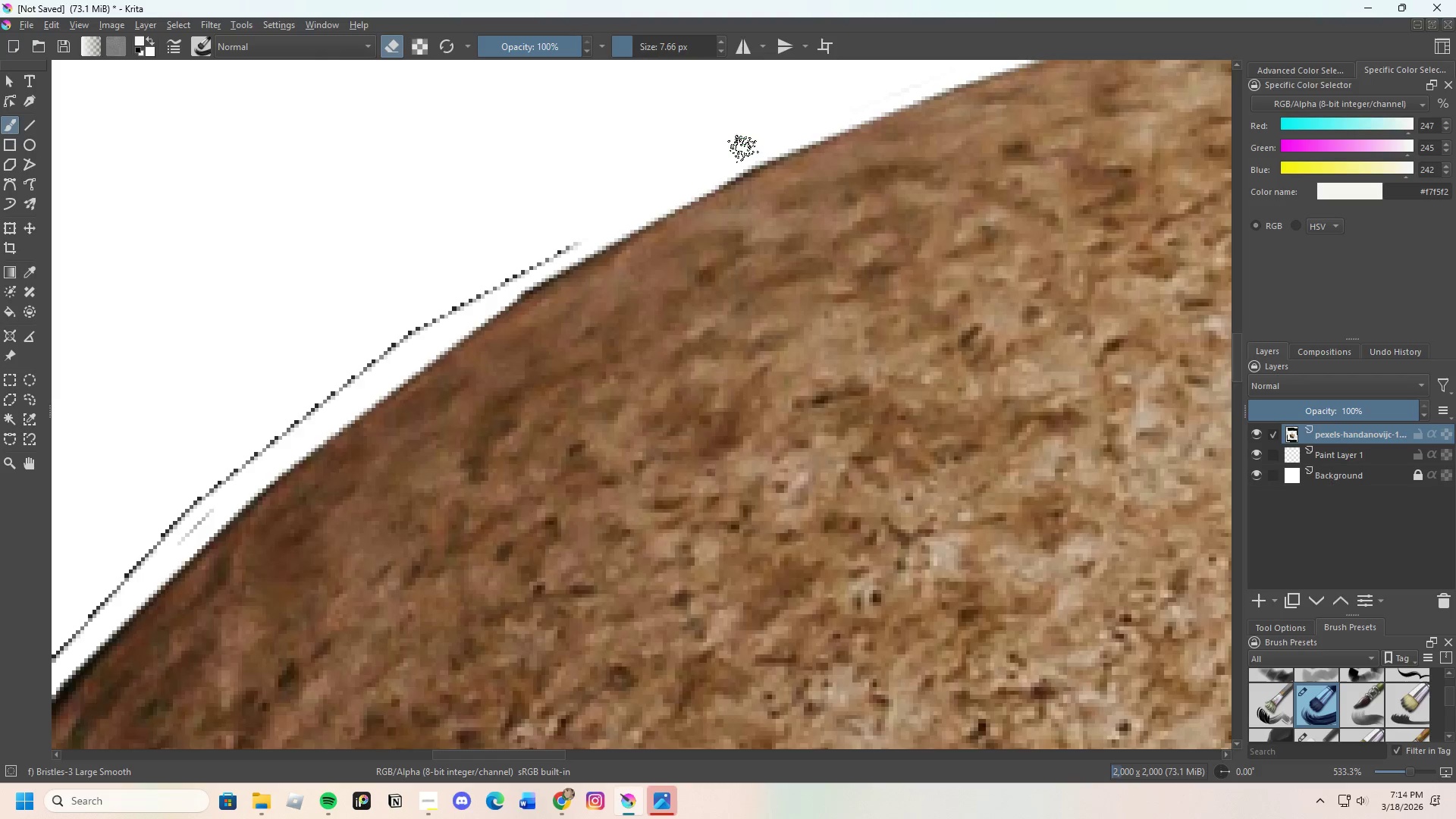 
scroll: coordinate [627, 202], scroll_direction: none, amount: 0.0
 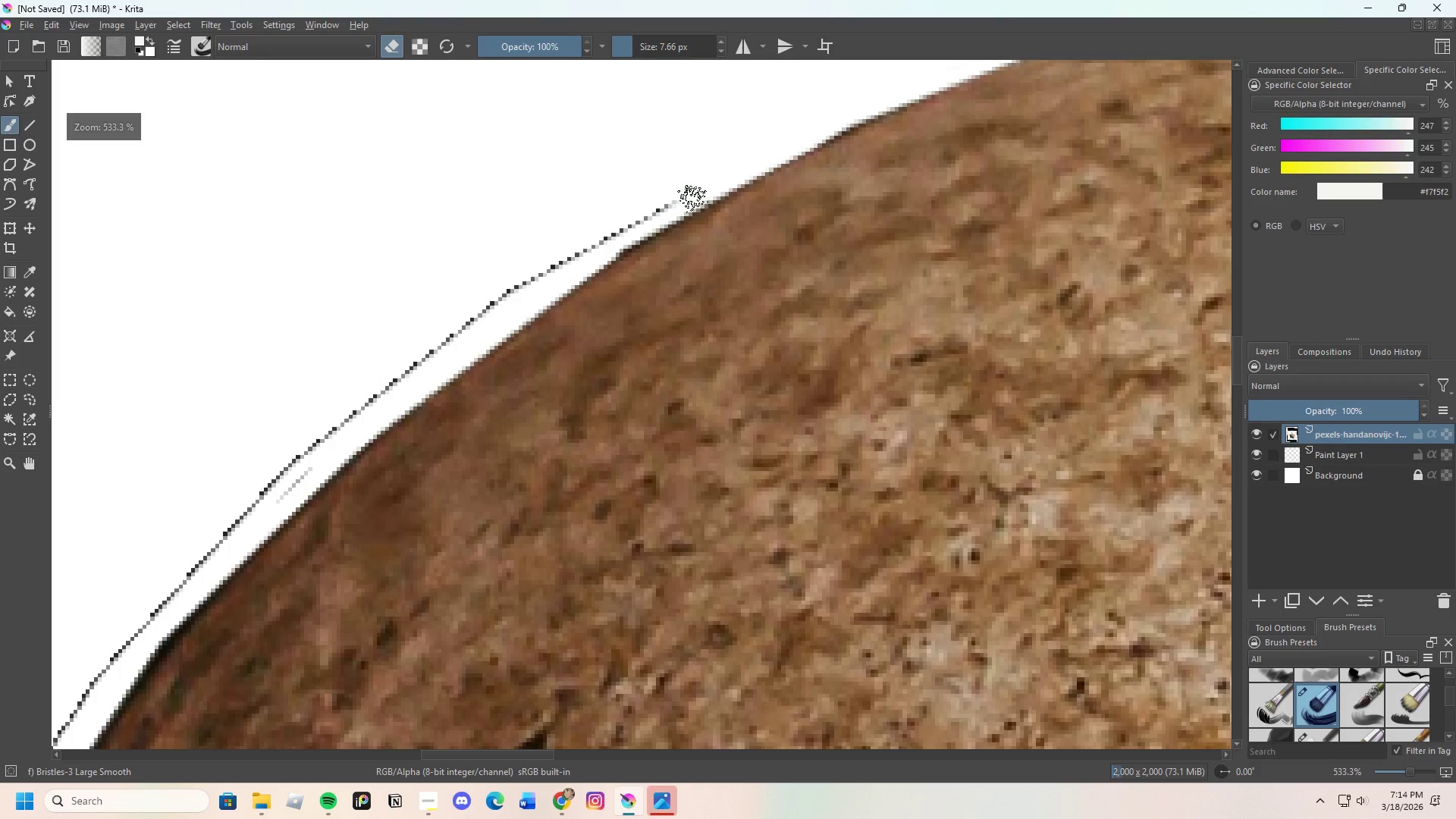 
left_click_drag(start_coordinate=[693, 199], to_coordinate=[416, 375])
 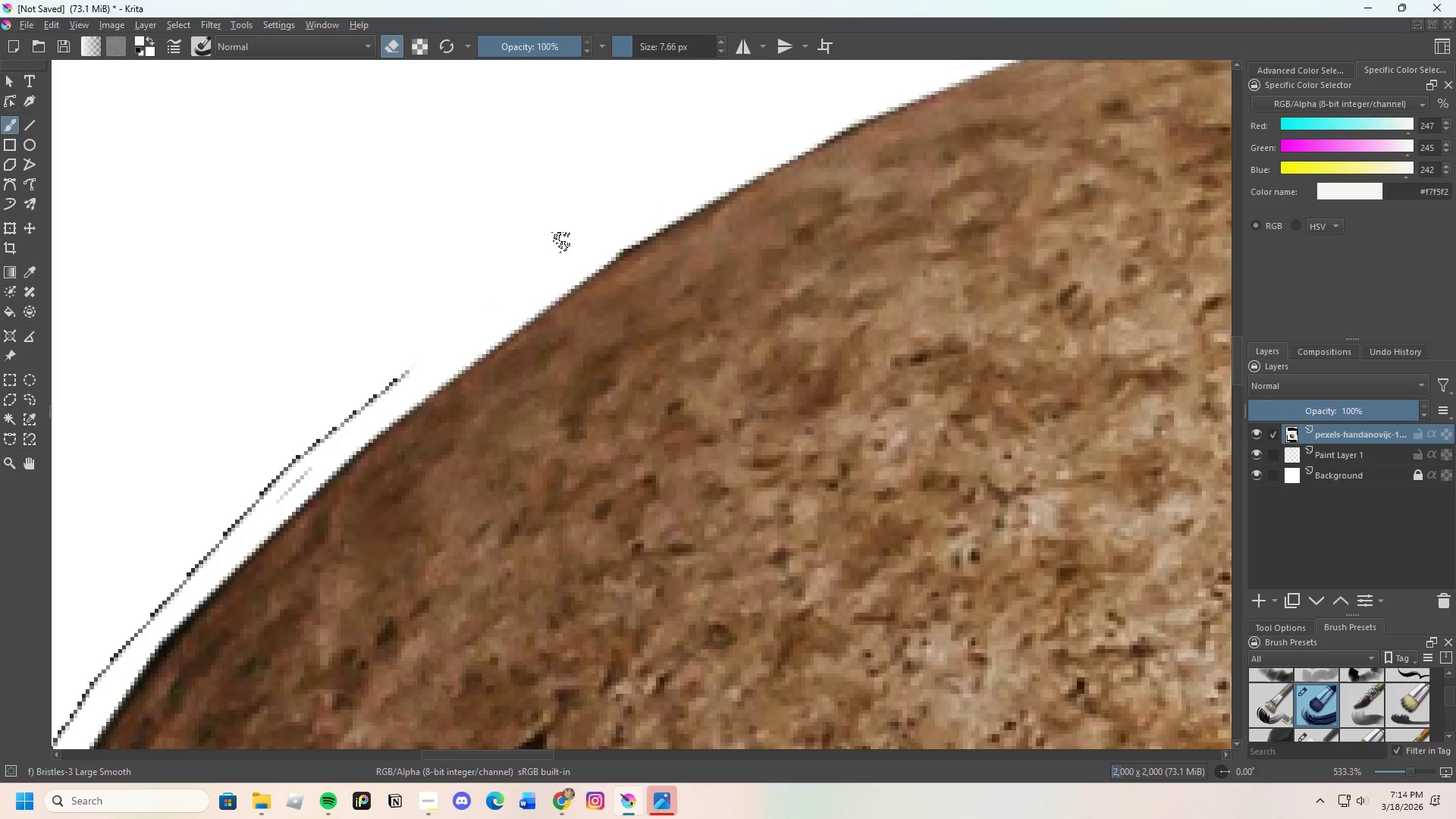 
scroll: coordinate [516, 355], scroll_direction: down, amount: 1.0
 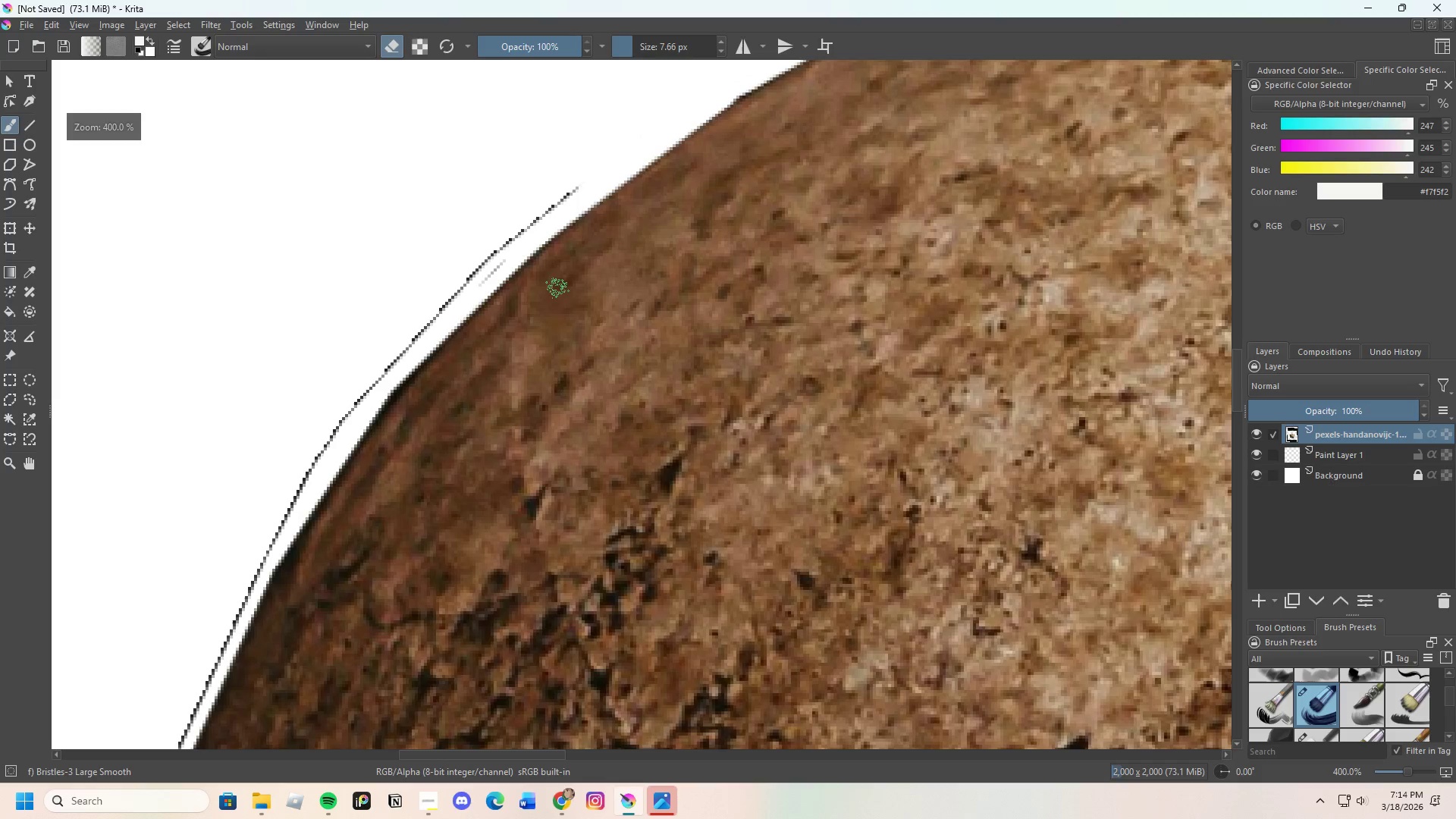 
scroll: coordinate [557, 240], scroll_direction: up, amount: 1.0
 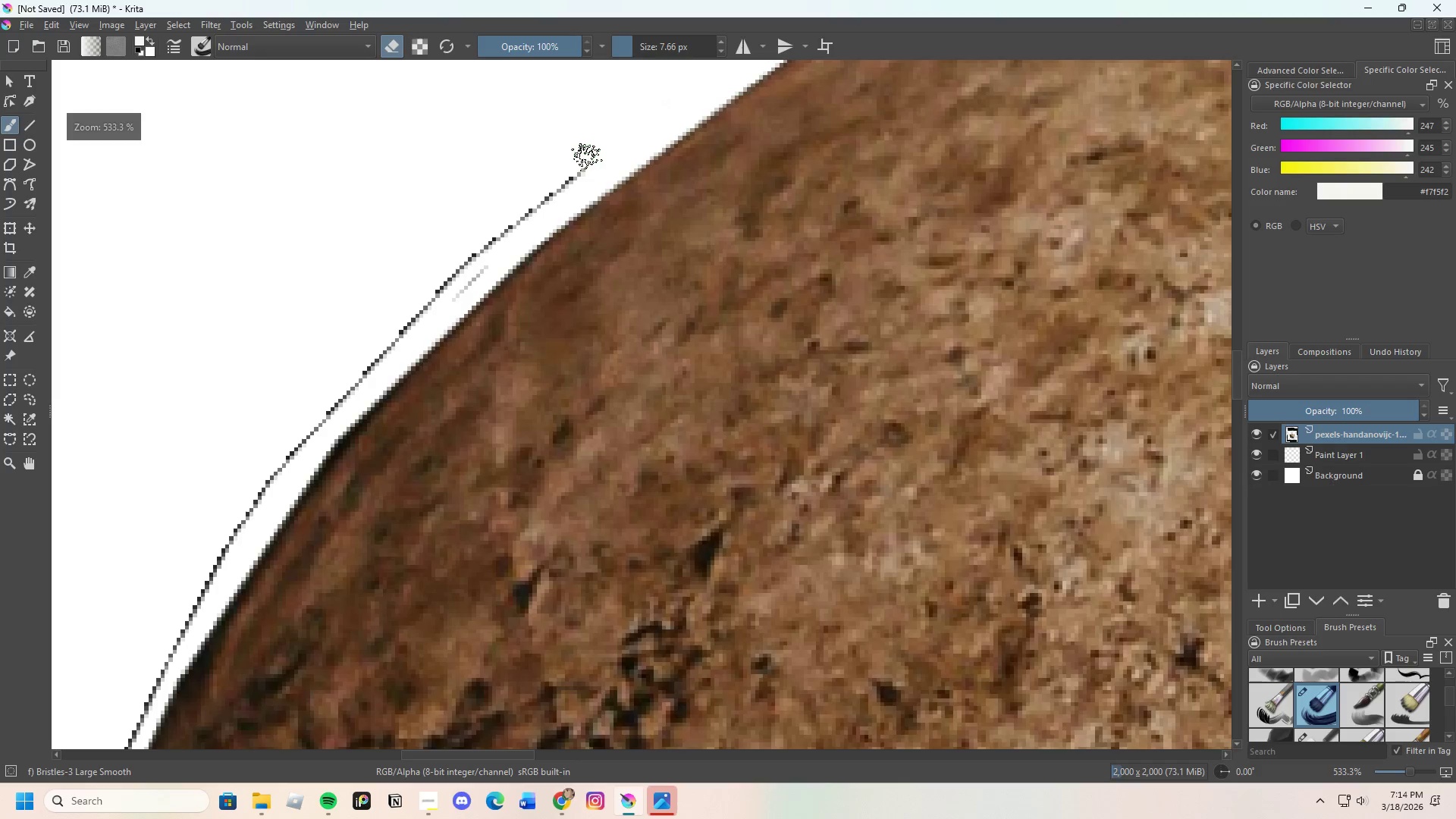 
left_click_drag(start_coordinate=[590, 157], to_coordinate=[487, 245])
 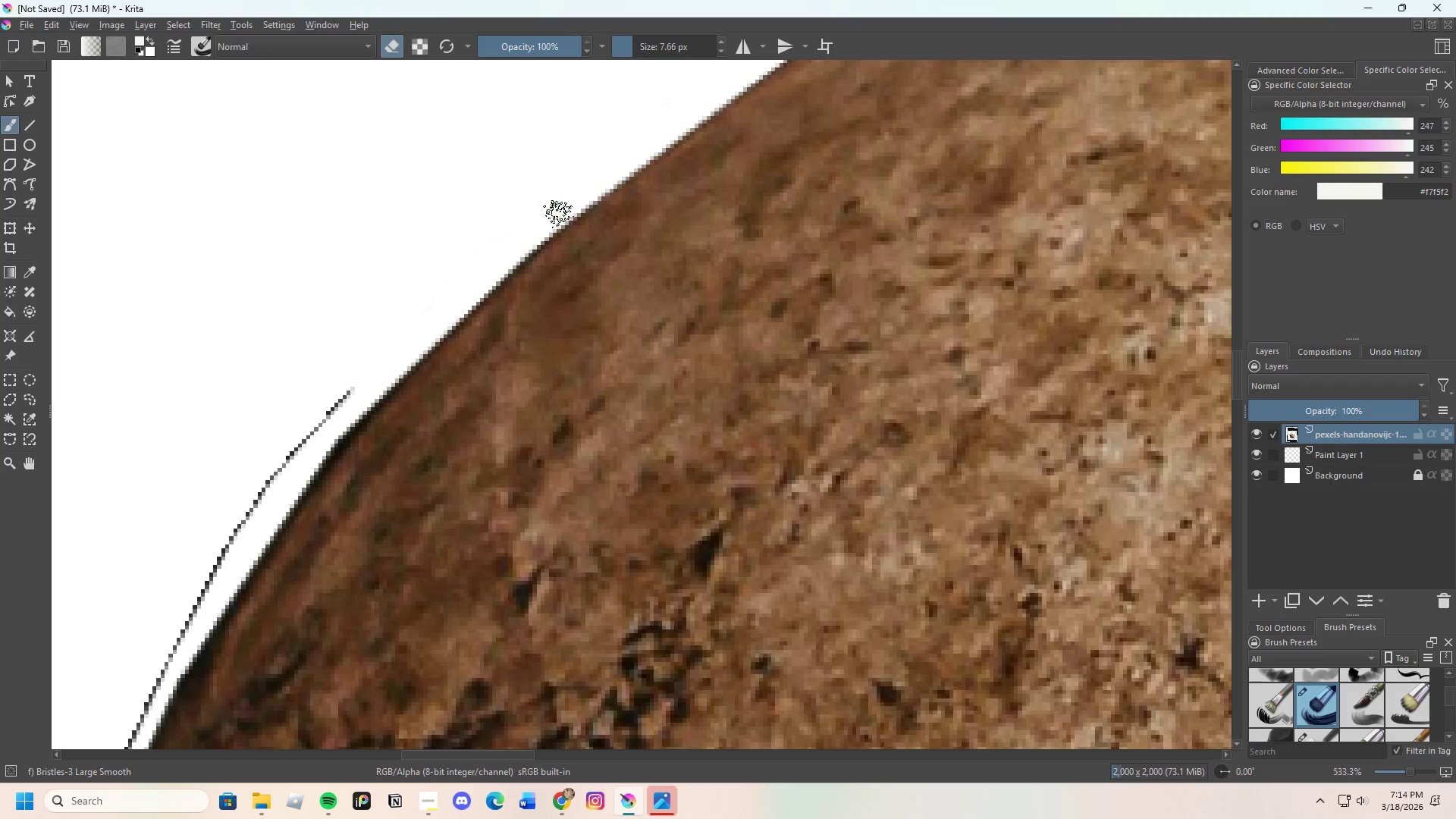 
scroll: coordinate [397, 426], scroll_direction: down, amount: 1.0
 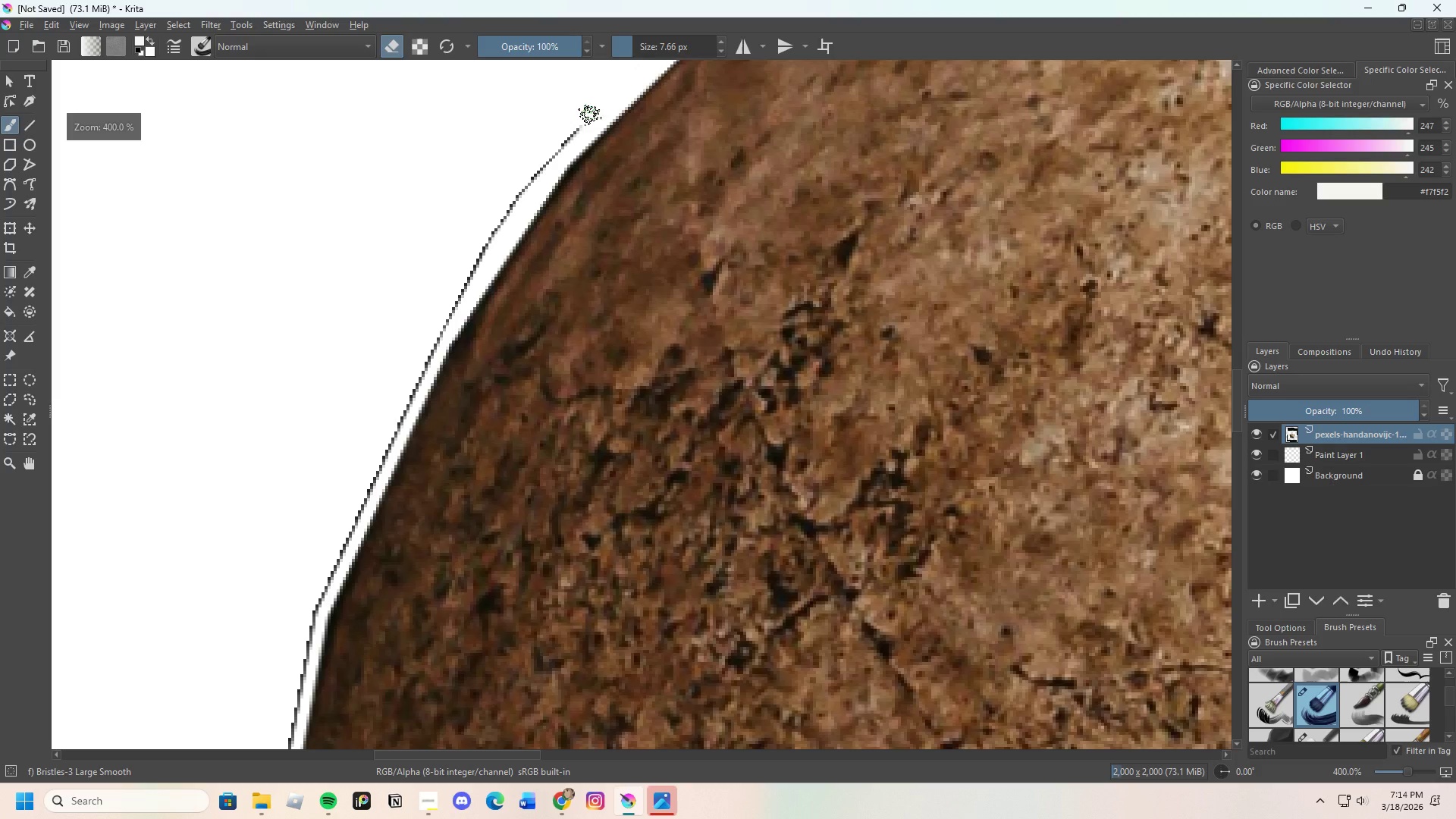 
left_click_drag(start_coordinate=[587, 115], to_coordinate=[371, 479])
 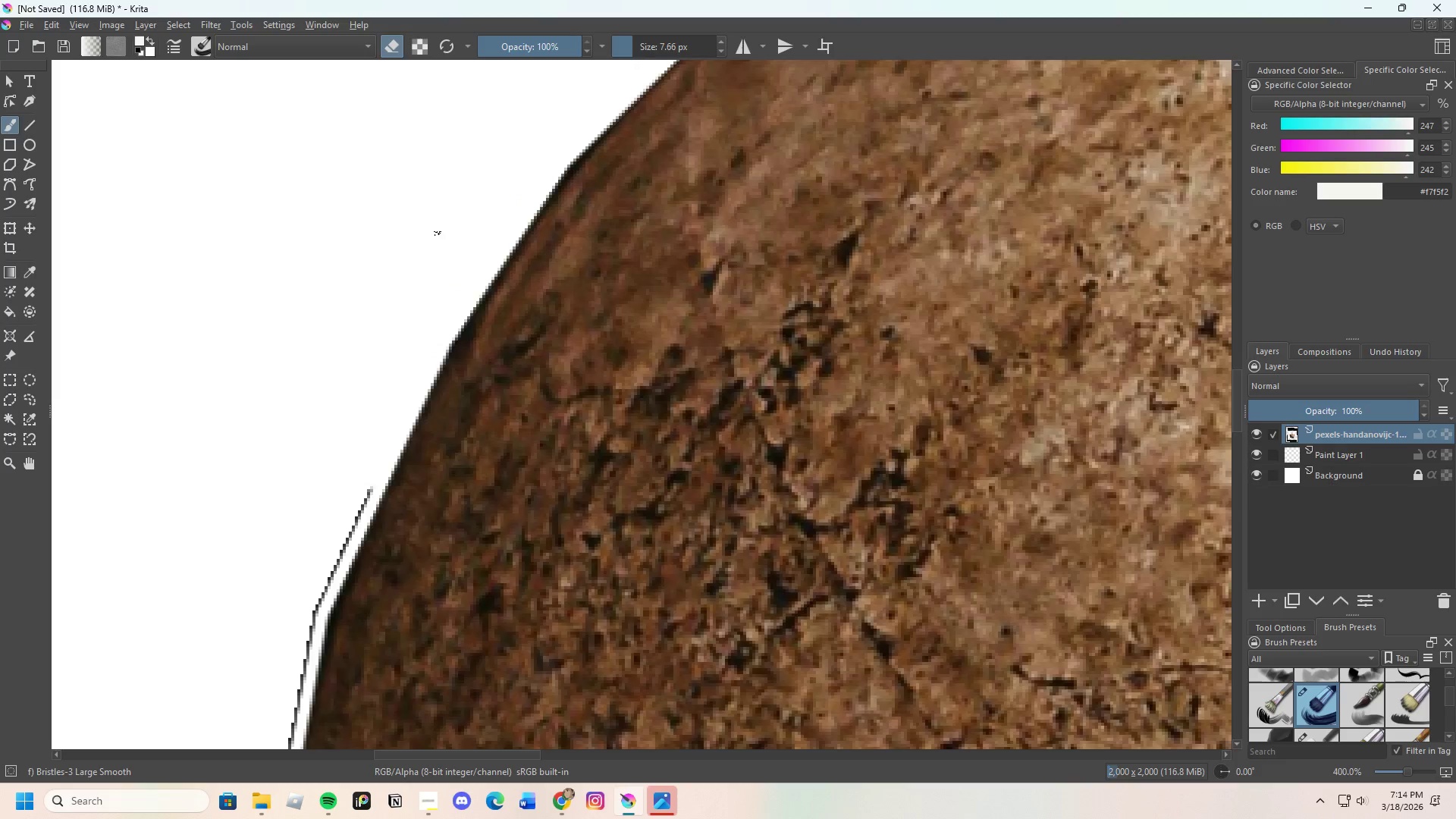 
scroll: coordinate [499, 108], scroll_direction: down, amount: 3.0
 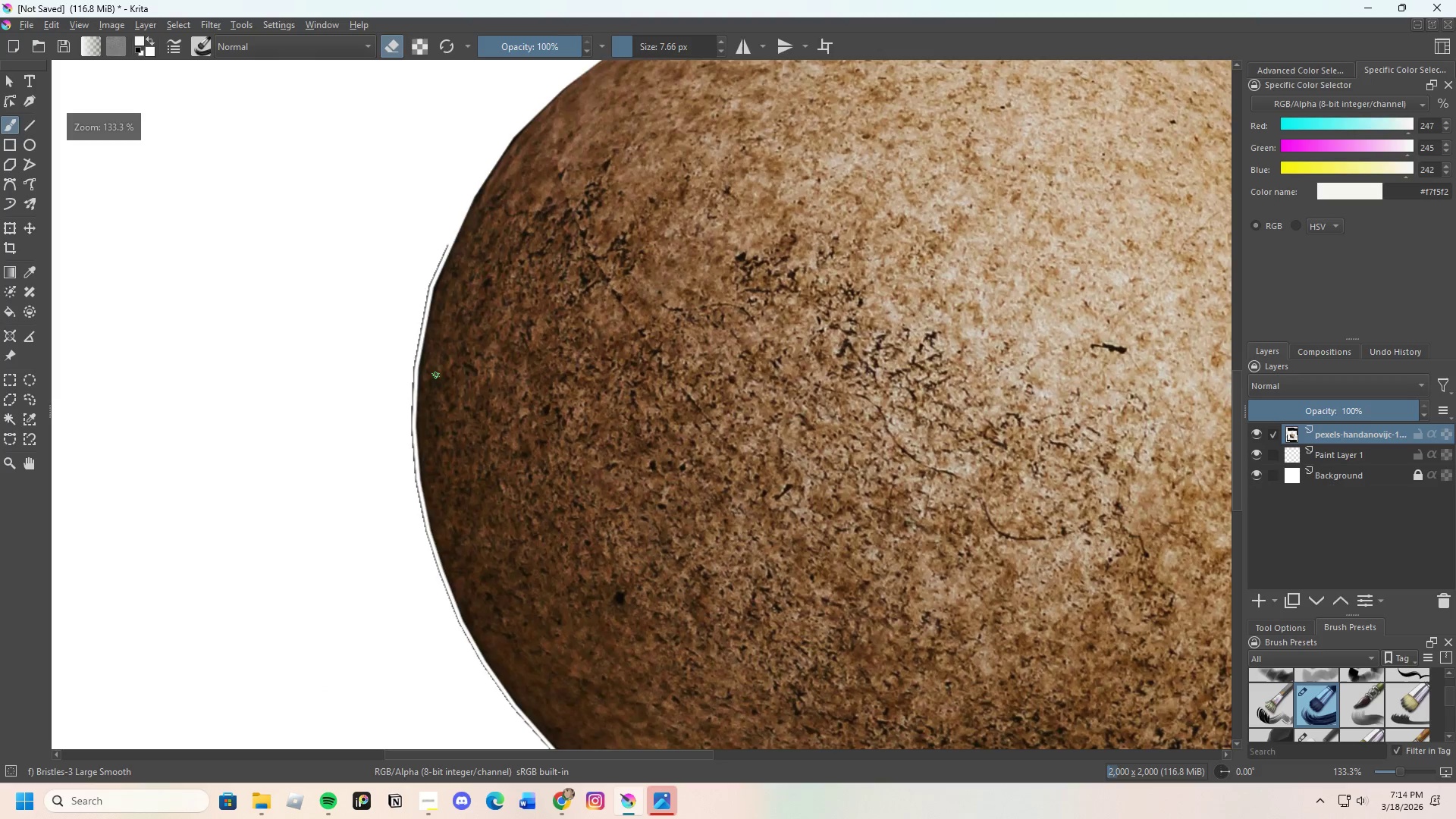 
scroll: coordinate [431, 362], scroll_direction: up, amount: 2.0
 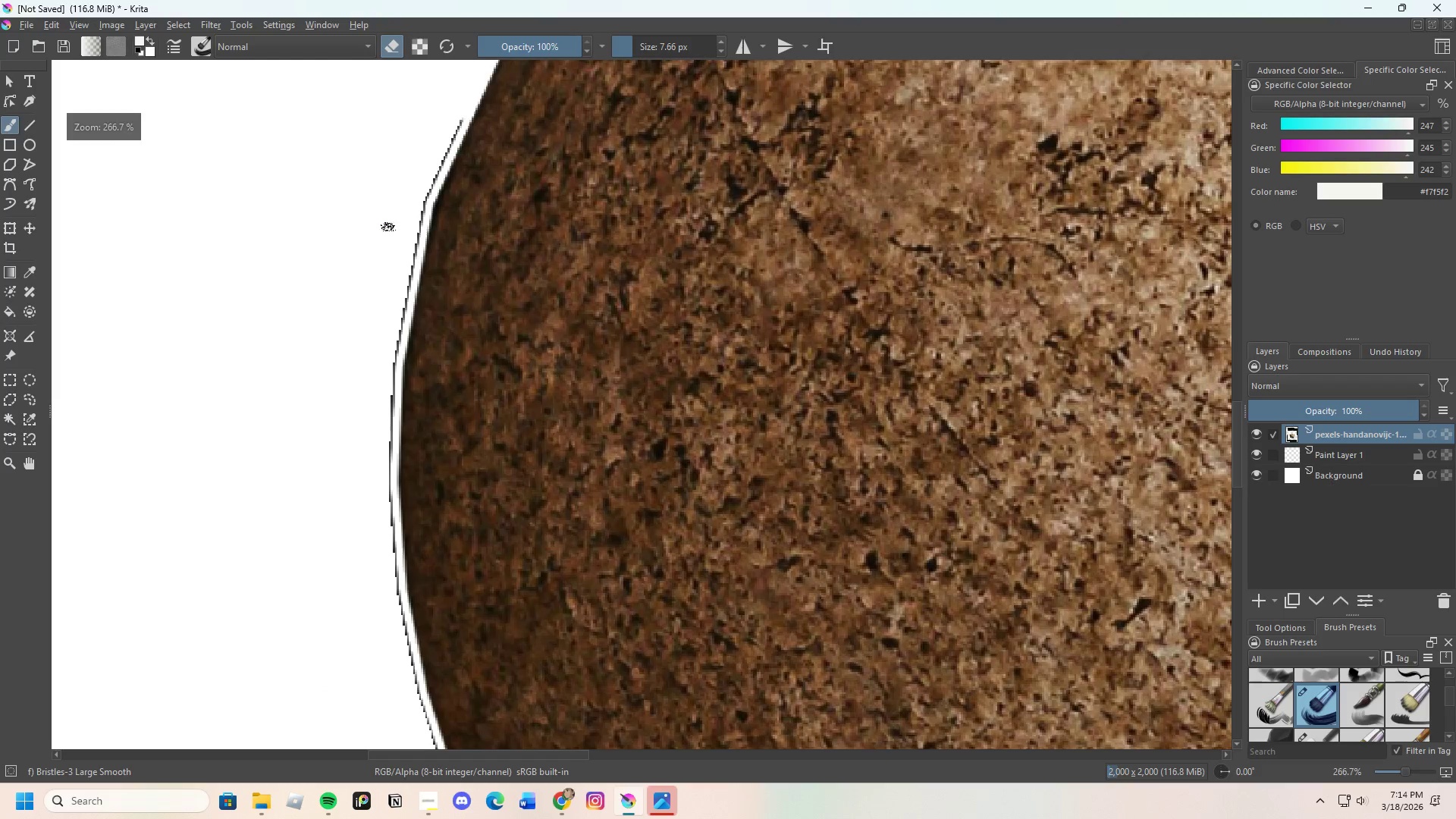 
scroll: coordinate [441, 341], scroll_direction: down, amount: 1.0
 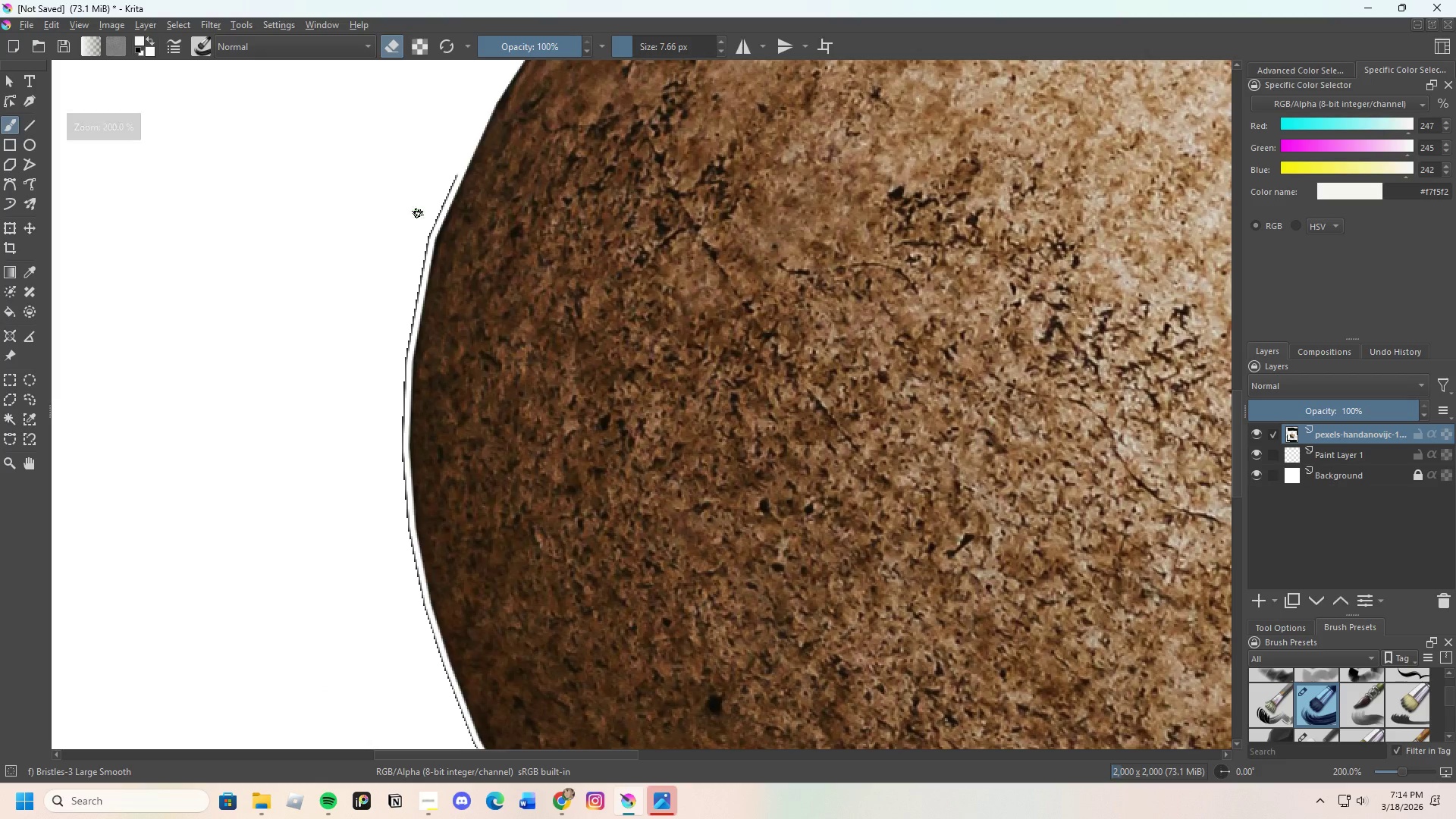 
scroll: coordinate [443, 183], scroll_direction: up, amount: 2.0
 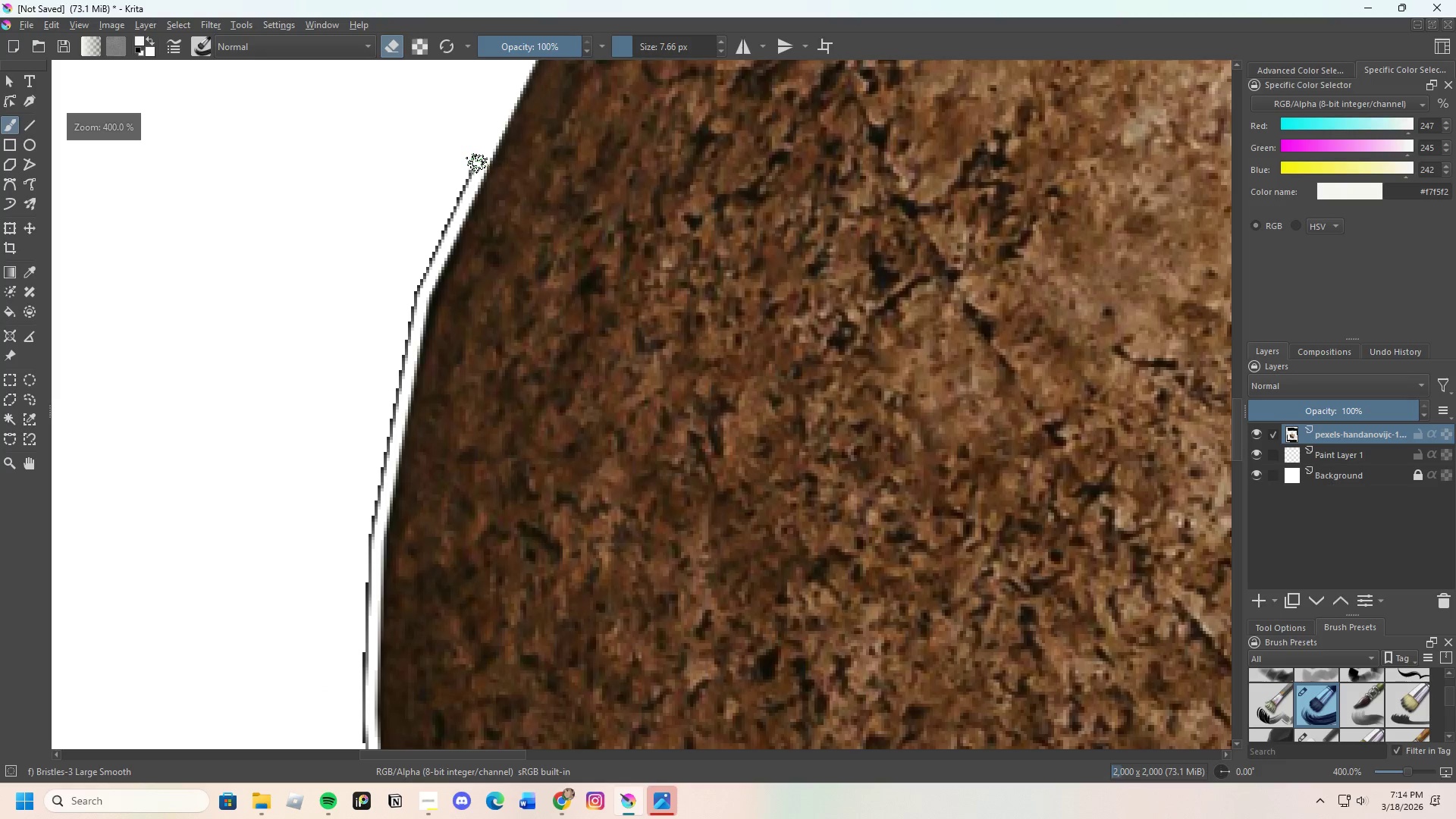 
left_click_drag(start_coordinate=[478, 162], to_coordinate=[373, 376])
 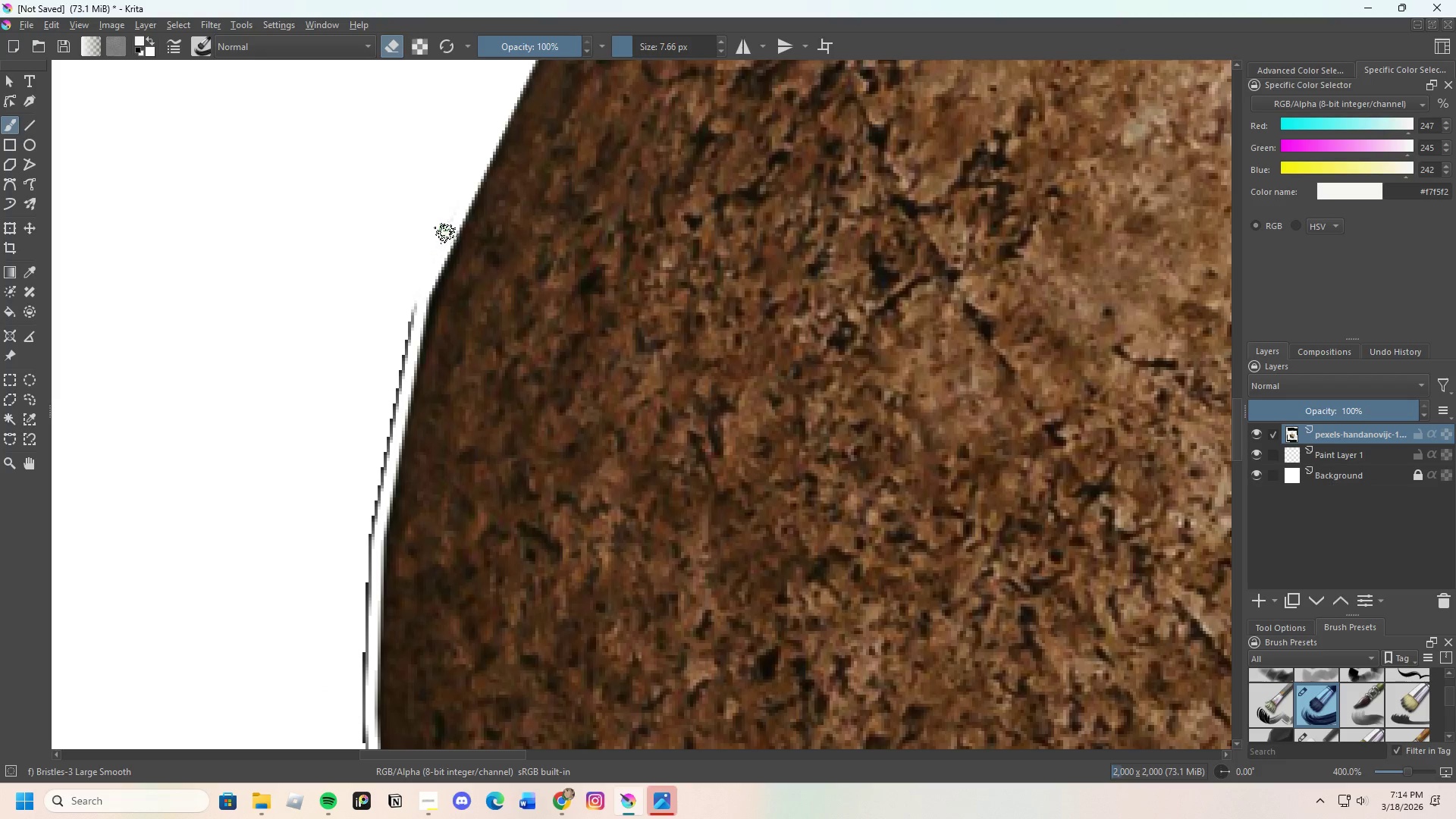 
left_click_drag(start_coordinate=[443, 223], to_coordinate=[369, 398])
 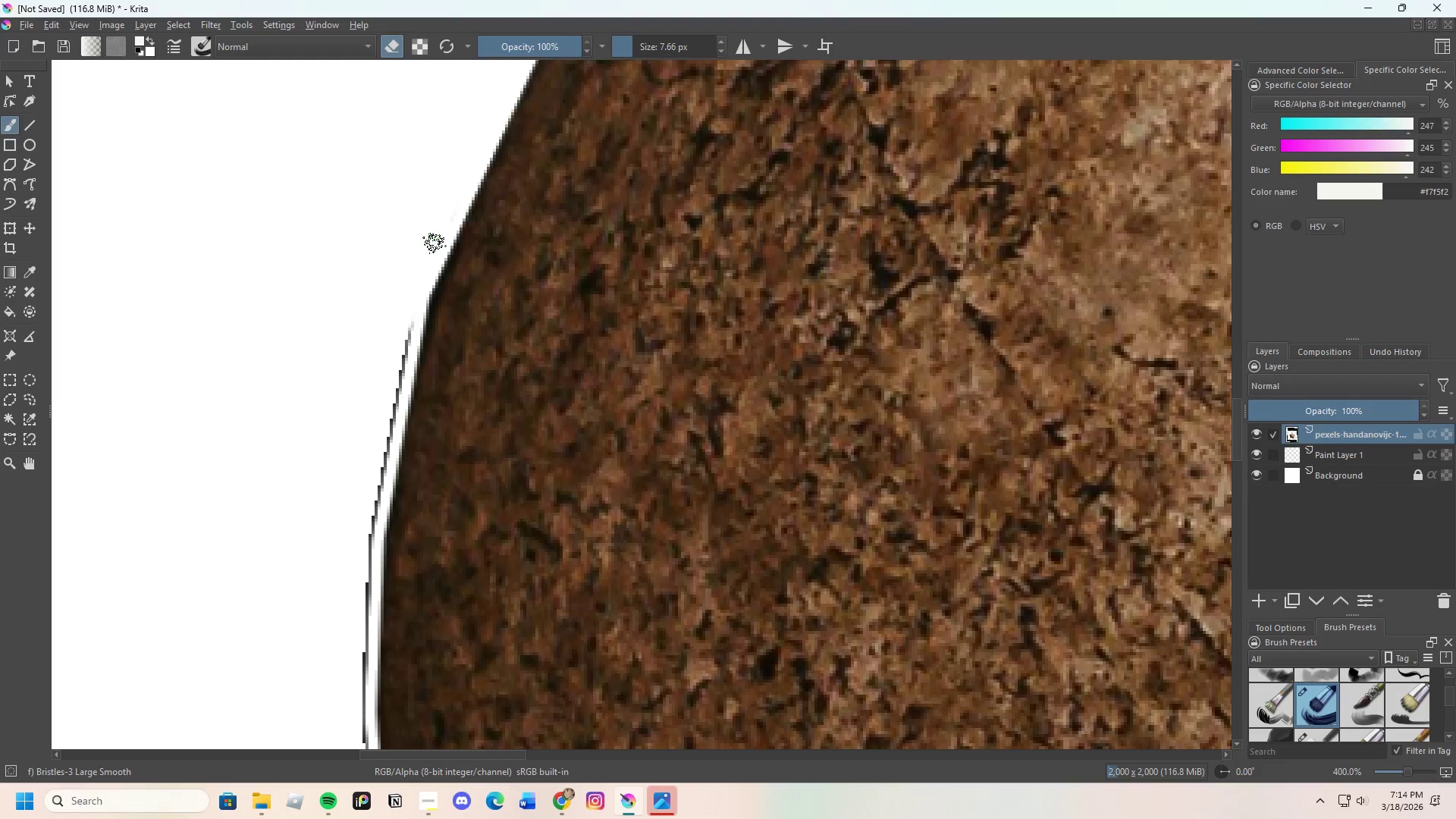 
left_click_drag(start_coordinate=[438, 239], to_coordinate=[406, 332])
 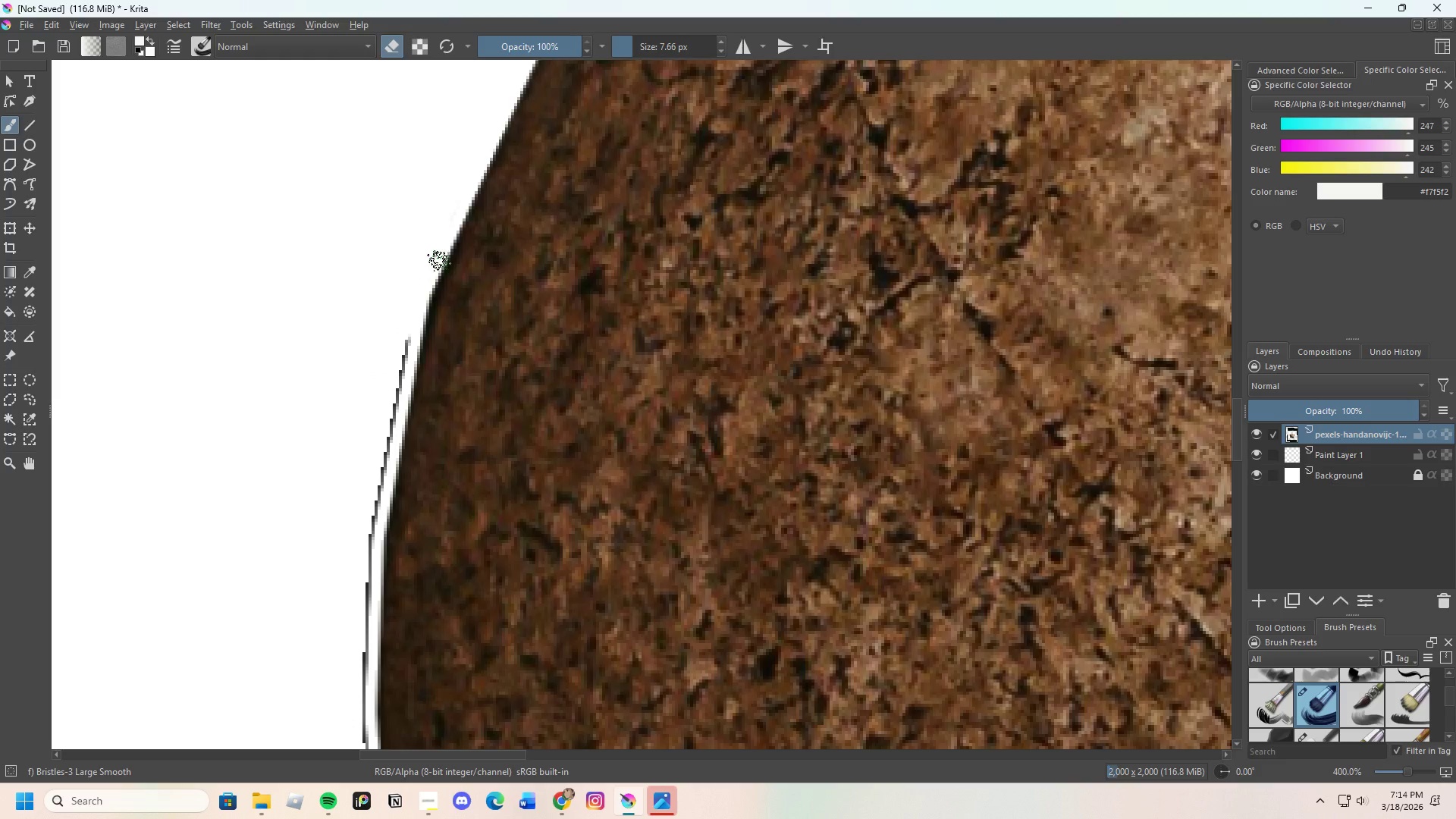 
left_click_drag(start_coordinate=[439, 261], to_coordinate=[404, 349])
 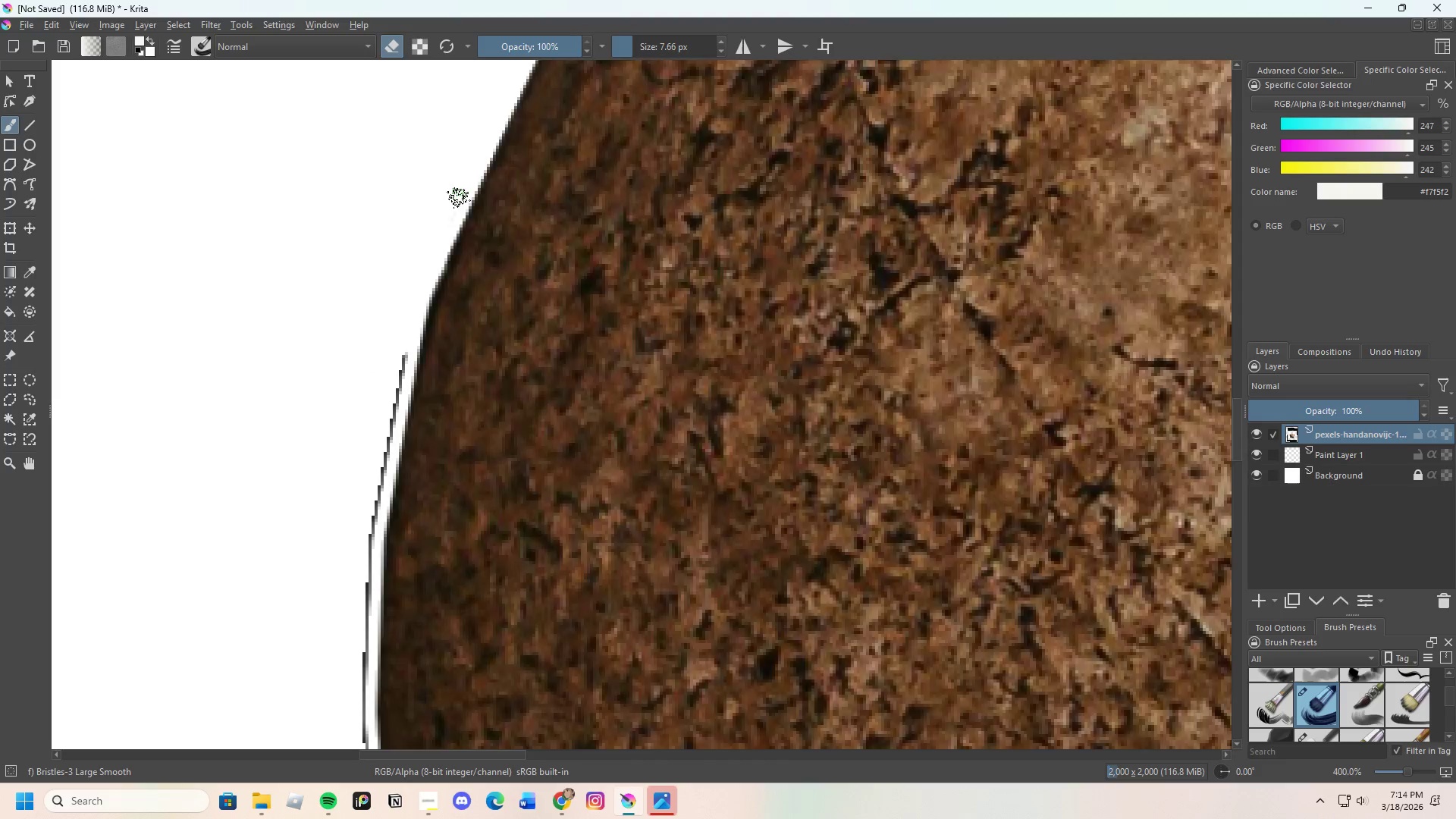 
scroll: coordinate [513, 372], scroll_direction: down, amount: 4.0
 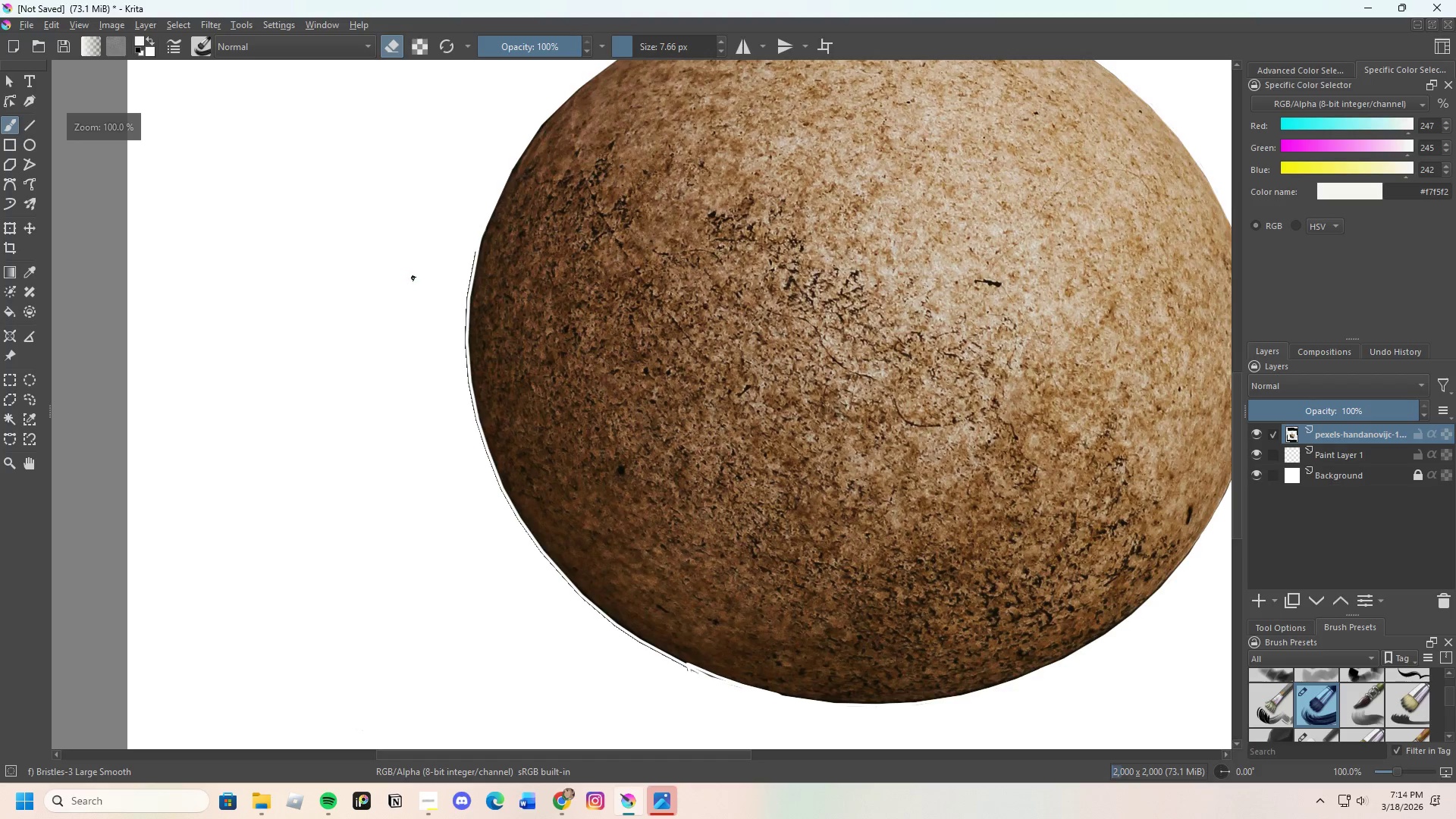 
scroll: coordinate [507, 265], scroll_direction: up, amount: 4.0
 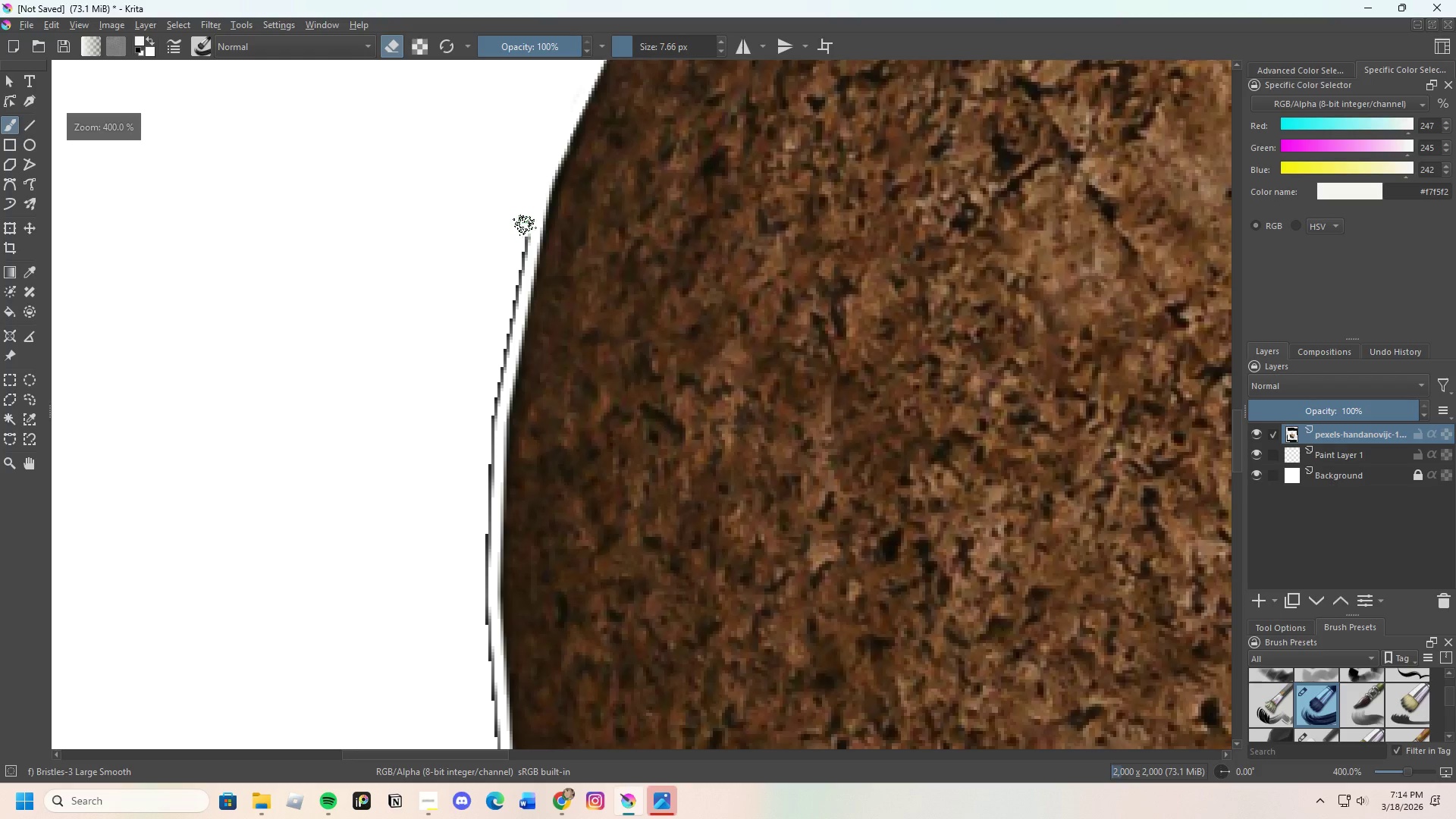 
left_click_drag(start_coordinate=[525, 224], to_coordinate=[487, 433])
 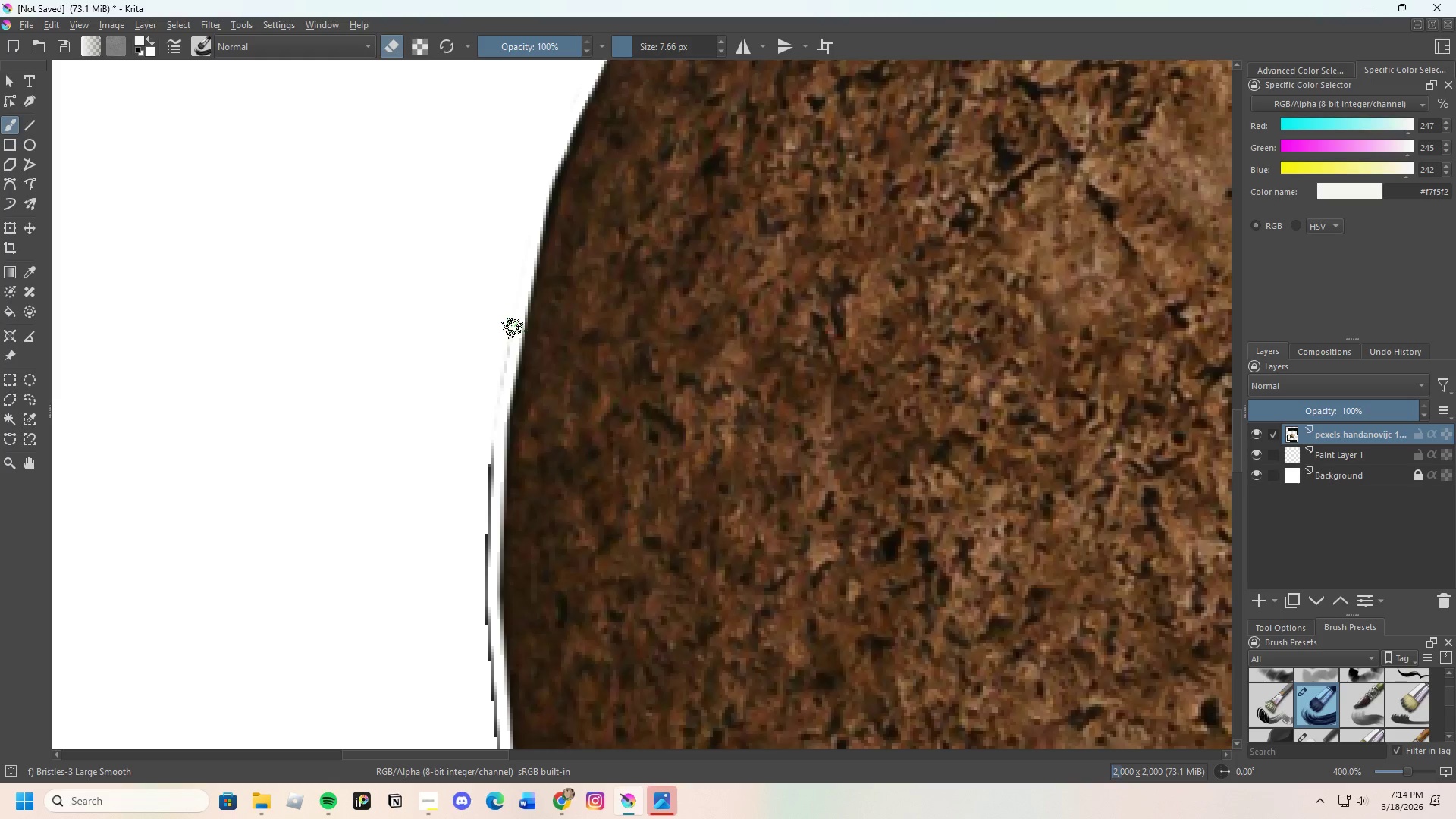 
left_click_drag(start_coordinate=[510, 326], to_coordinate=[487, 419])
 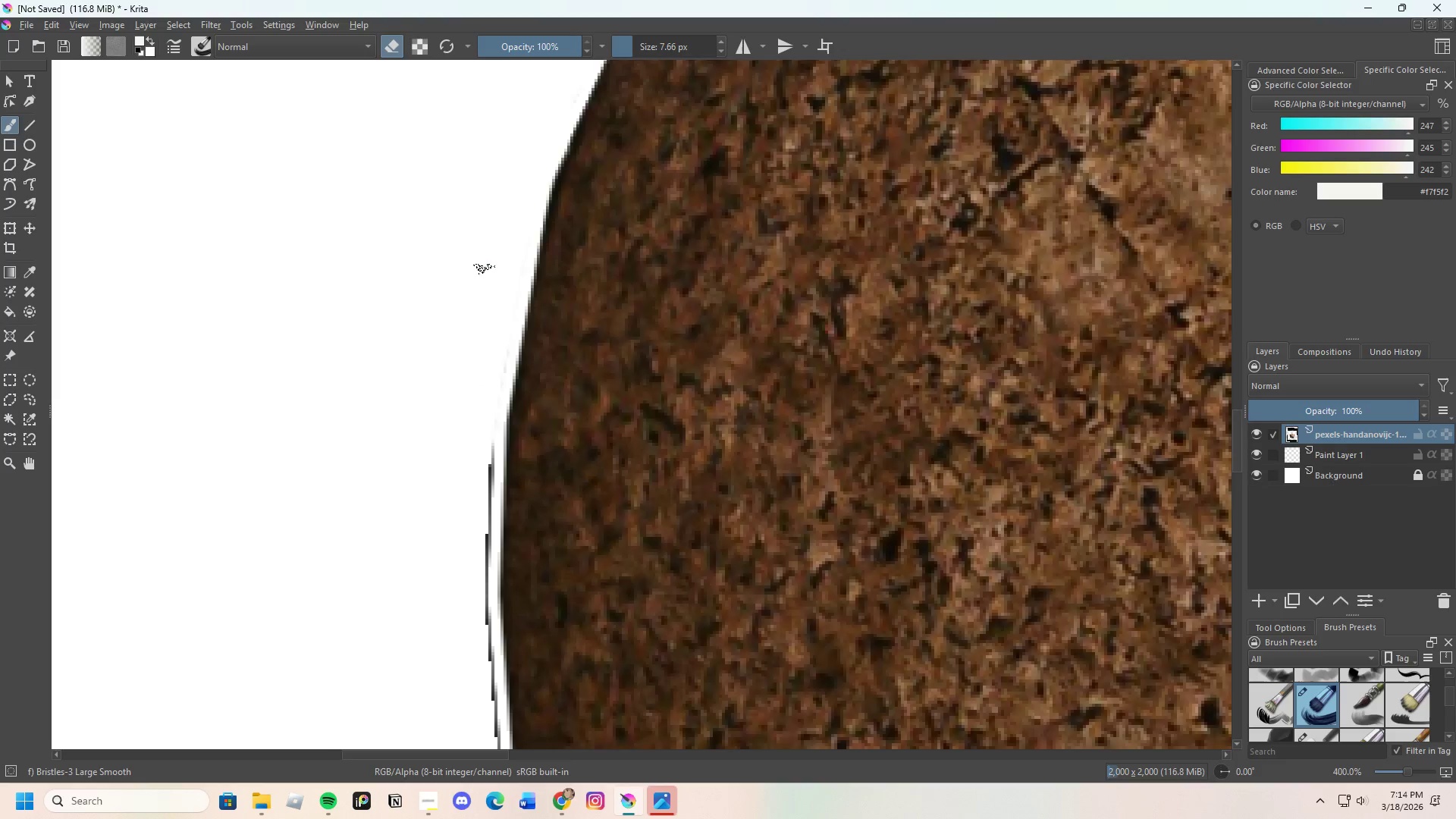 
scroll: coordinate [488, 245], scroll_direction: down, amount: 1.0
 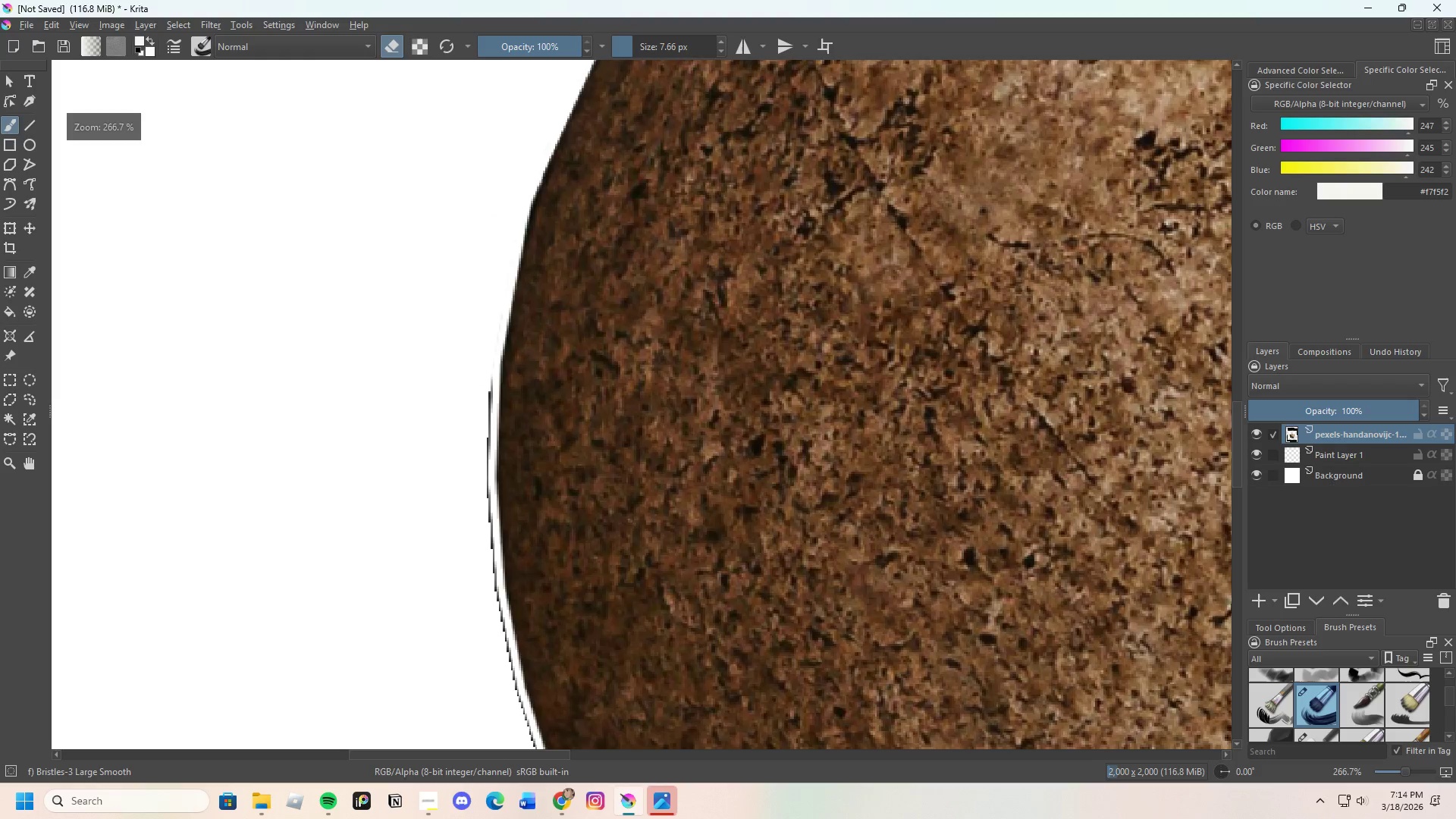 
scroll: coordinate [426, 436], scroll_direction: up, amount: 1.0
 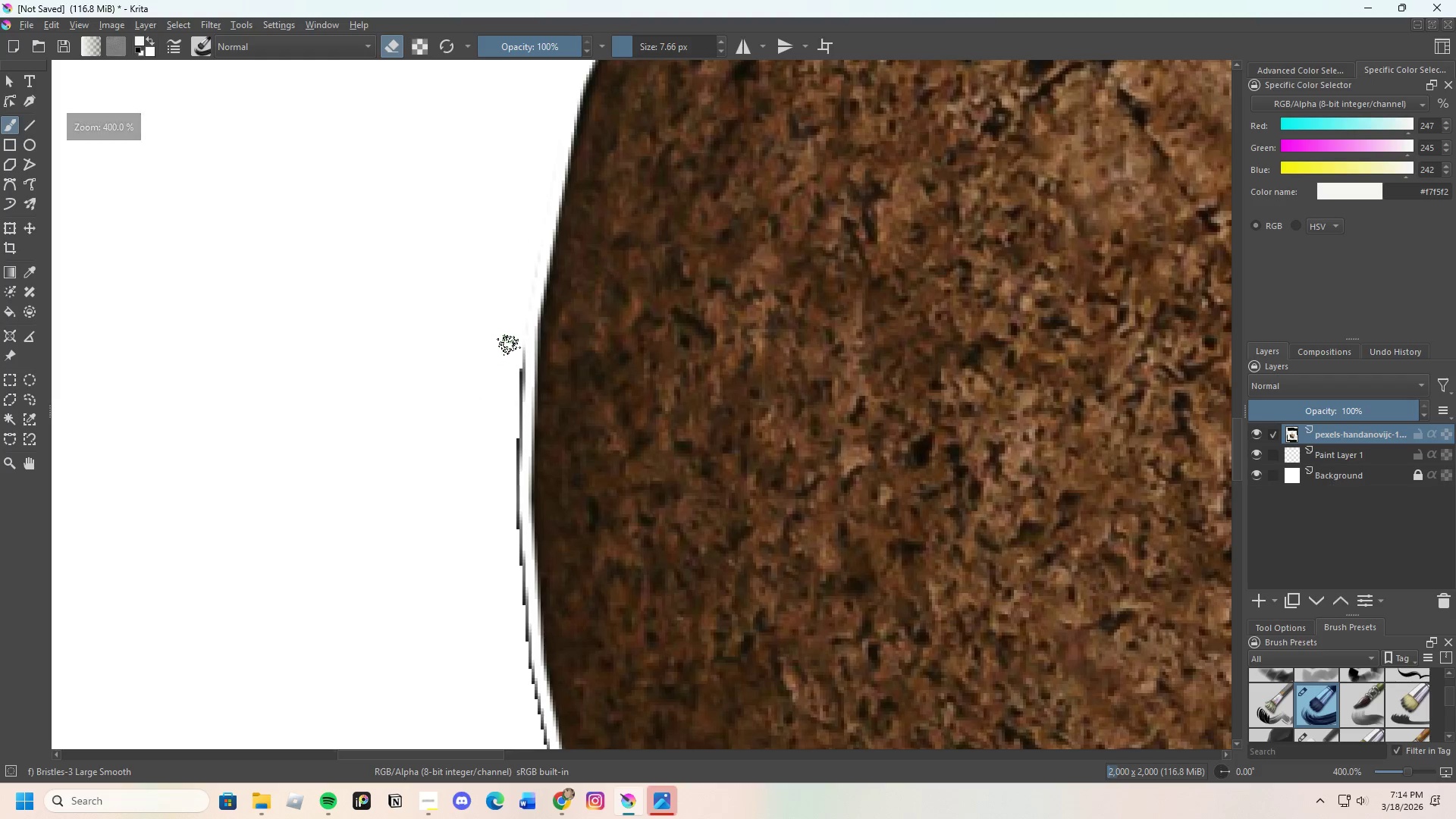 
left_click_drag(start_coordinate=[517, 340], to_coordinate=[515, 519])
 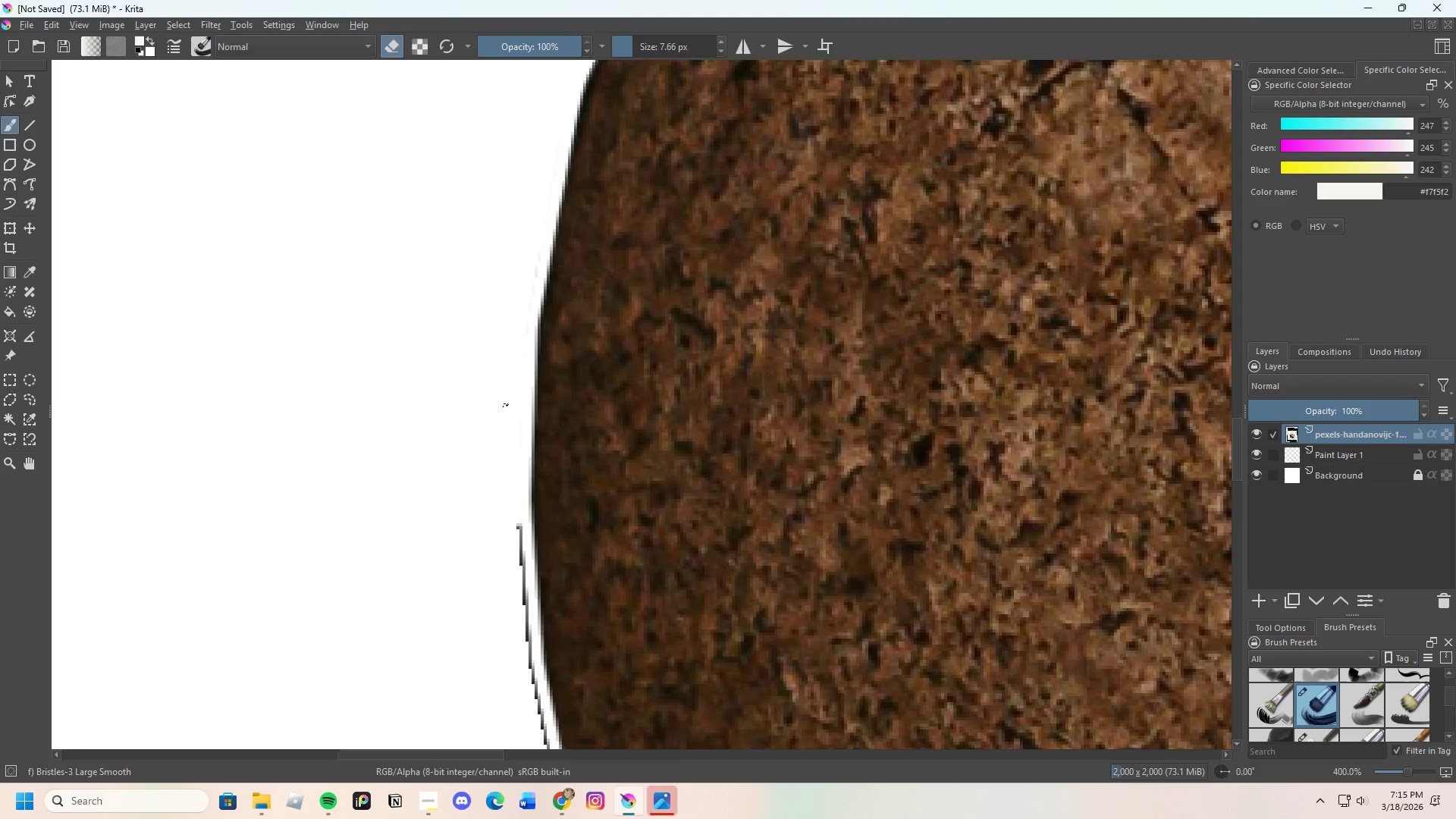 
scroll: coordinate [530, 455], scroll_direction: none, amount: 0.0
 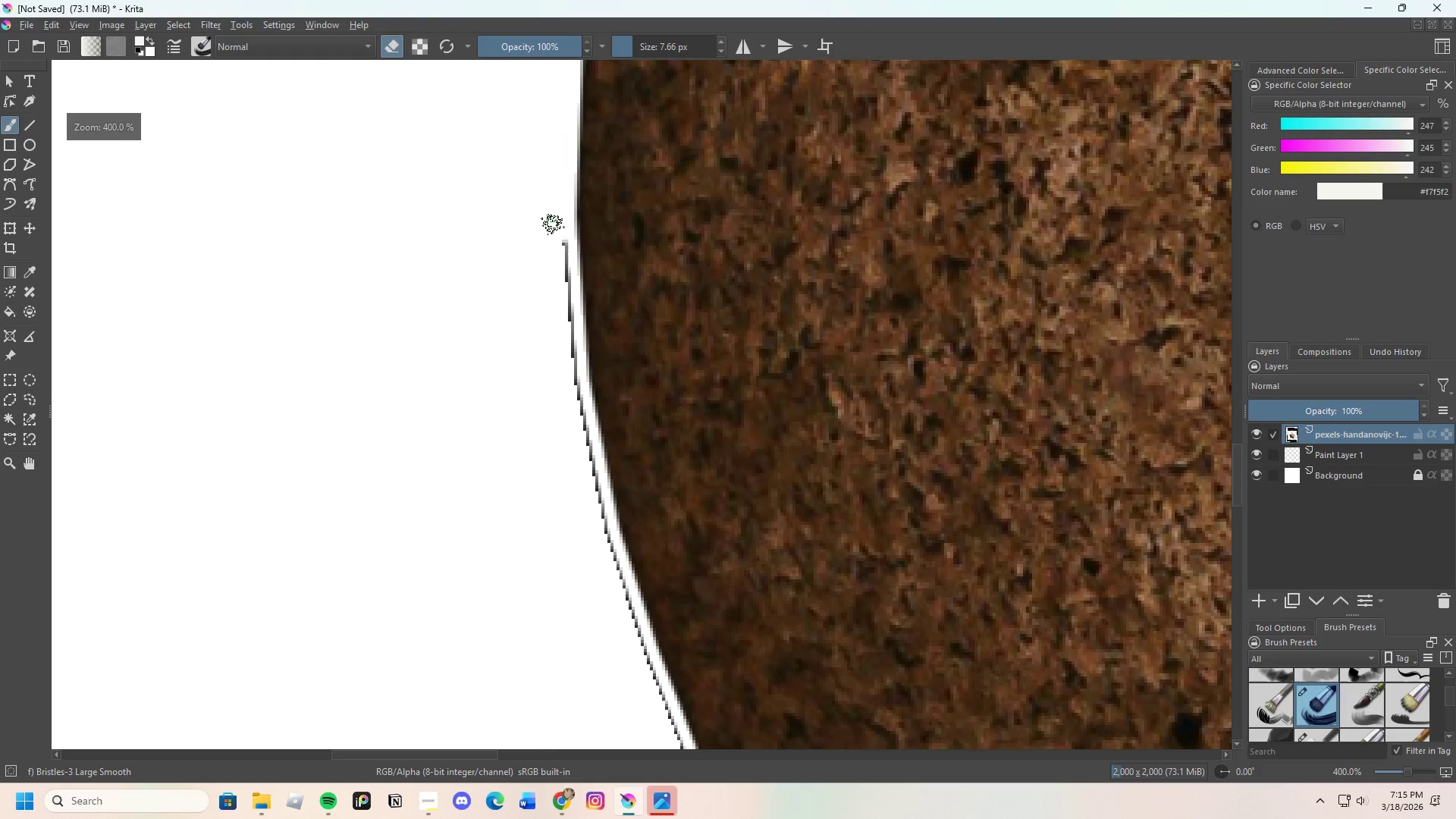 
left_click_drag(start_coordinate=[557, 223], to_coordinate=[584, 526])
 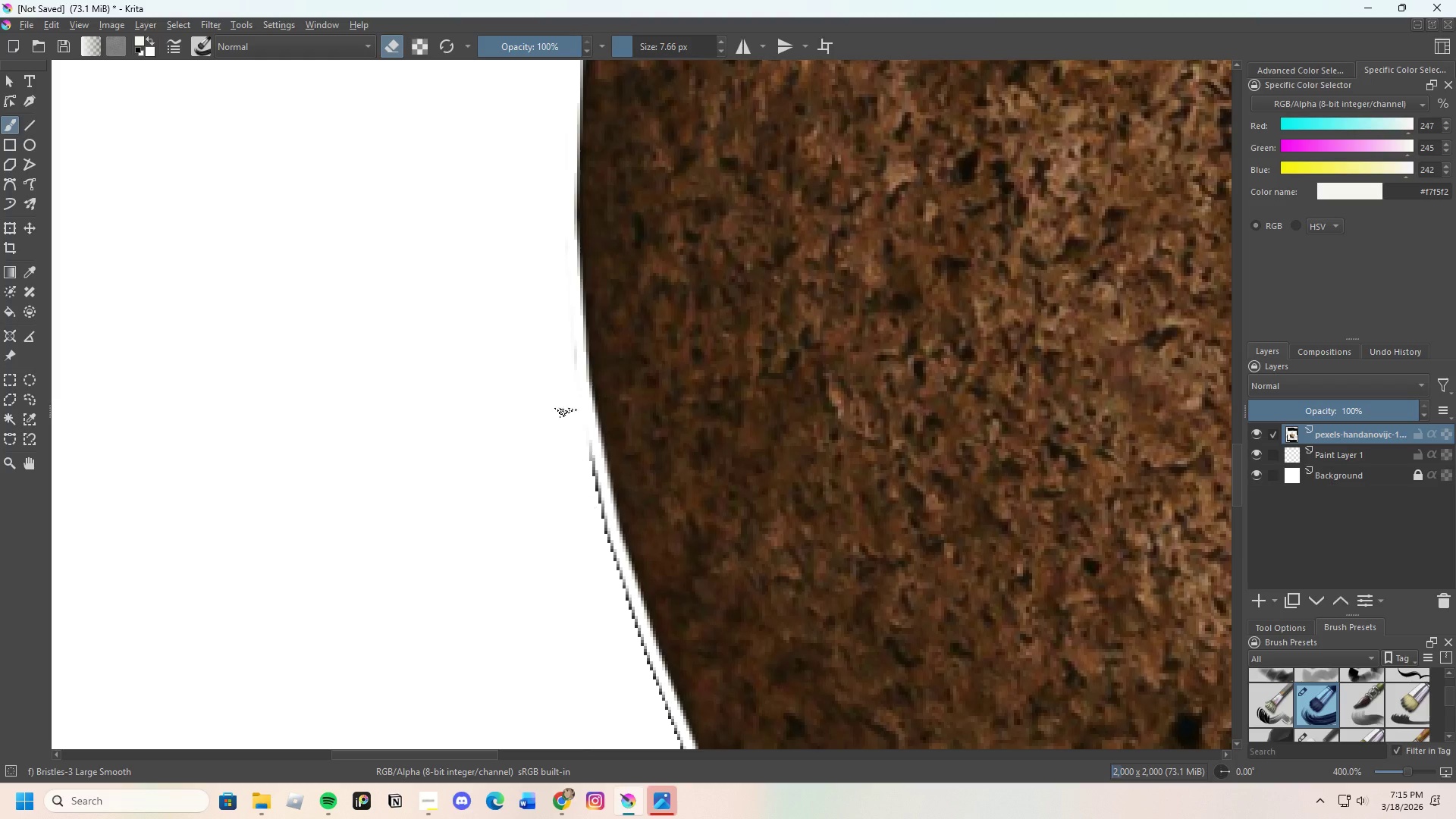 
scroll: coordinate [522, 406], scroll_direction: none, amount: 0.0
 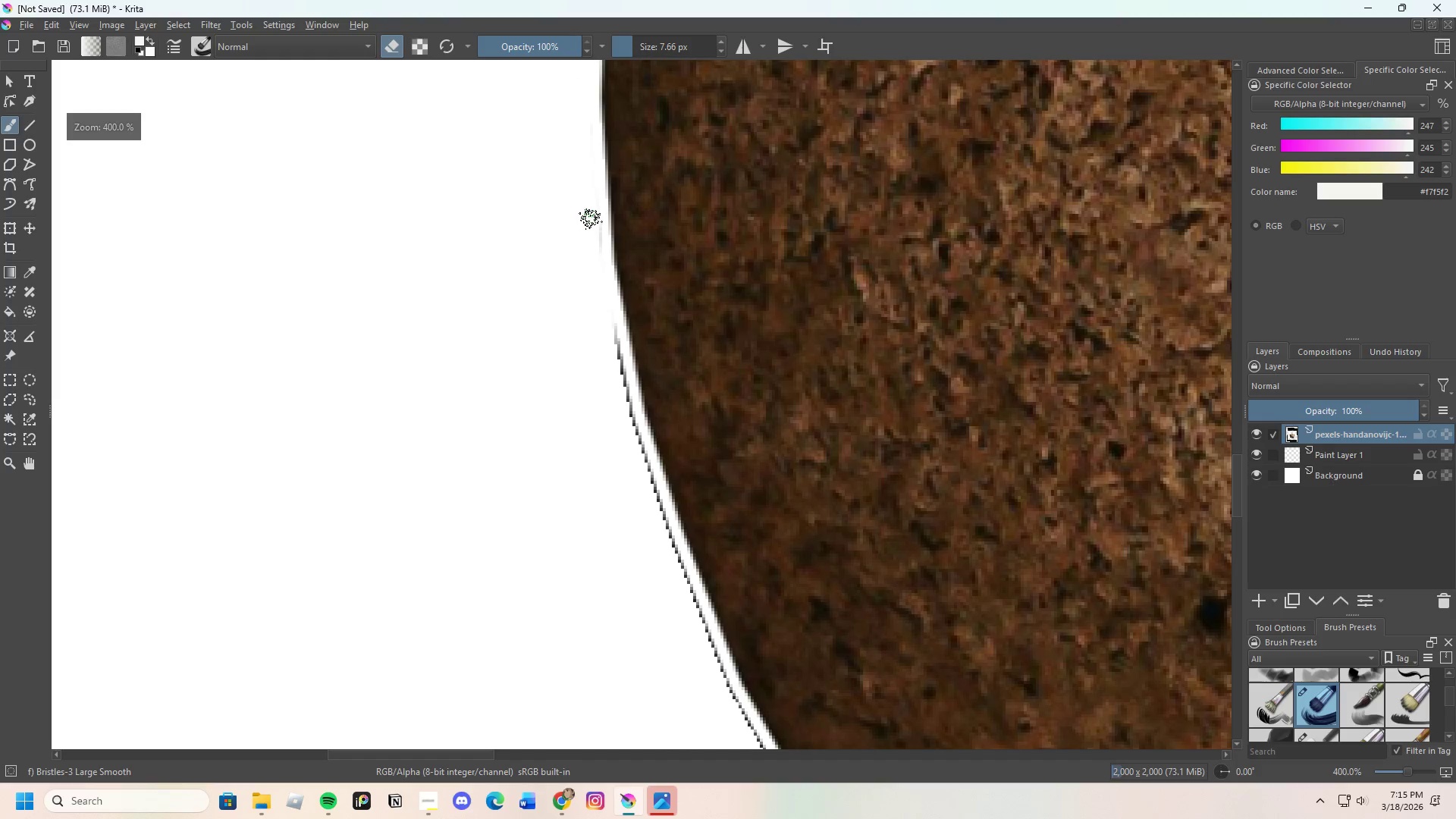 
left_click_drag(start_coordinate=[591, 218], to_coordinate=[584, 275])
 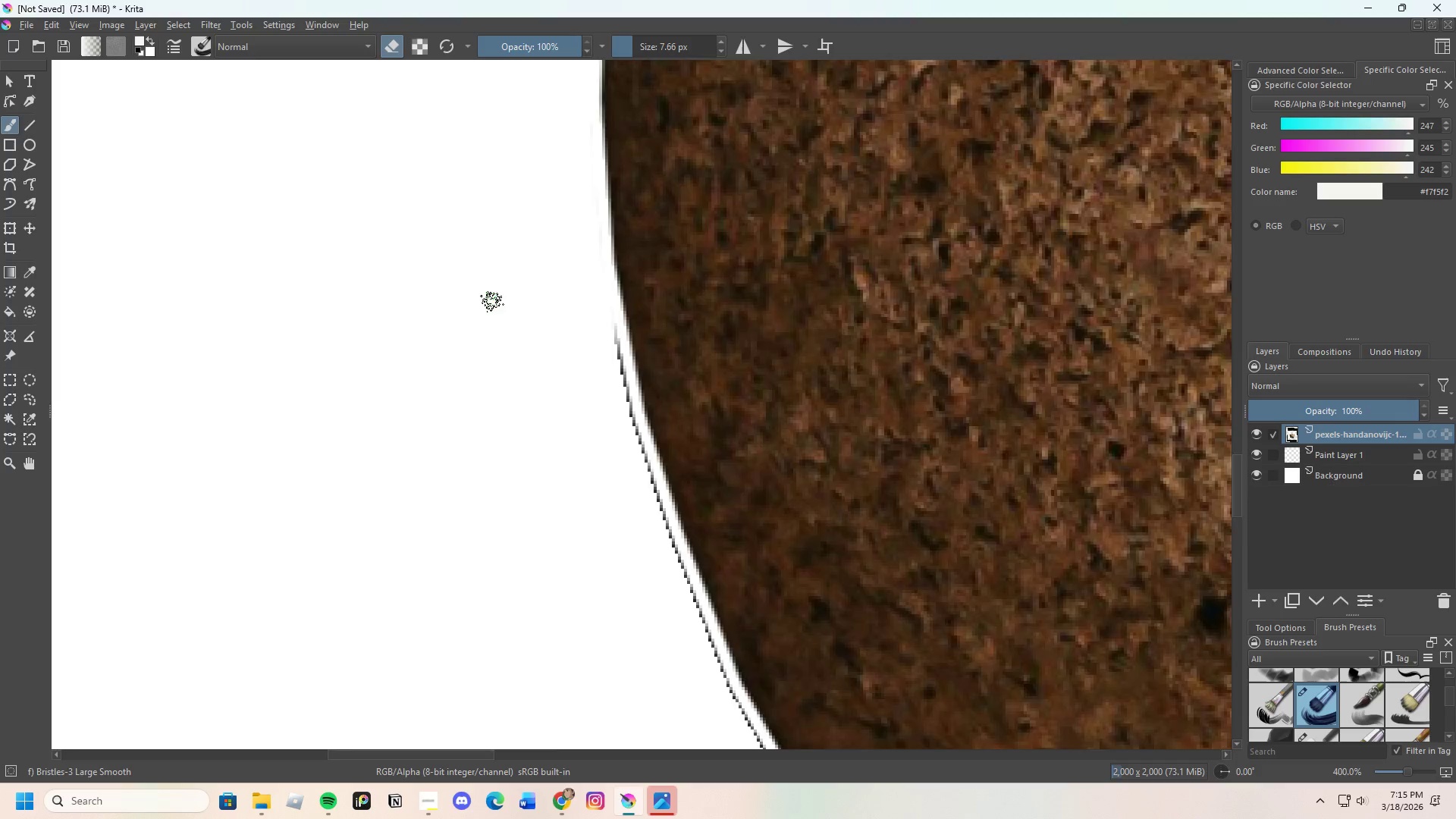 
scroll: coordinate [494, 301], scroll_direction: down, amount: 6.0
 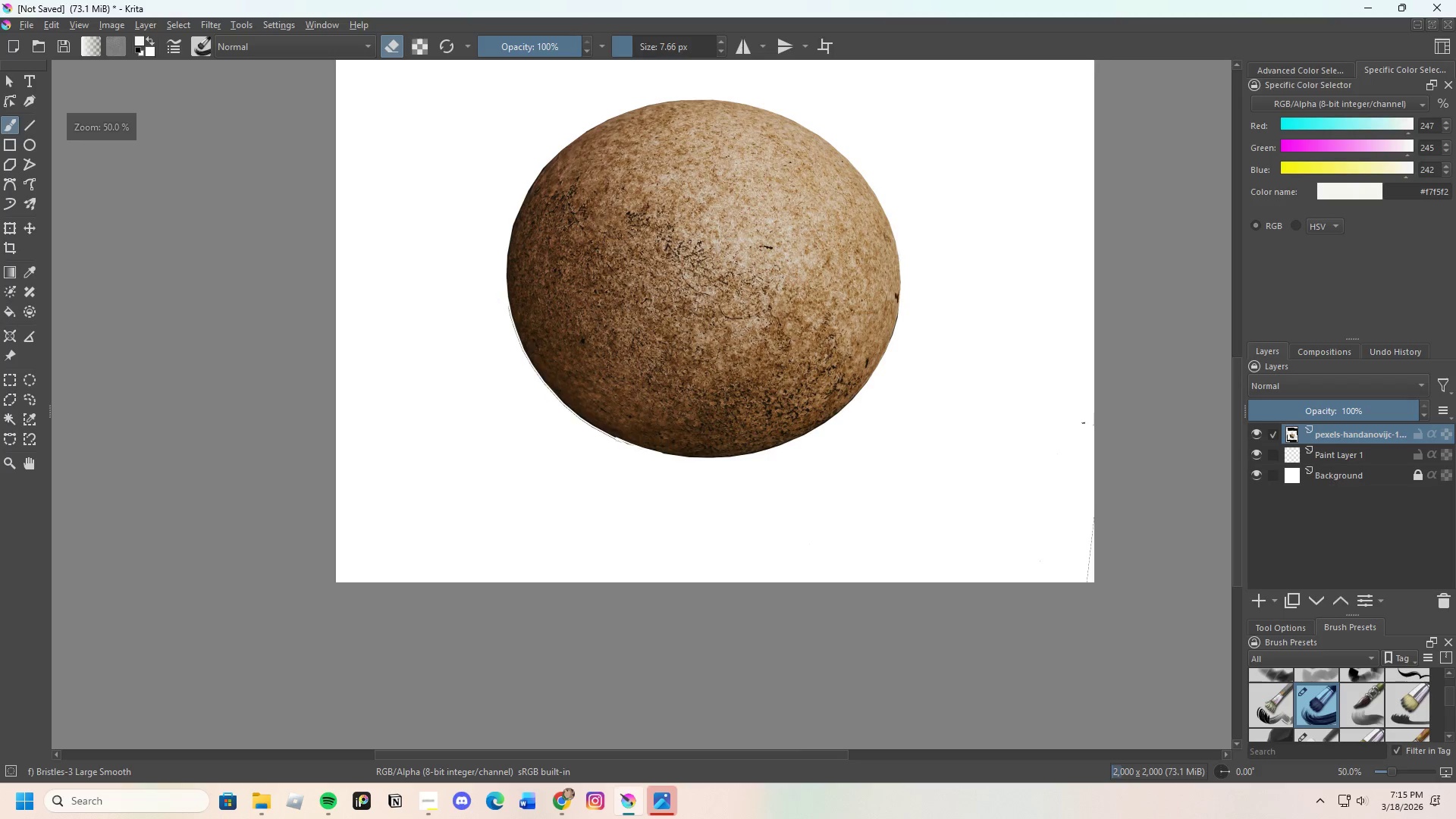 